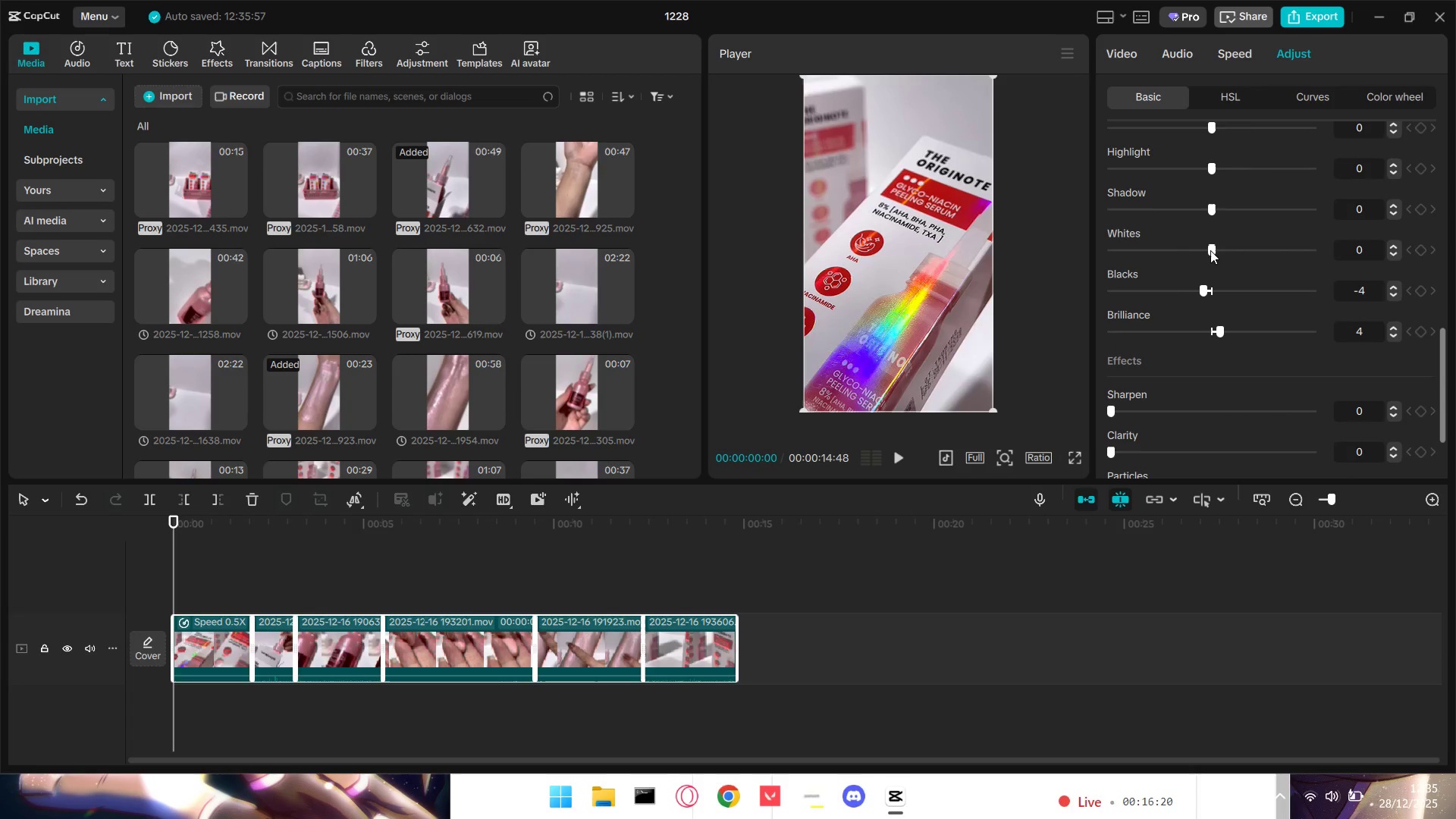 
left_click_drag(start_coordinate=[1210, 253], to_coordinate=[1202, 257])
 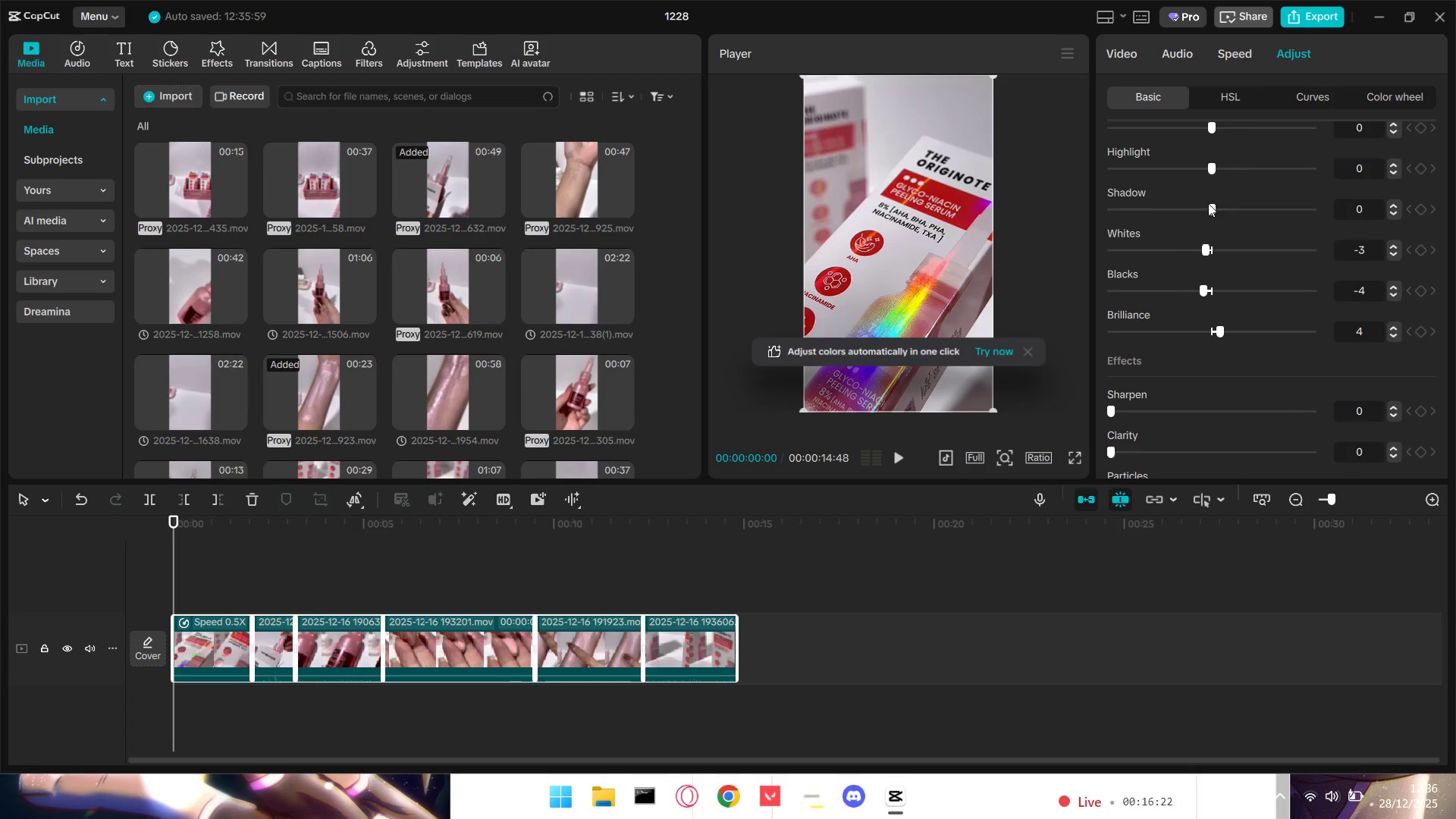 
left_click_drag(start_coordinate=[1210, 203], to_coordinate=[1201, 211])
 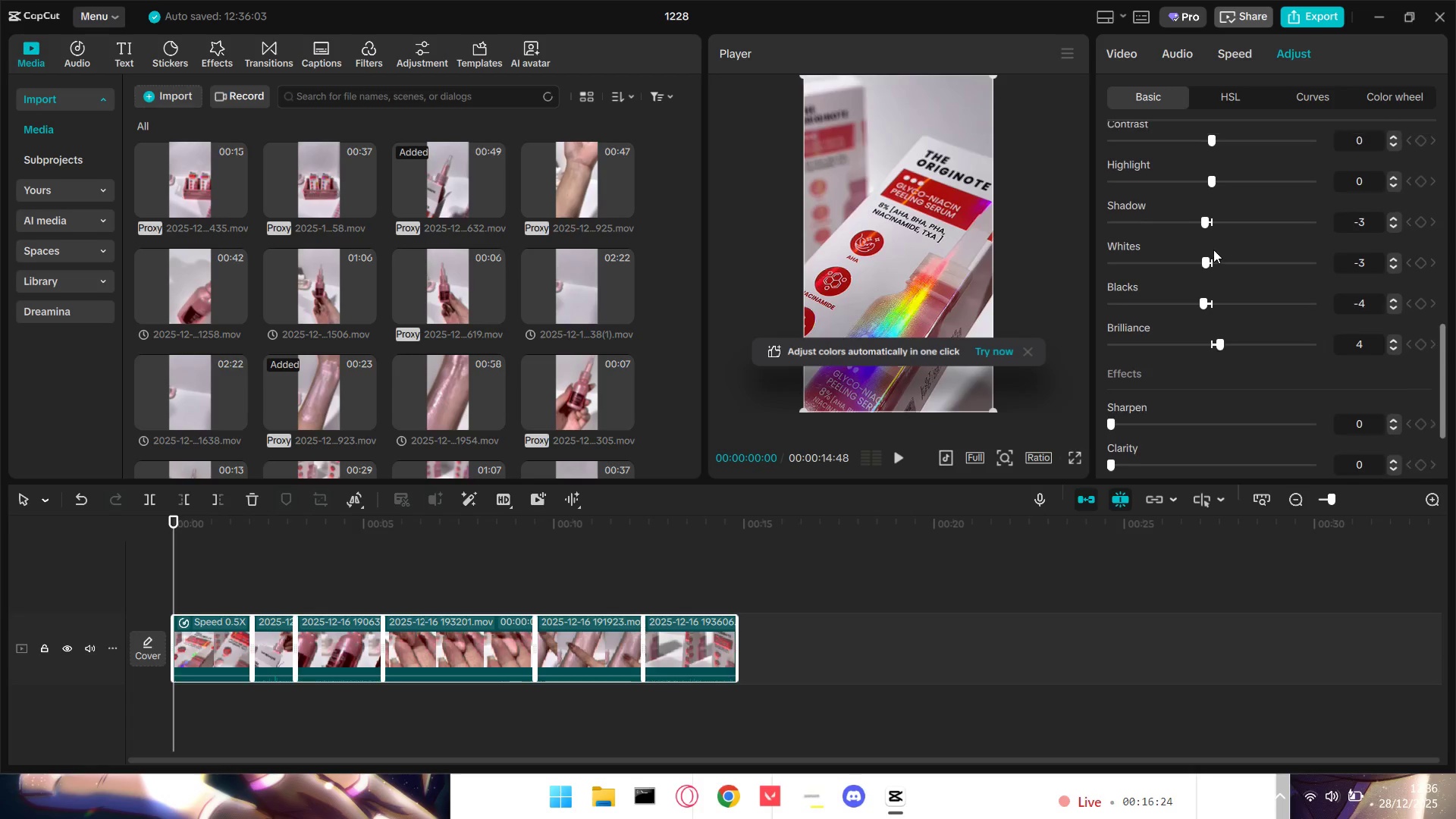 
scroll: coordinate [1212, 247], scroll_direction: up, amount: 1.0
 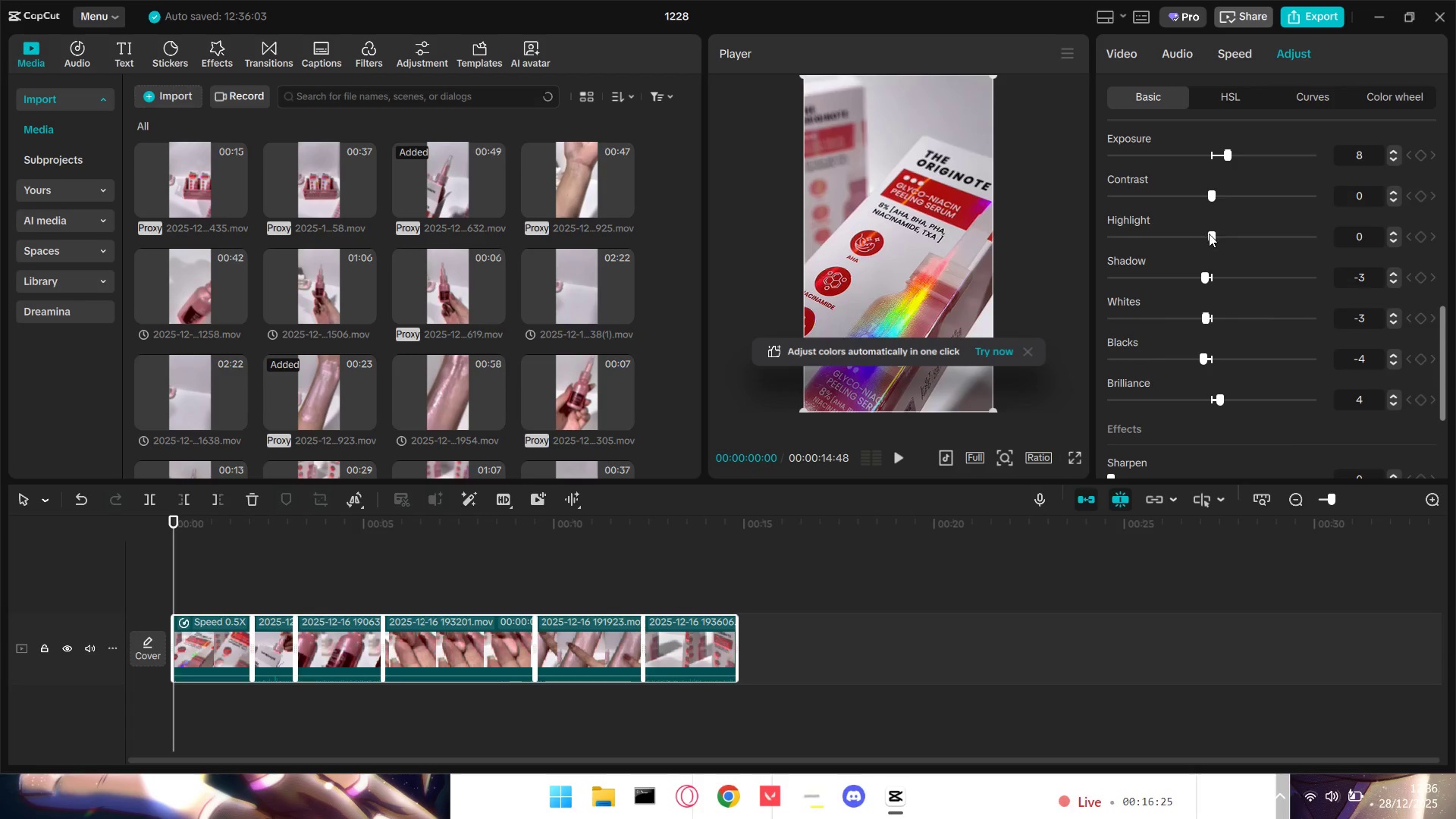 
left_click_drag(start_coordinate=[1212, 234], to_coordinate=[1216, 234])
 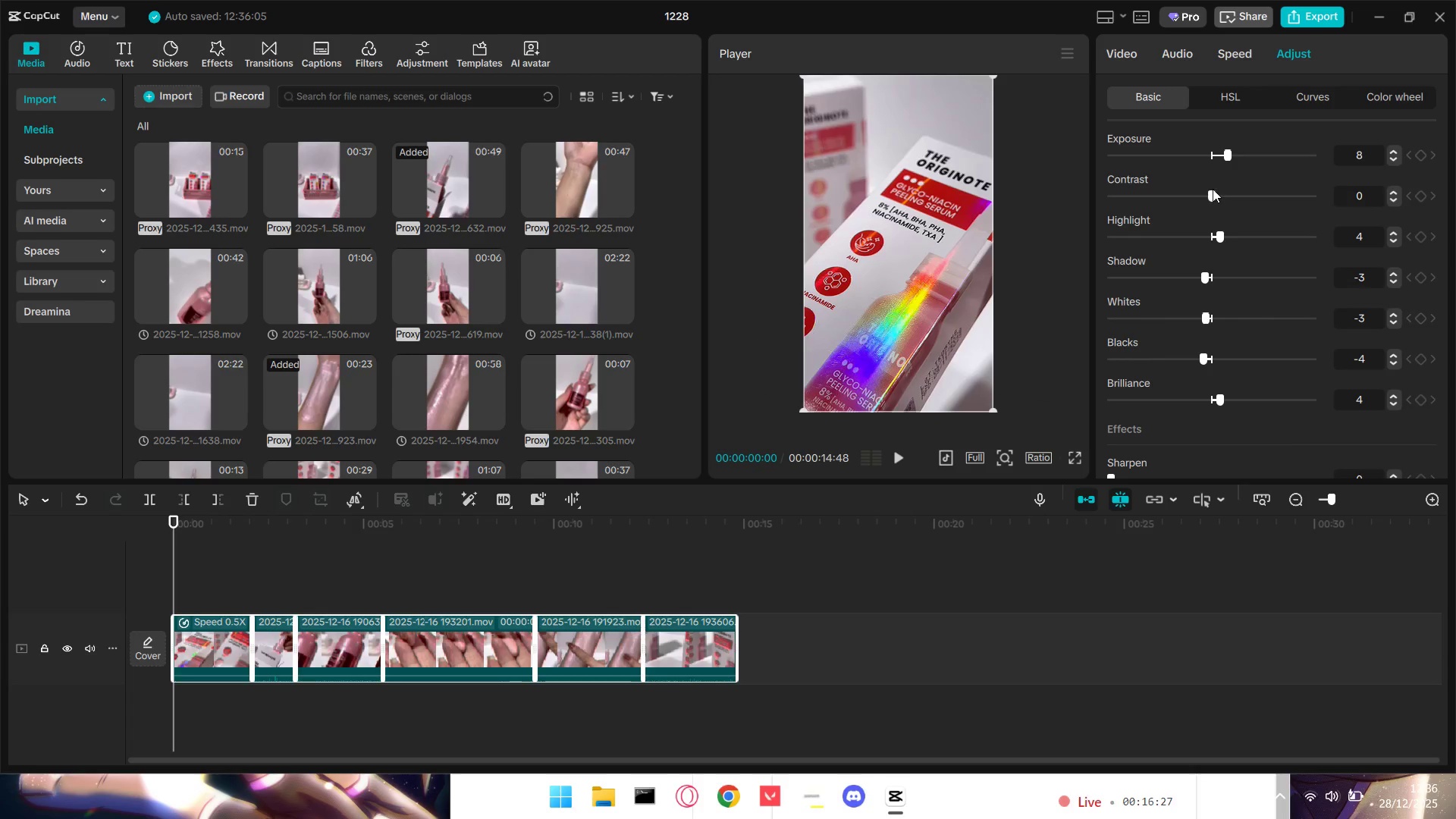 
left_click_drag(start_coordinate=[1213, 189], to_coordinate=[1216, 199])
 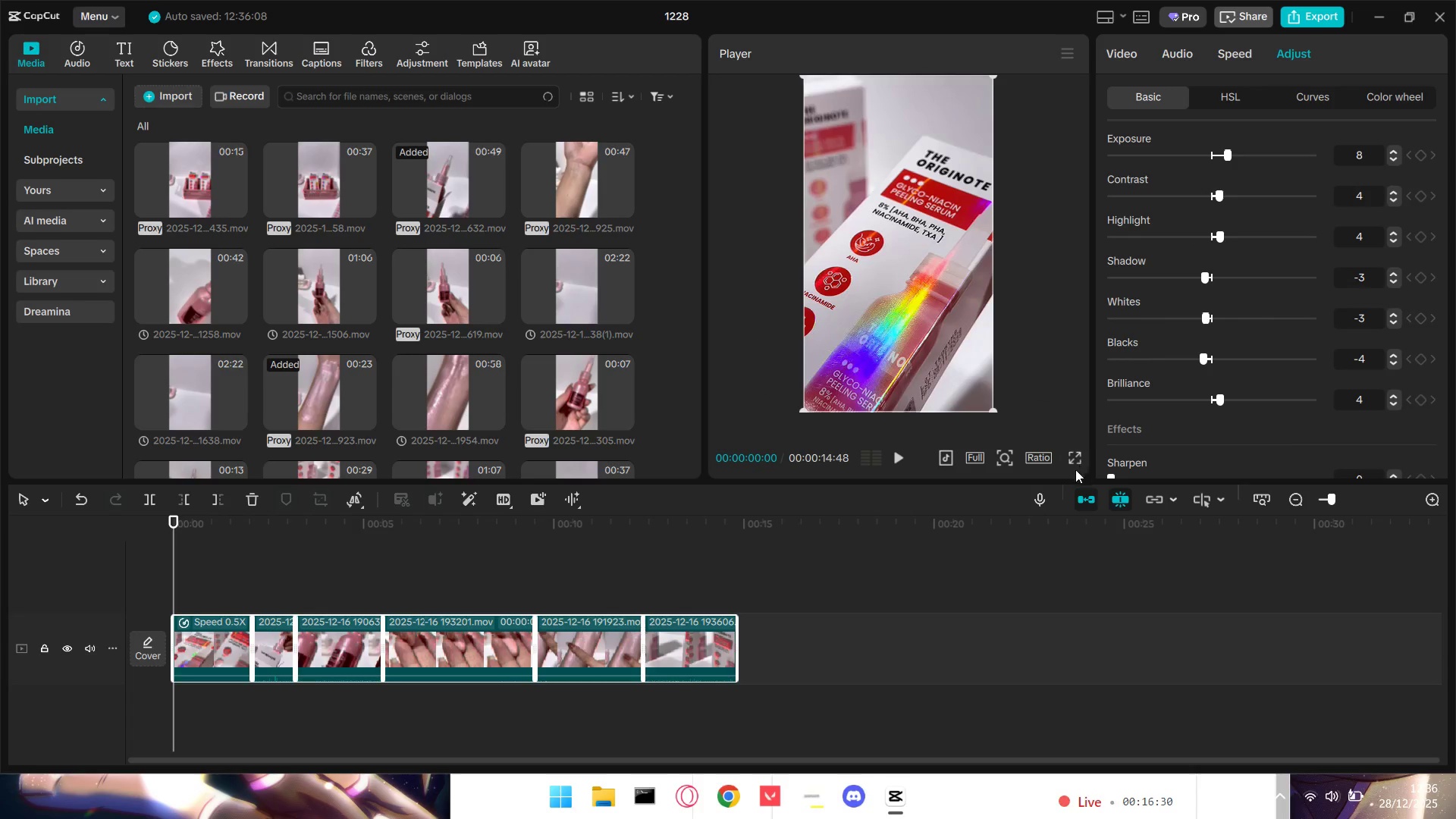 
left_click([1075, 461])
 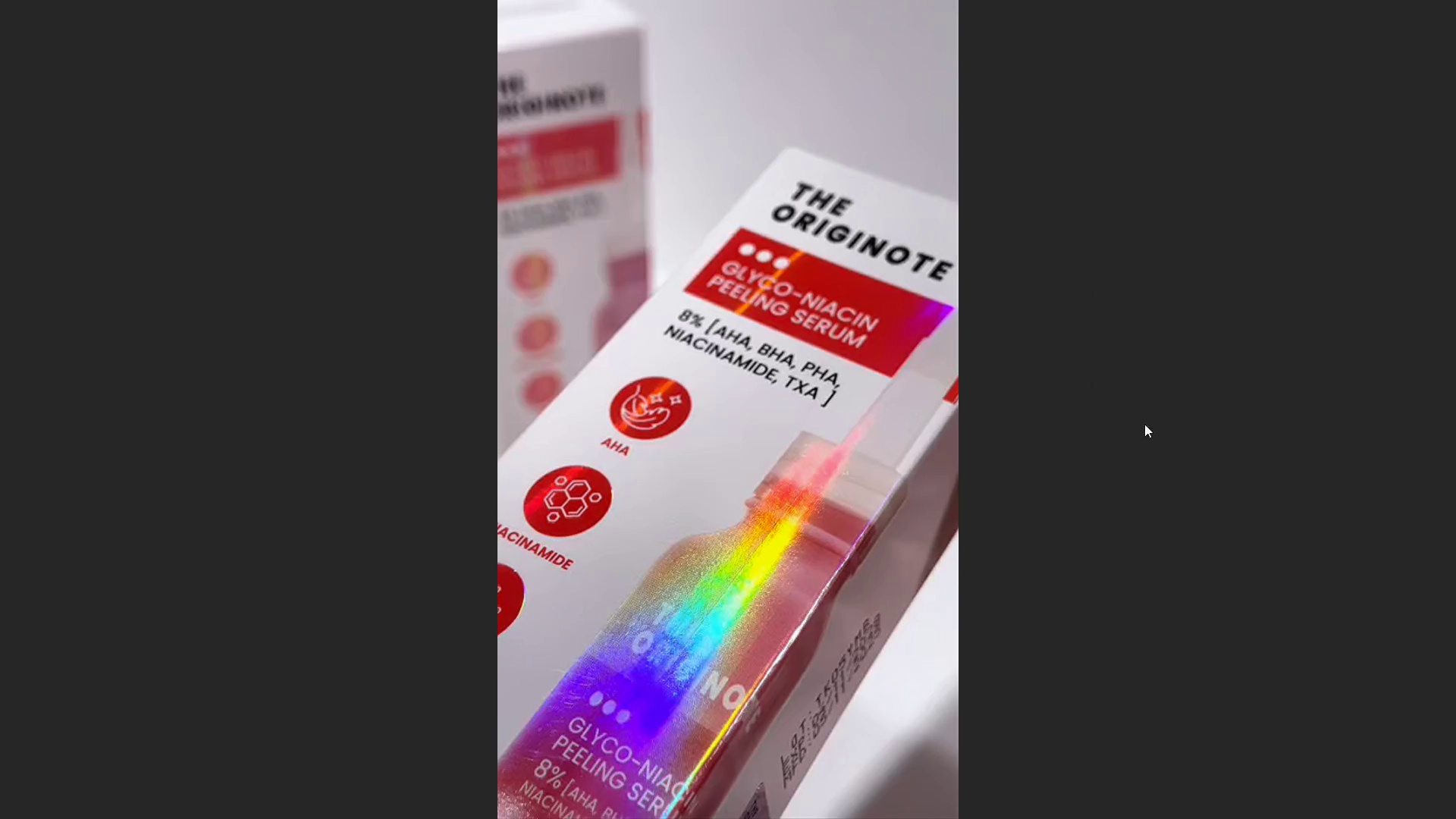 
key(Space)
 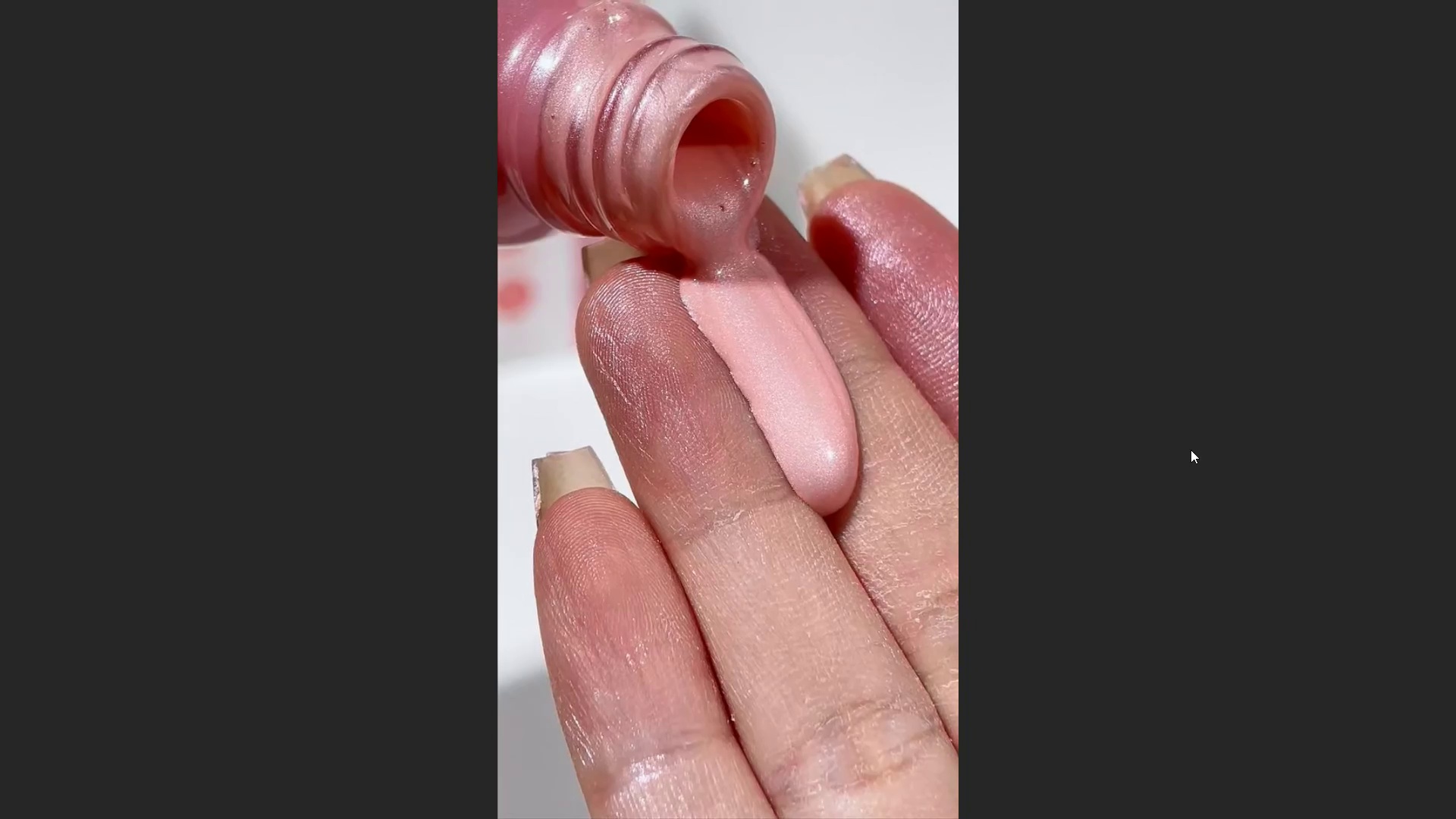 
wait(14.03)
 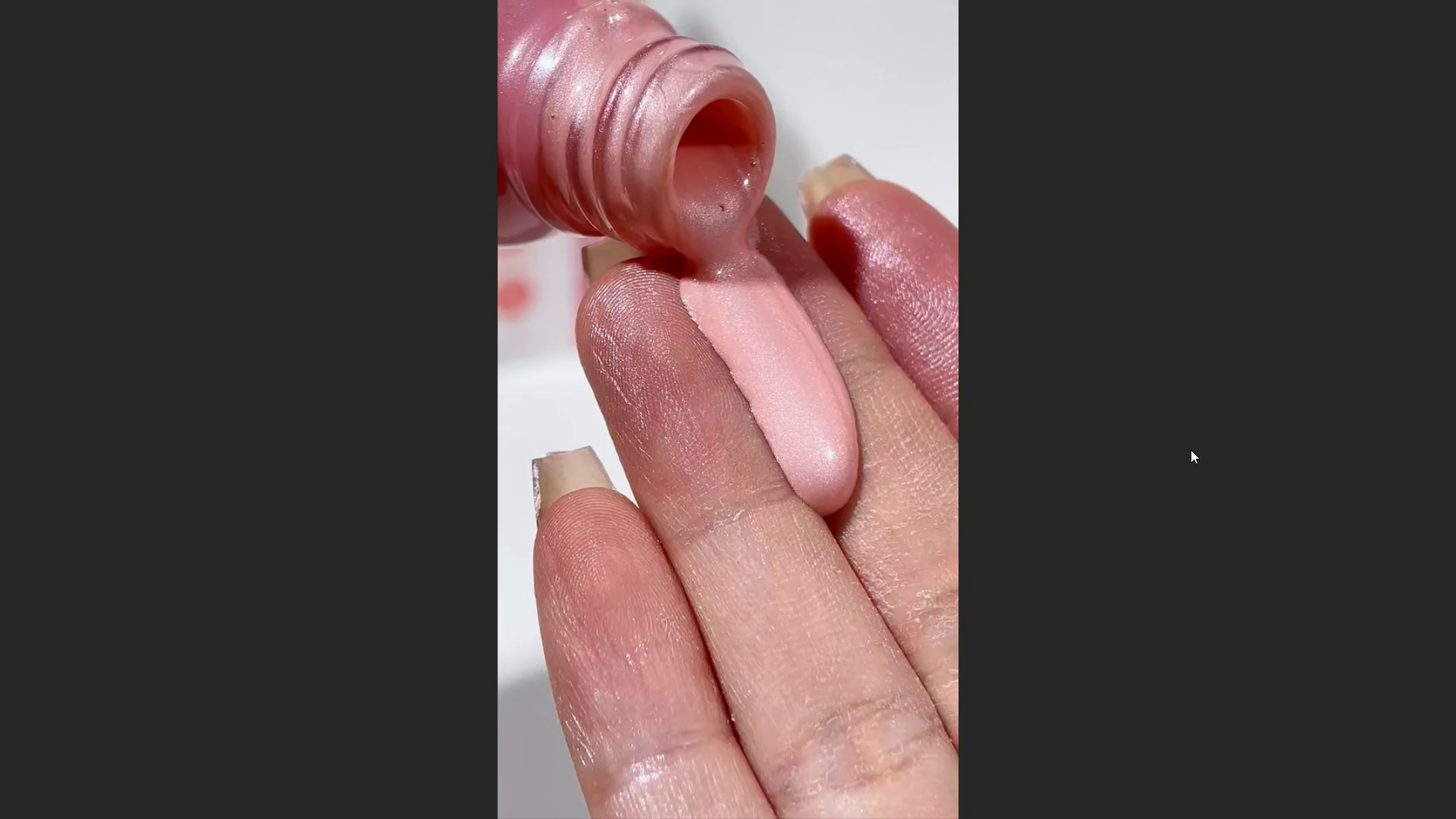 
key(Space)
 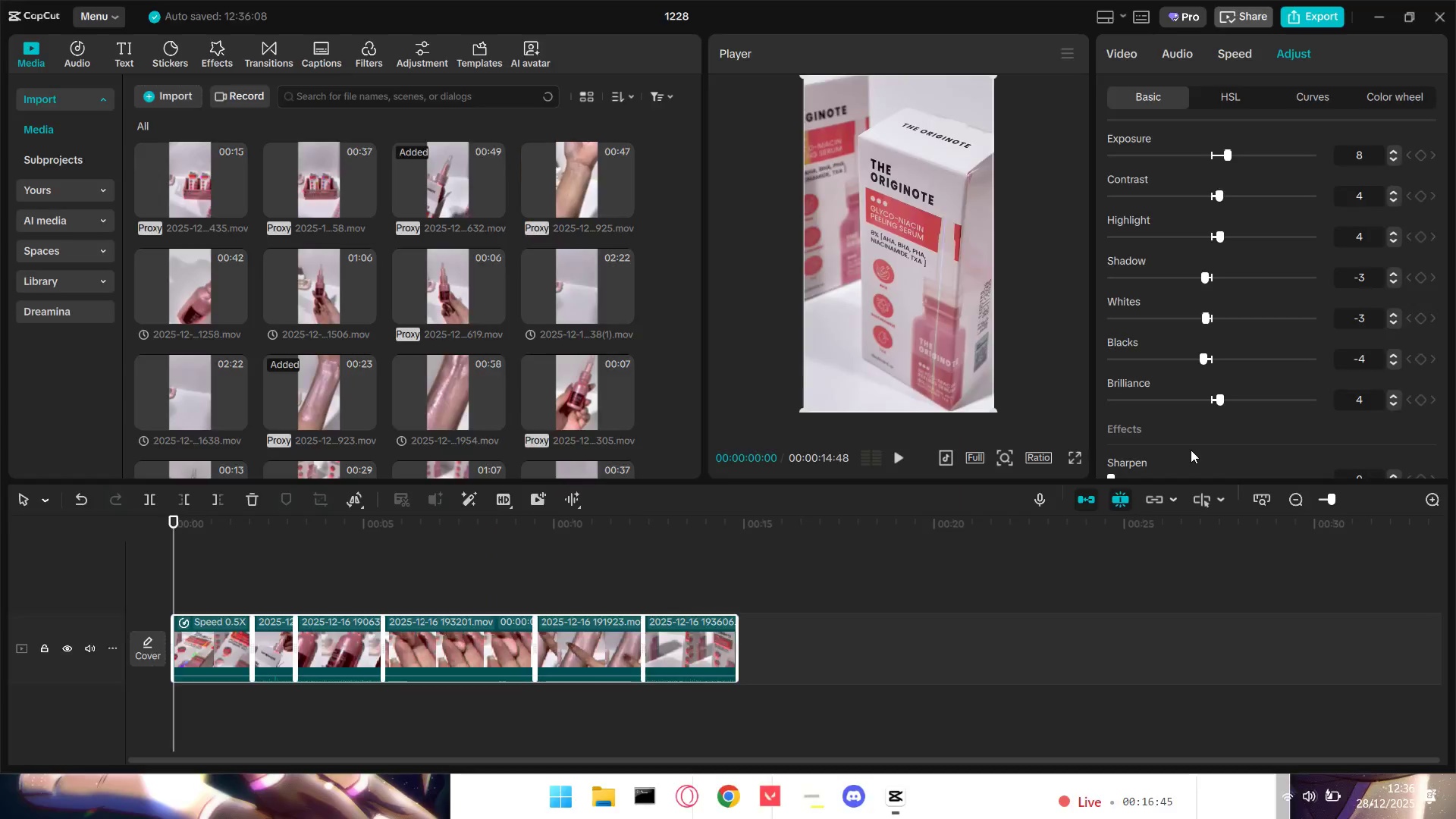 
key(Escape)
 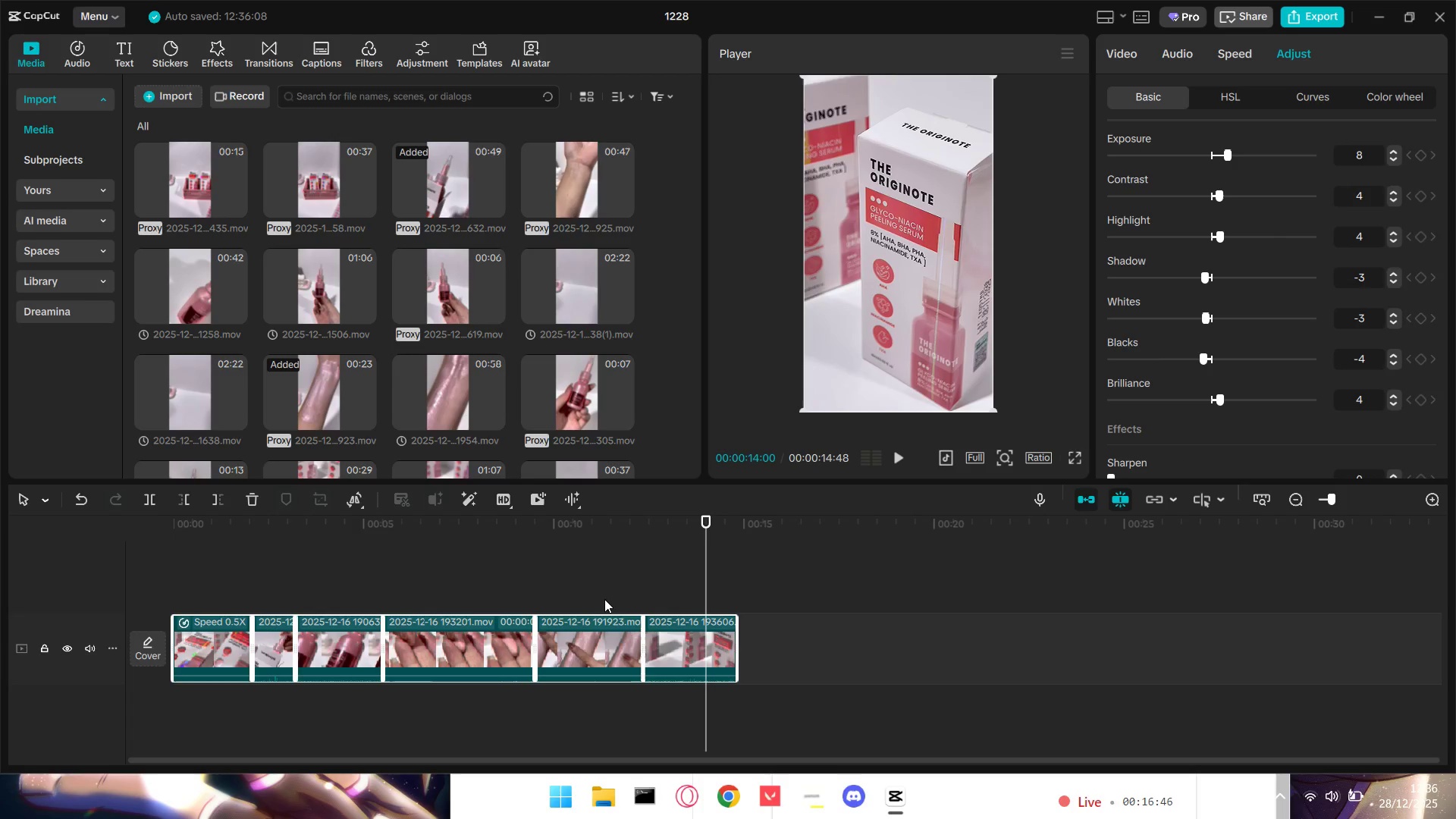 
left_click_drag(start_coordinate=[600, 599], to_coordinate=[121, 564])
 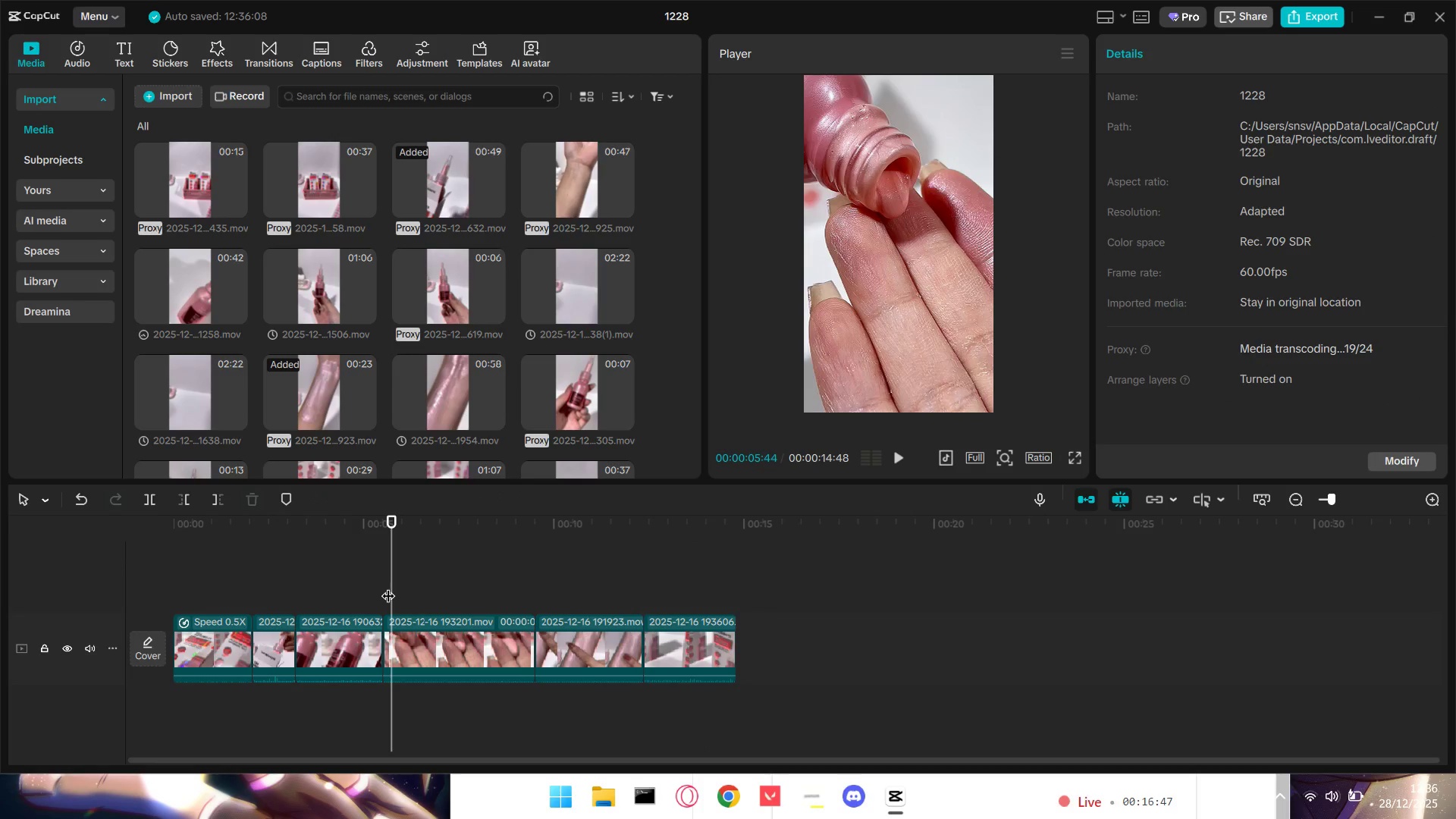 
left_click_drag(start_coordinate=[387, 586], to_coordinate=[113, 575])
 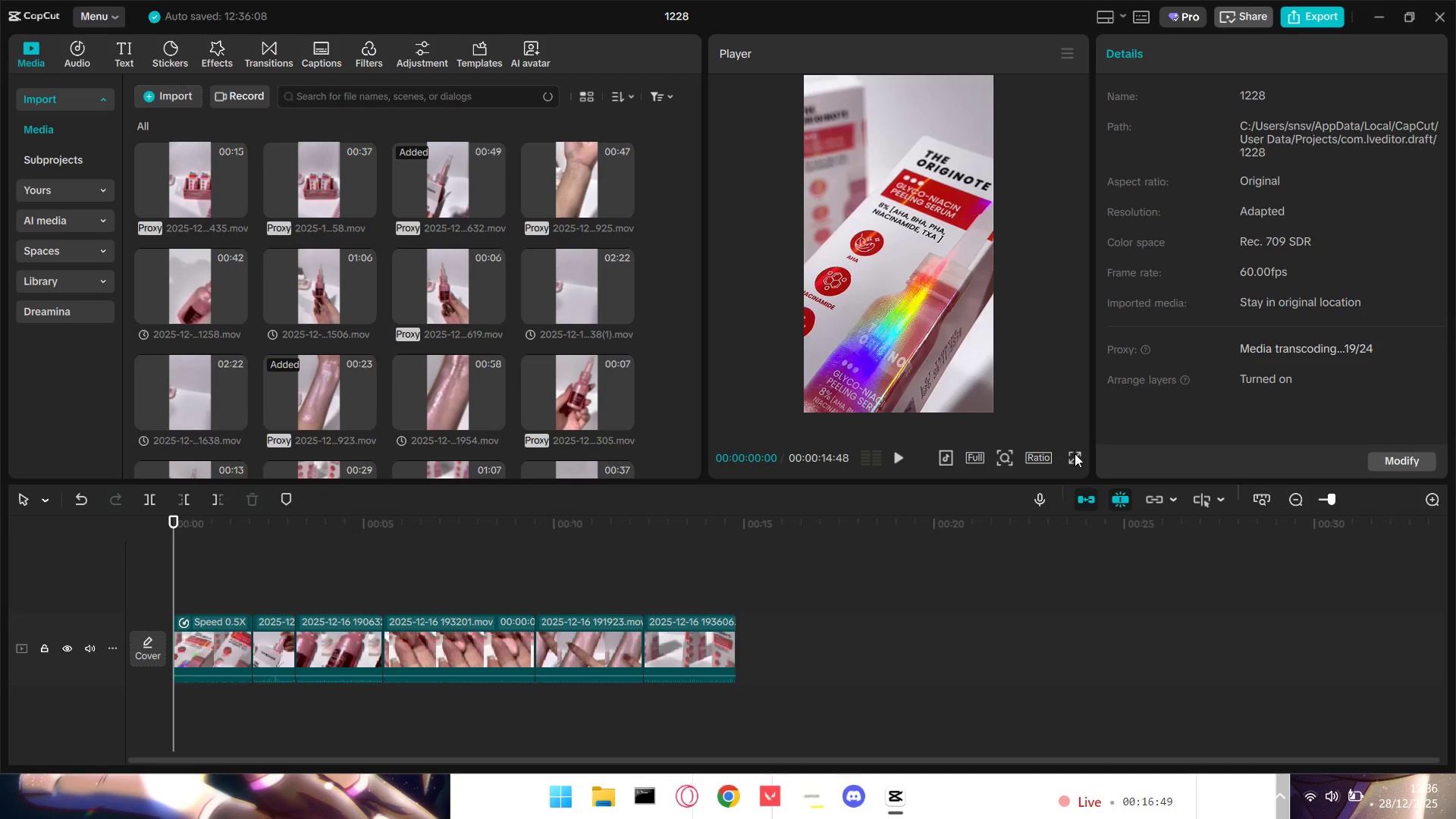 
left_click([1075, 453])
 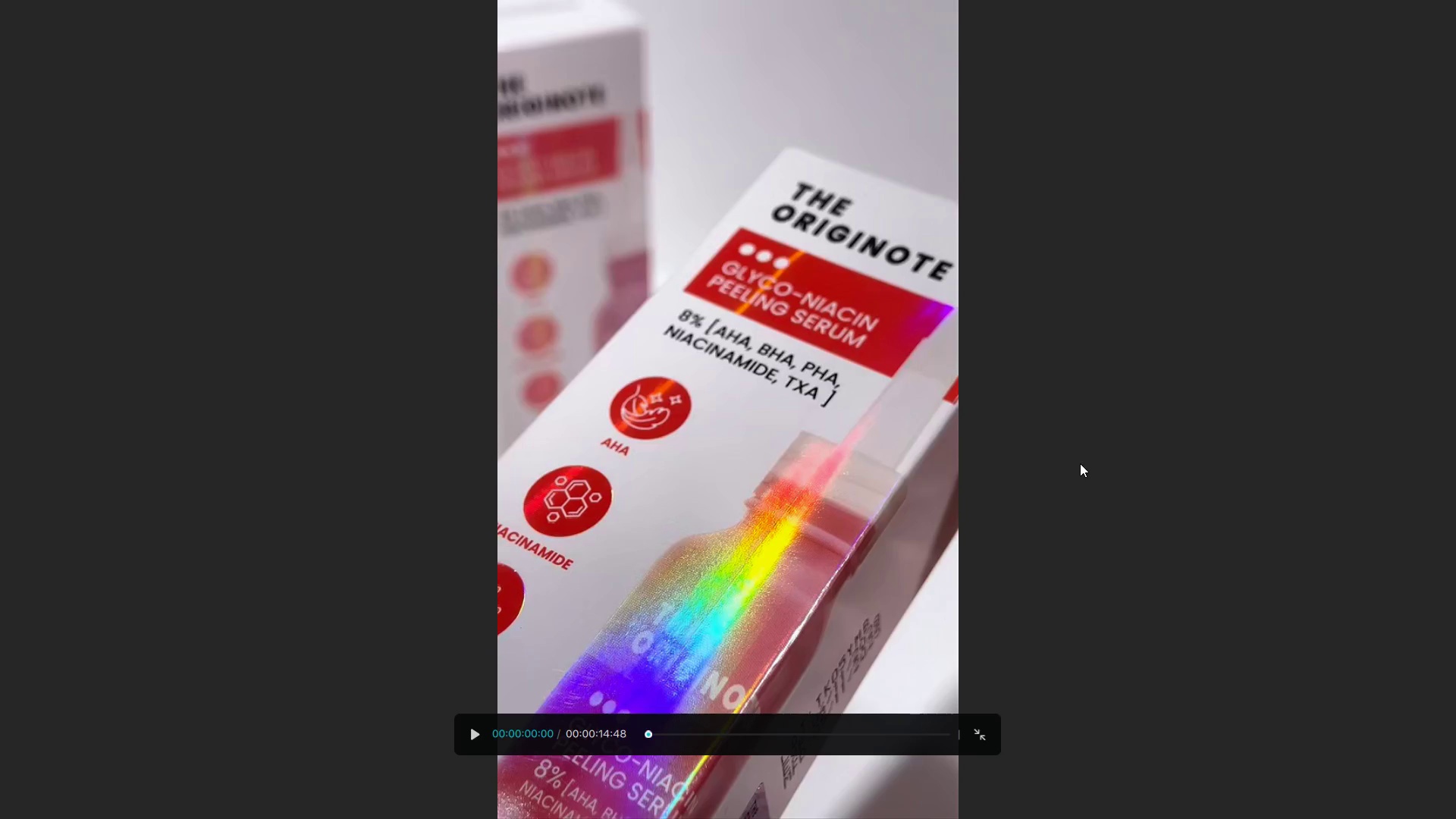 
key(Space)
 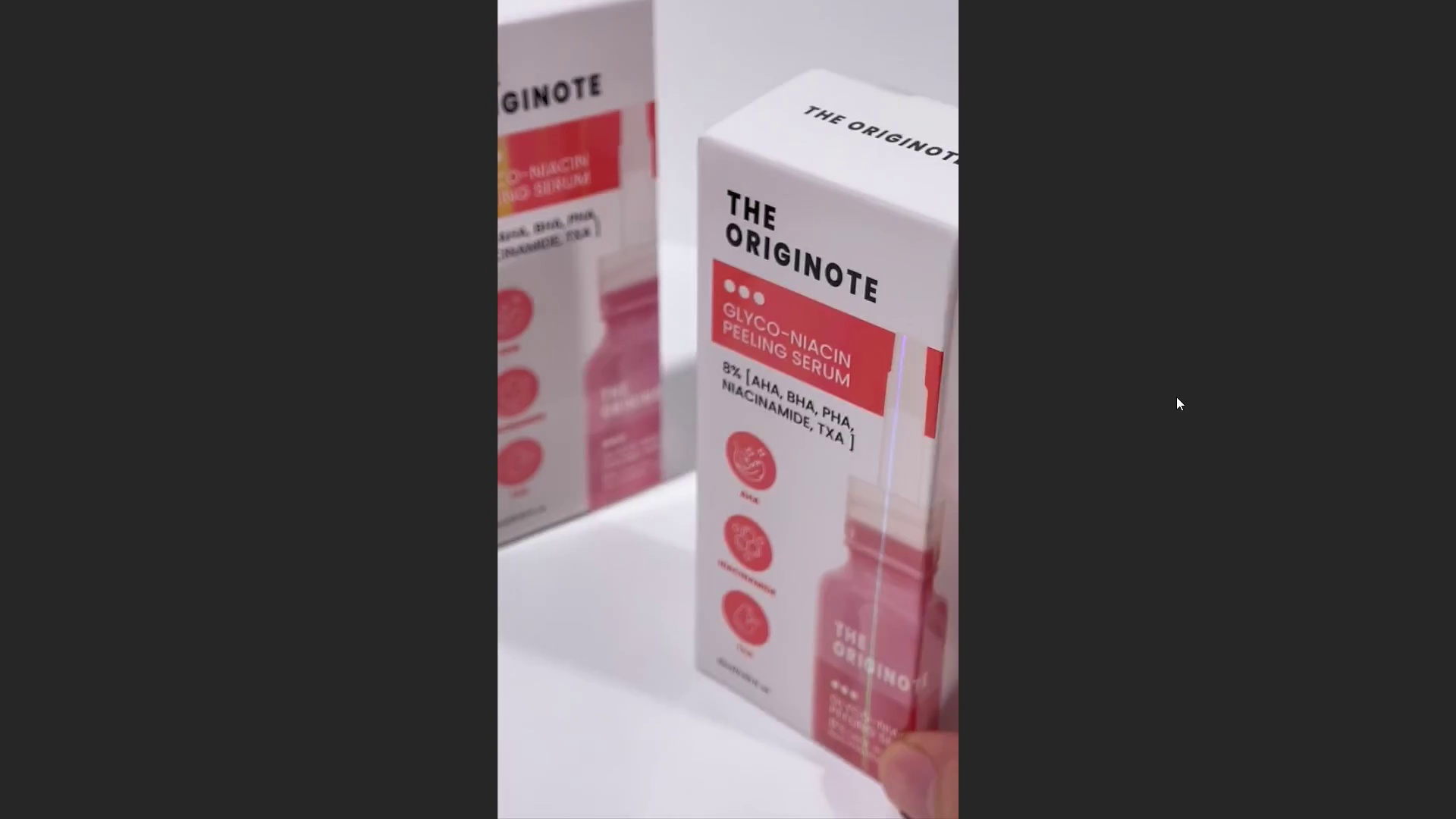 
wait(18.09)
 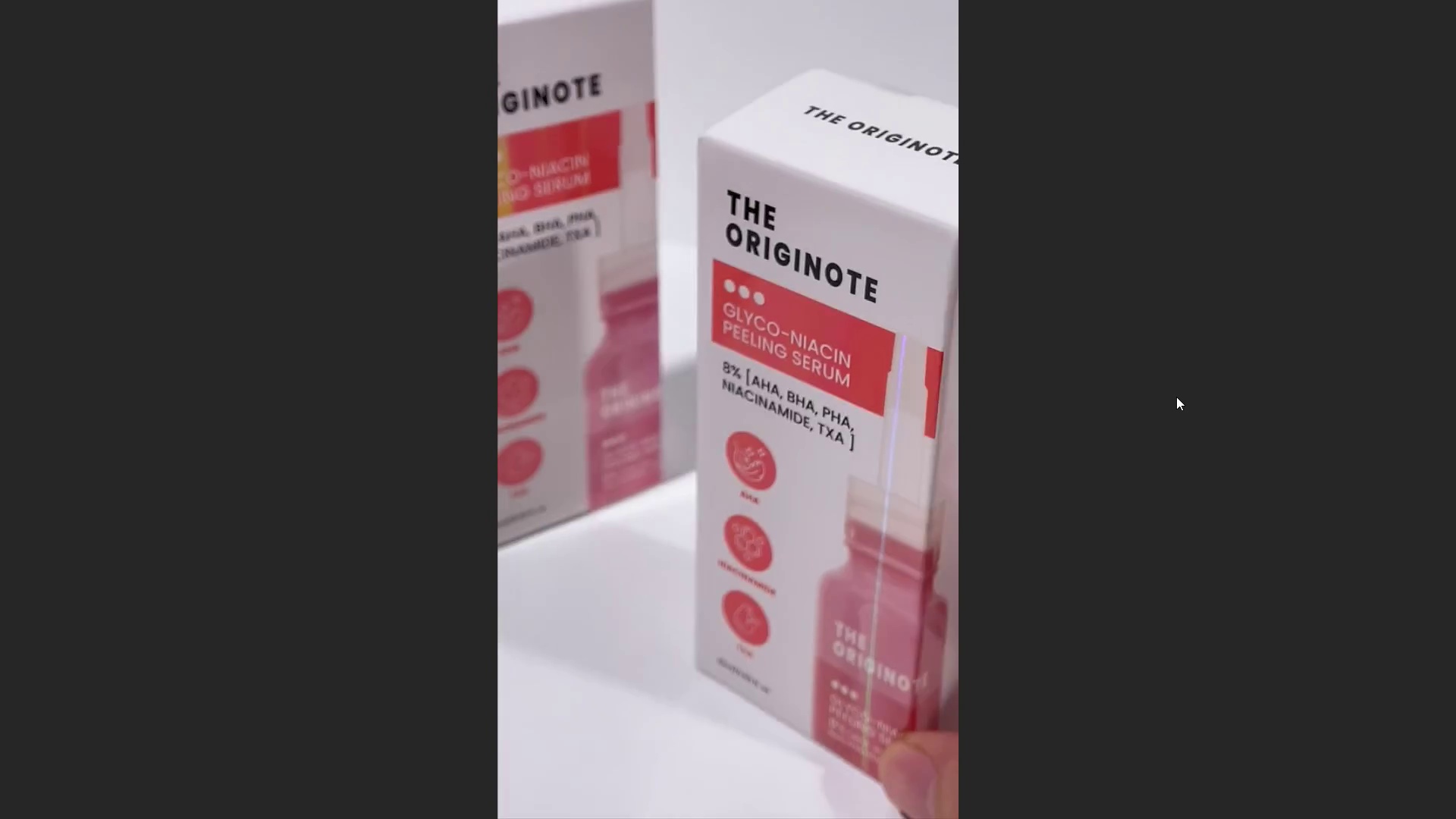 
key(Escape)
 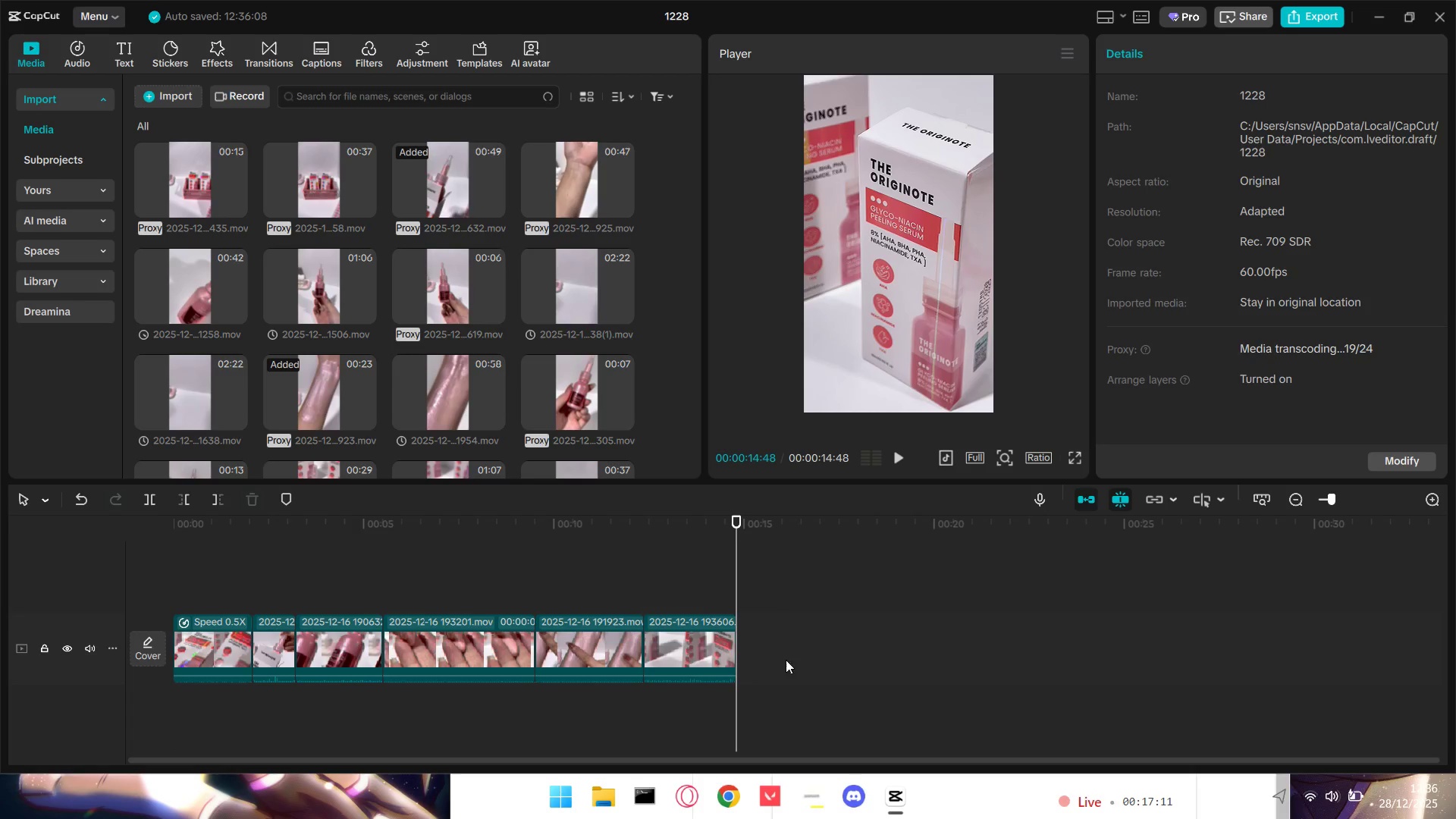 
left_click_drag(start_coordinate=[836, 643], to_coordinate=[181, 649])
 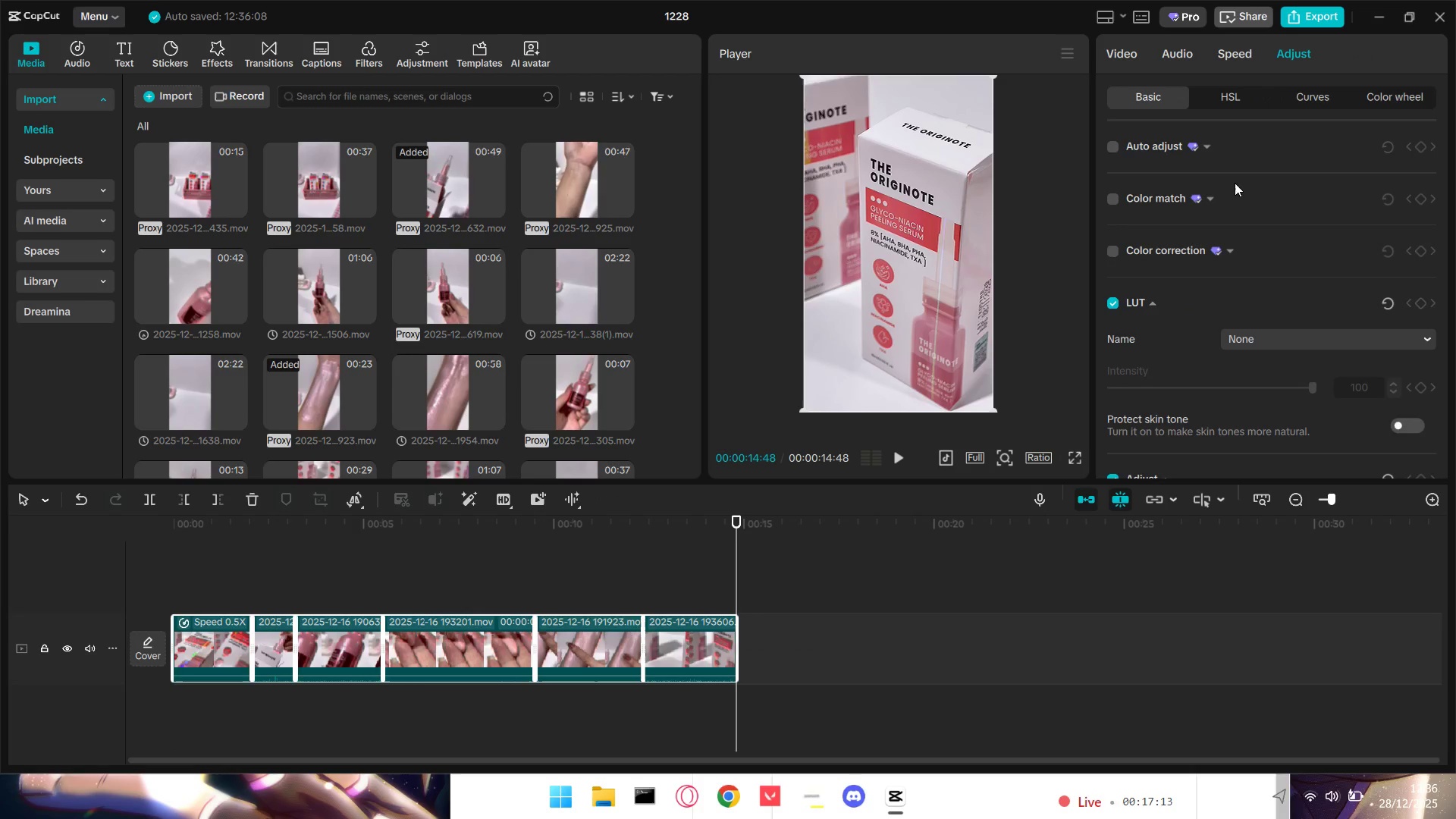 
scroll: coordinate [1280, 319], scroll_direction: down, amount: 9.0
 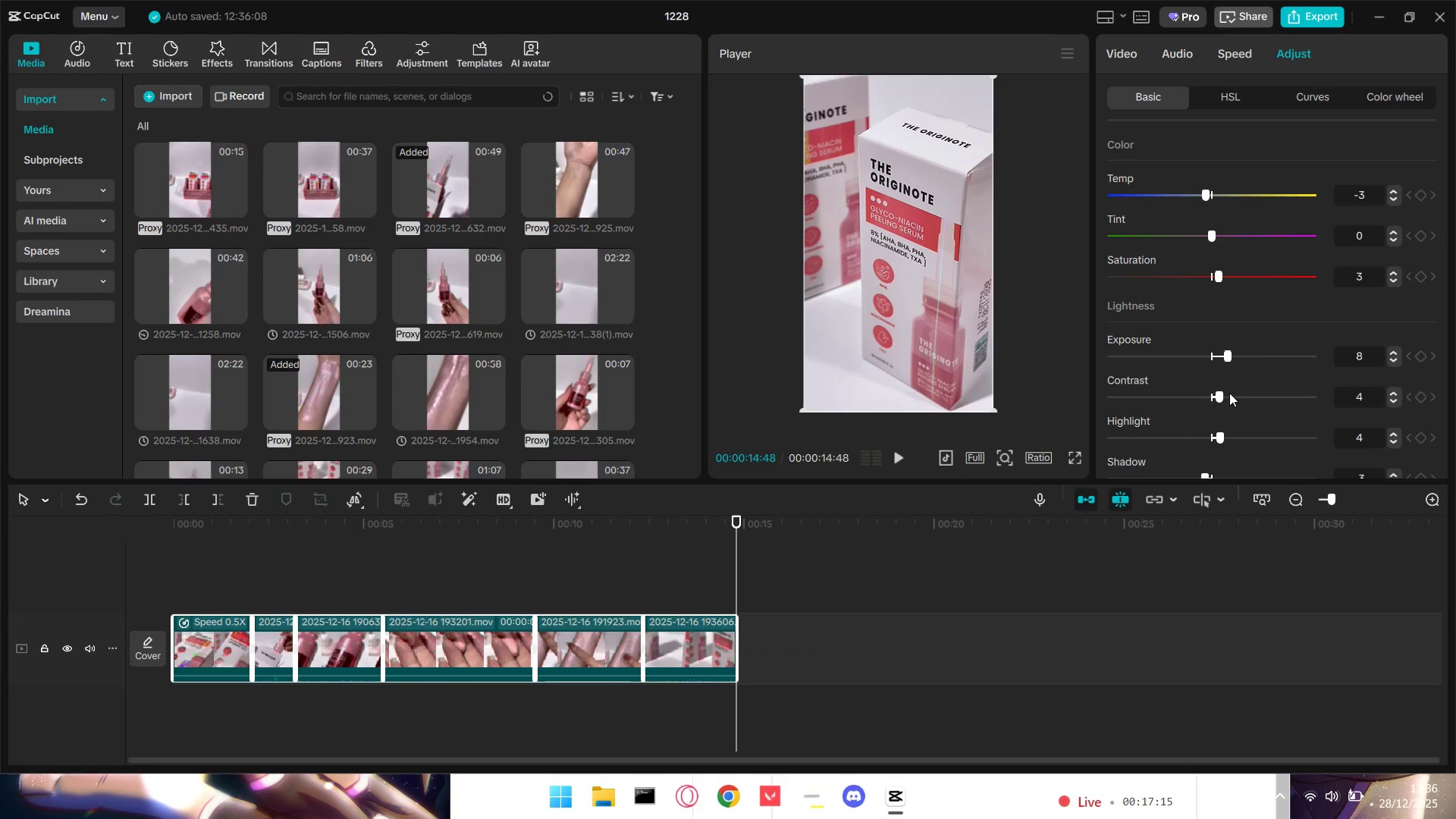 
left_click_drag(start_coordinate=[1221, 399], to_coordinate=[1210, 388])
 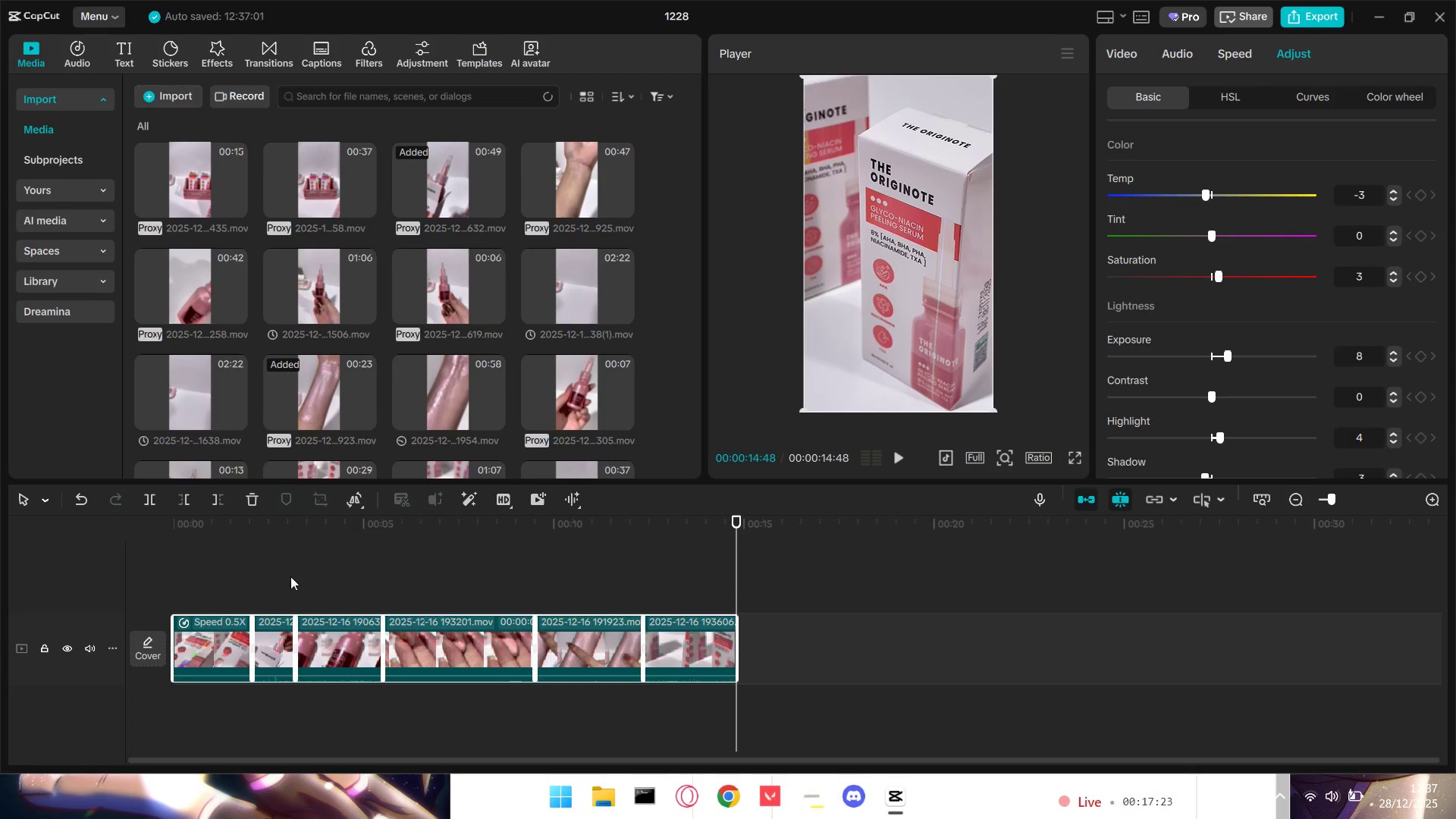 
left_click([194, 585])
 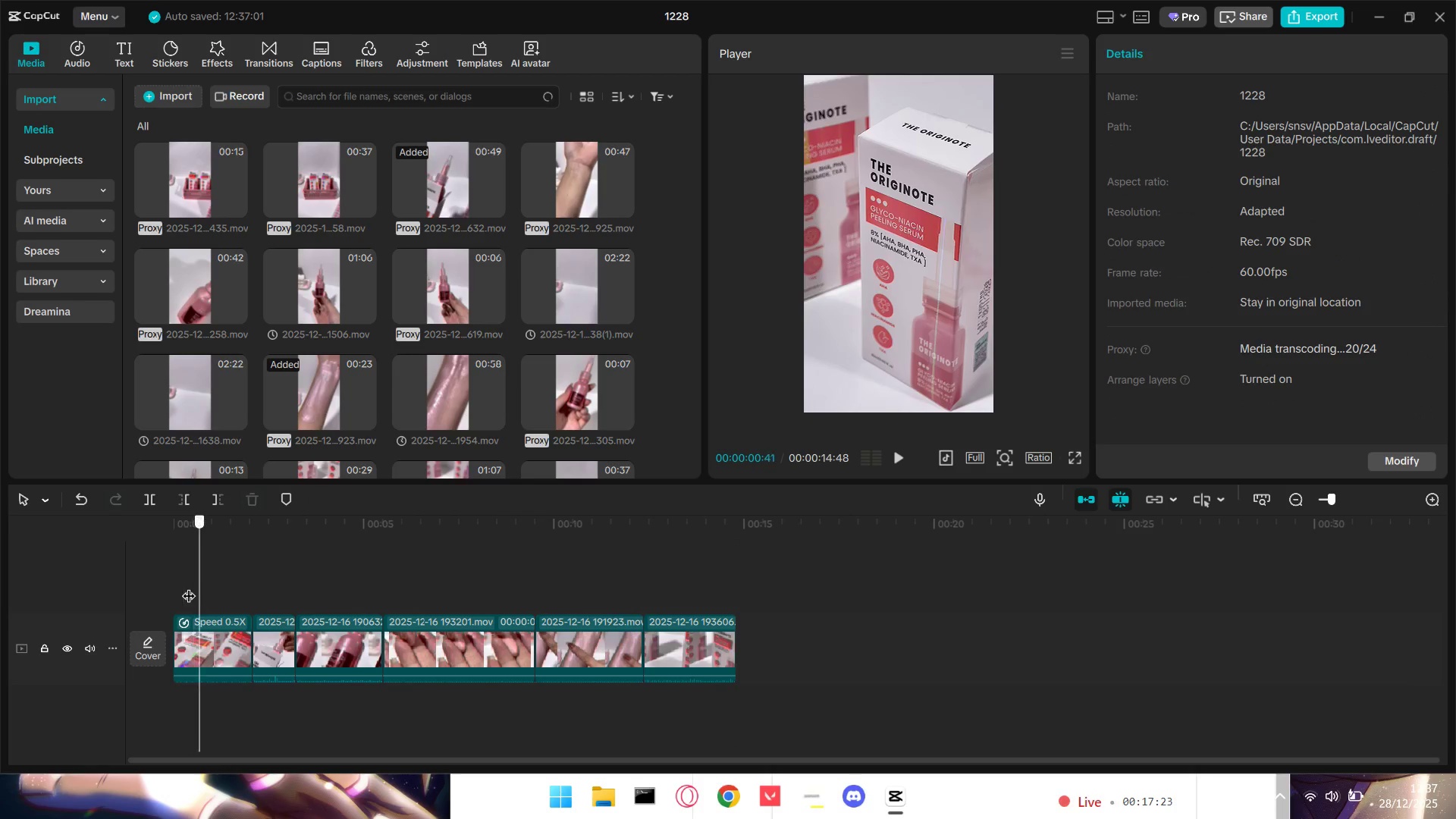 
left_click_drag(start_coordinate=[199, 584], to_coordinate=[77, 591])
 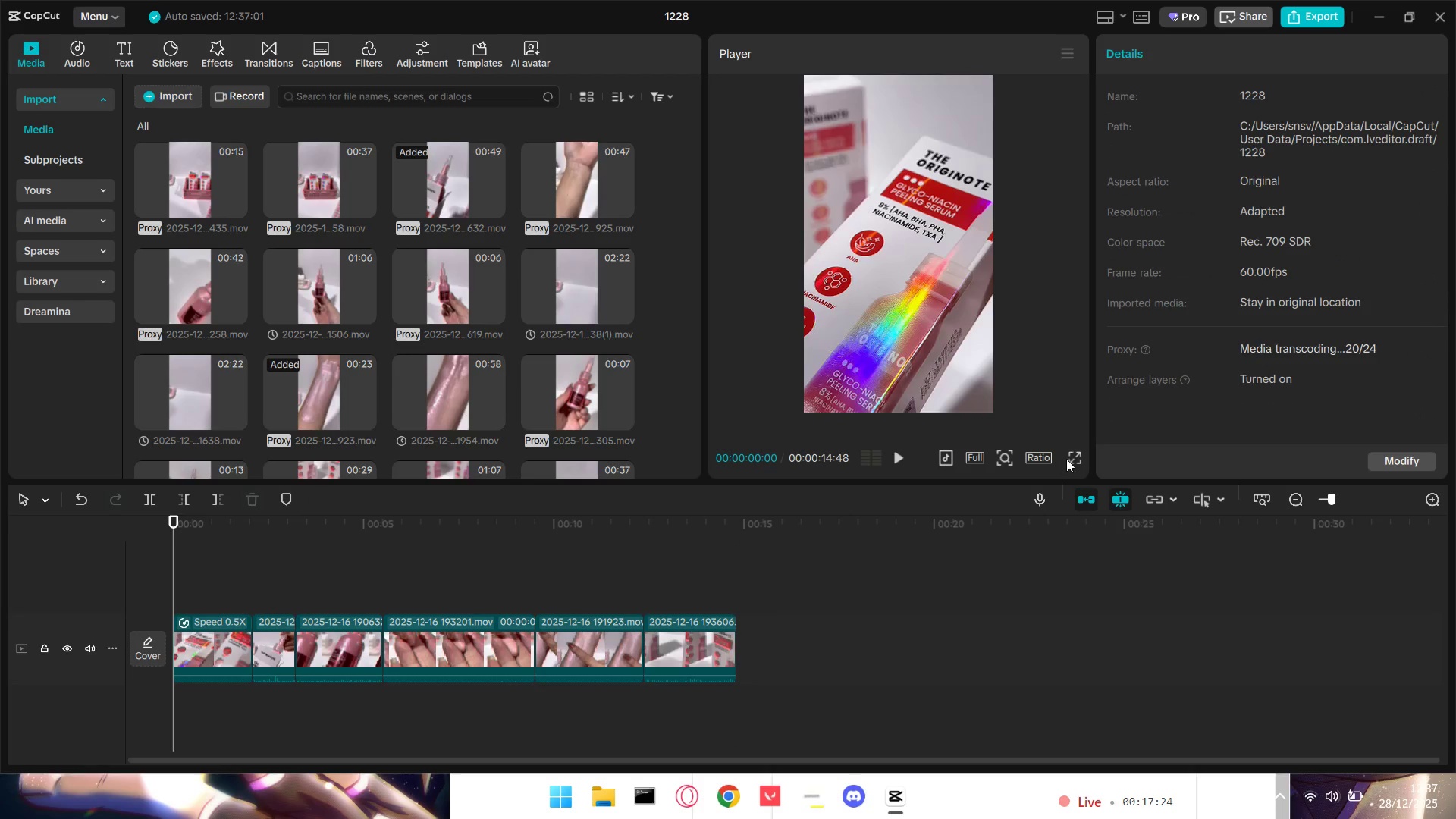 
left_click([1068, 459])
 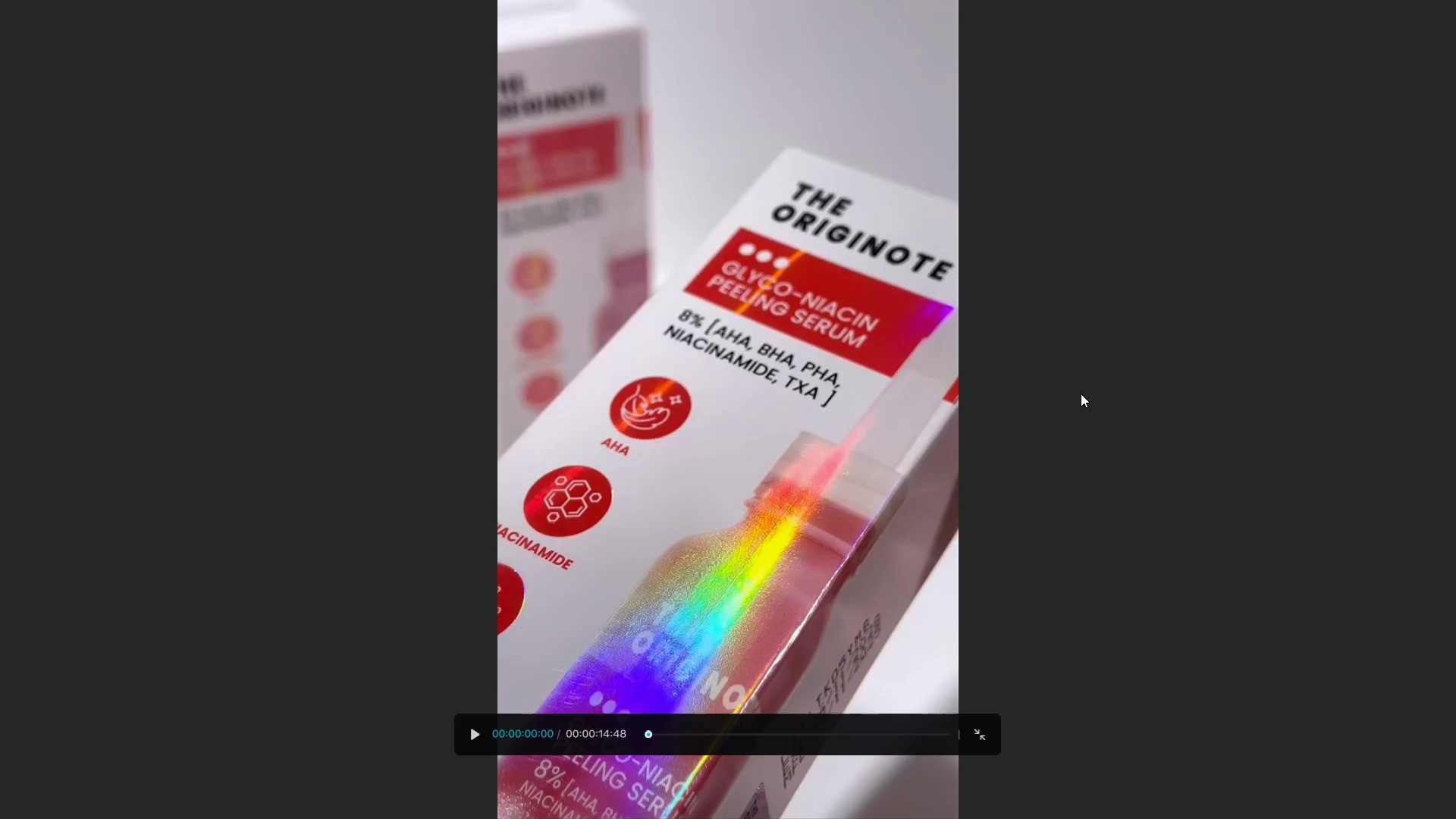 
key(Space)
 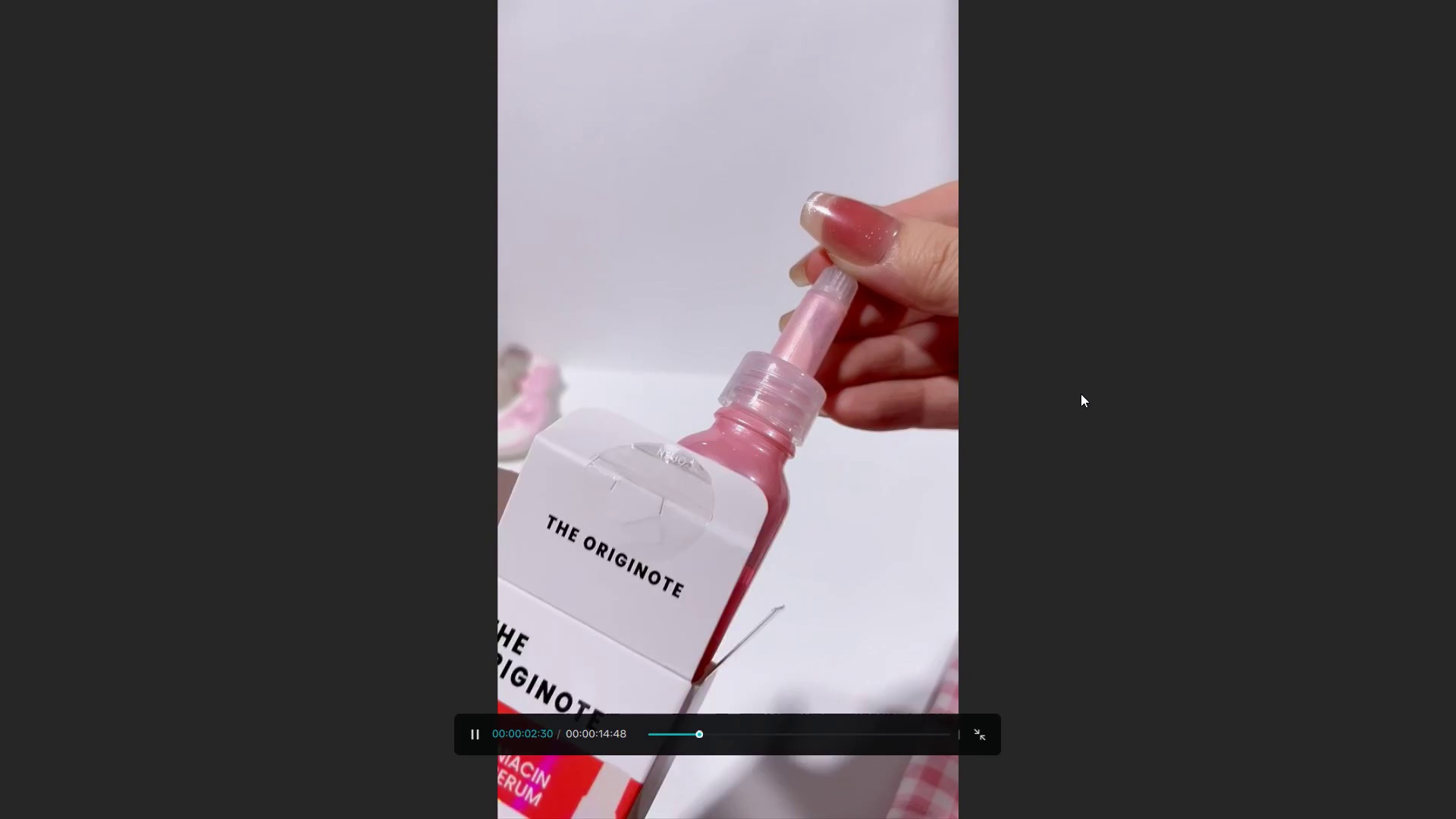 
key(Space)
 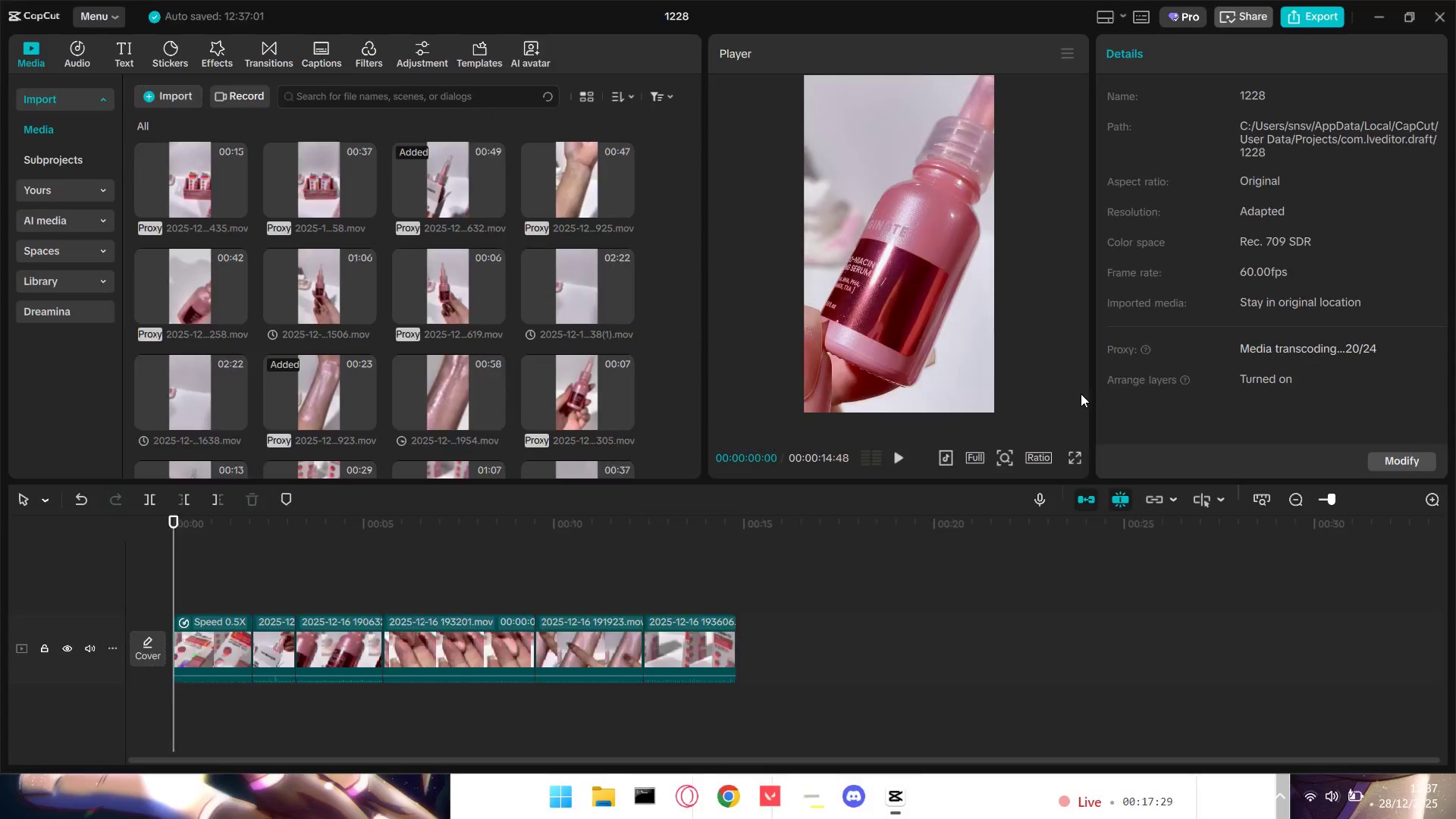 
key(Escape)
 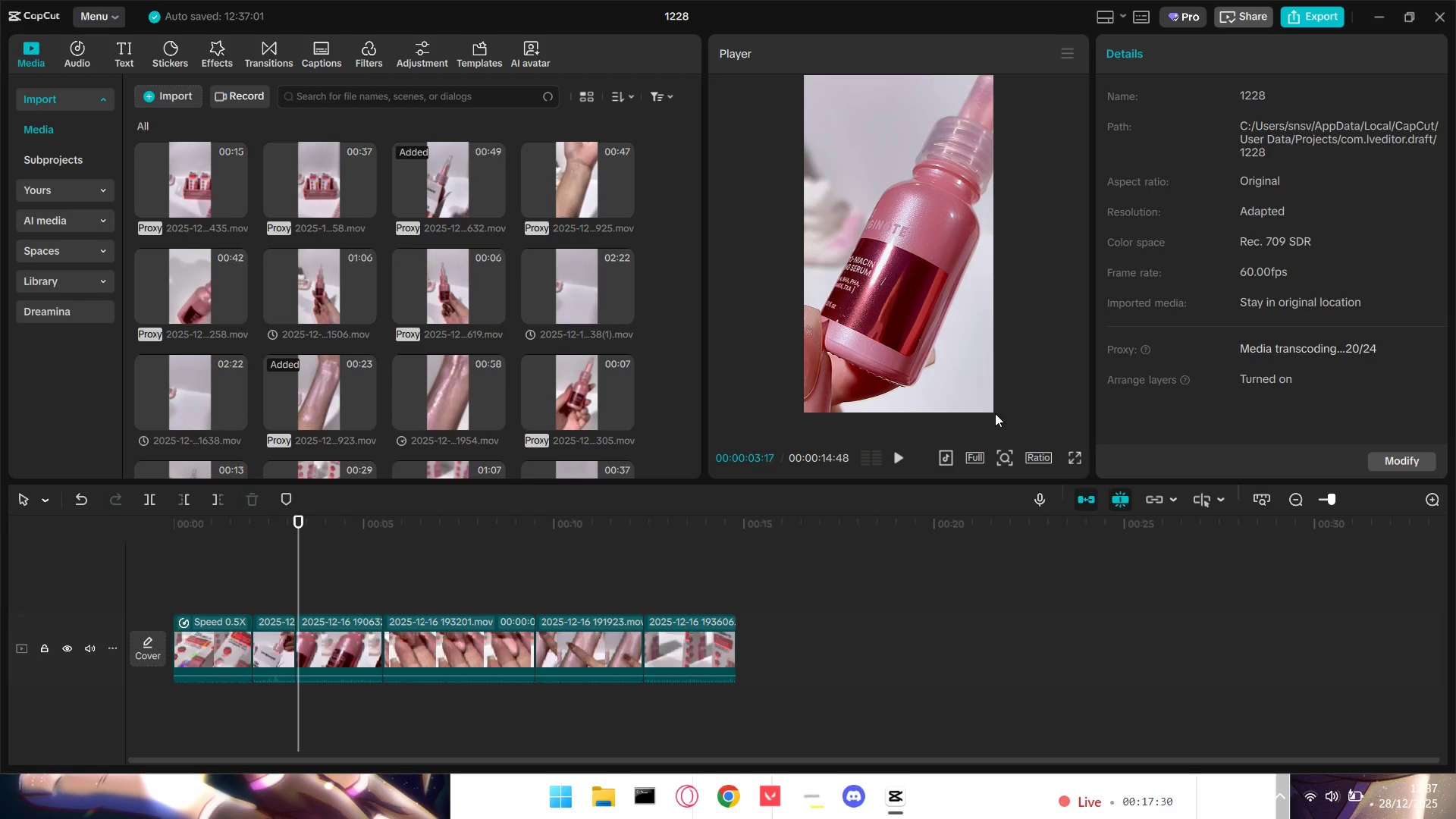 
left_click_drag(start_coordinate=[805, 677], to_coordinate=[192, 670])
 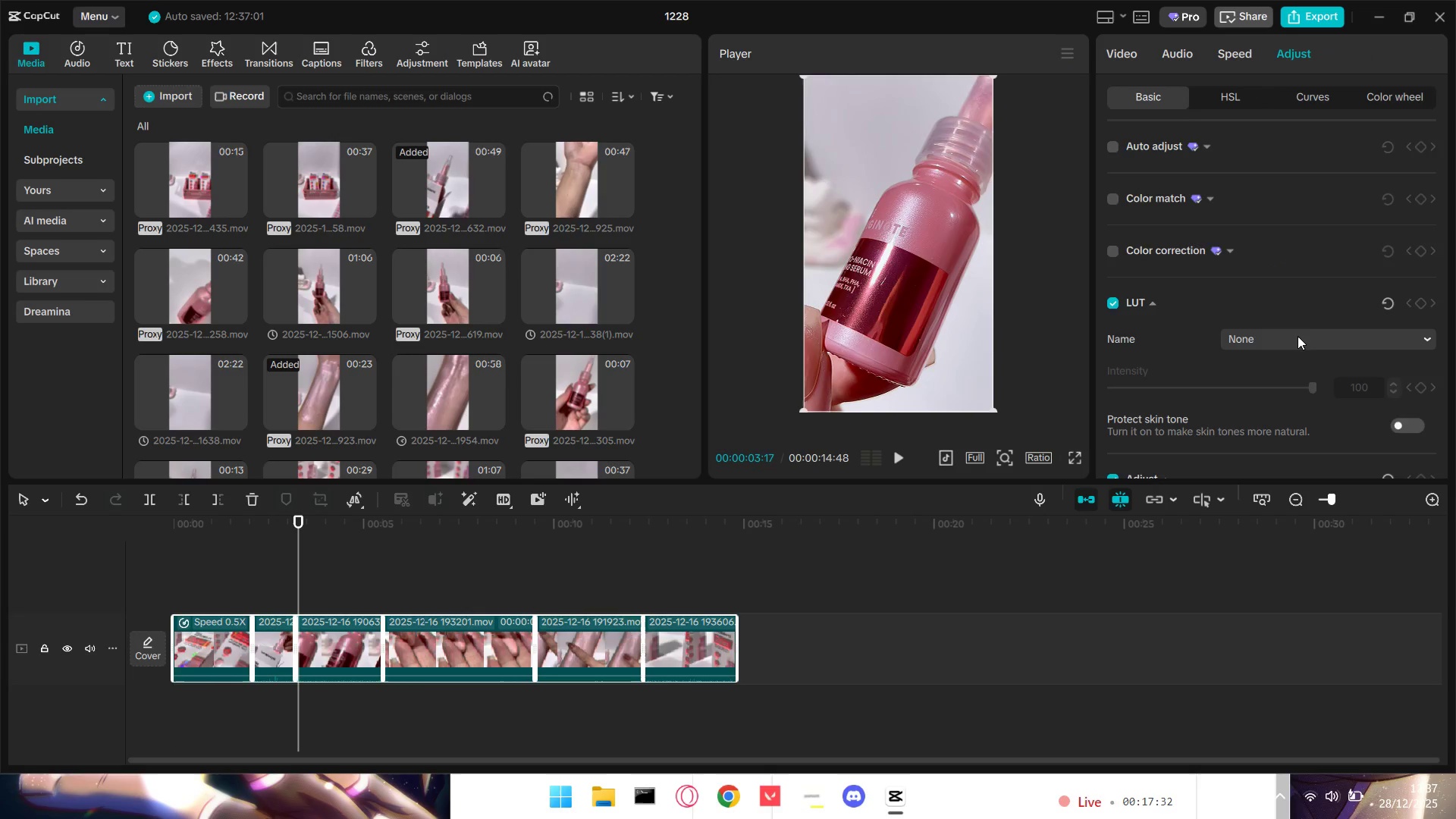 
scroll: coordinate [1297, 334], scroll_direction: down, amount: 5.0
 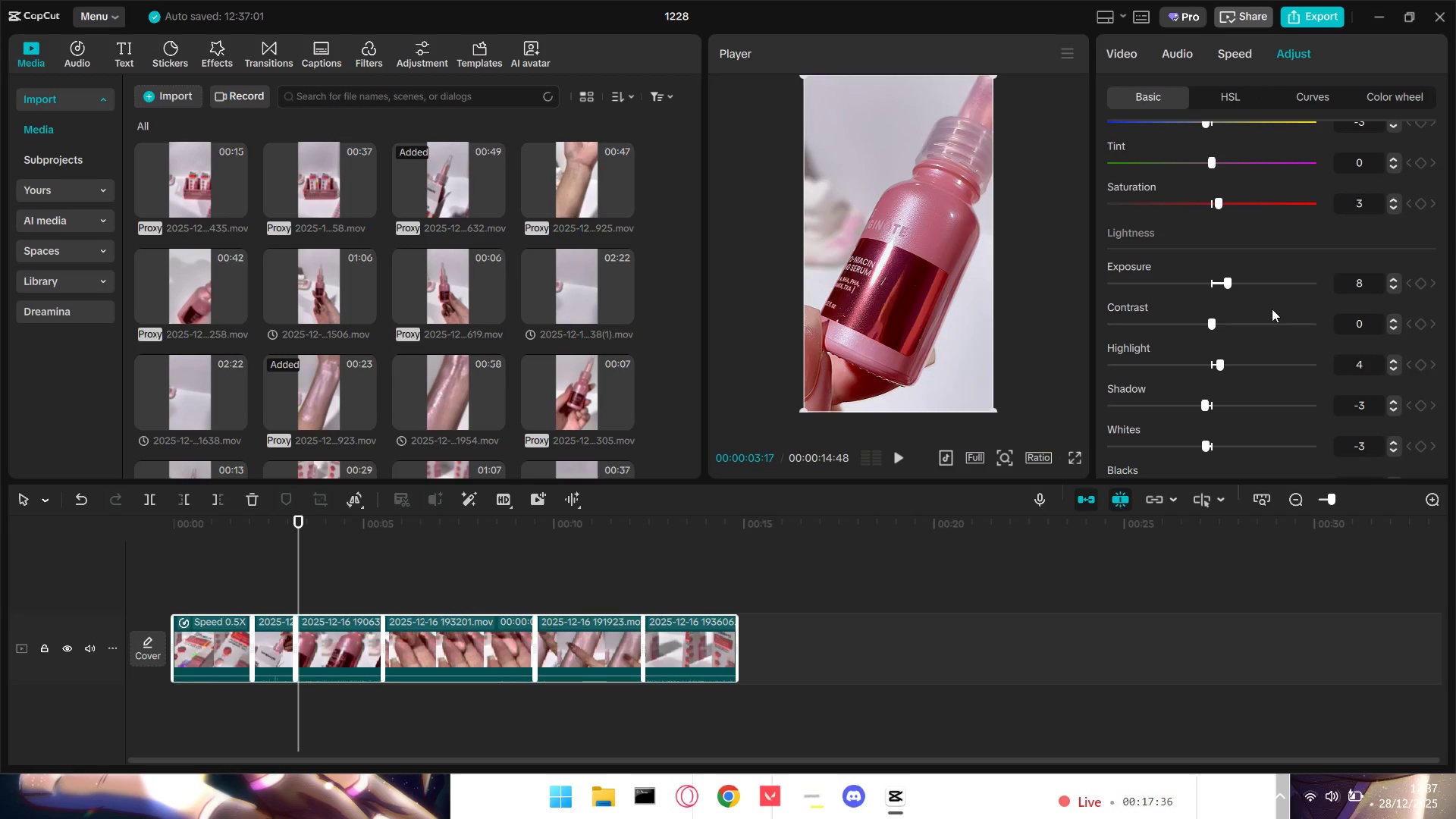 
left_click_drag(start_coordinate=[1228, 281], to_coordinate=[1249, 278])
 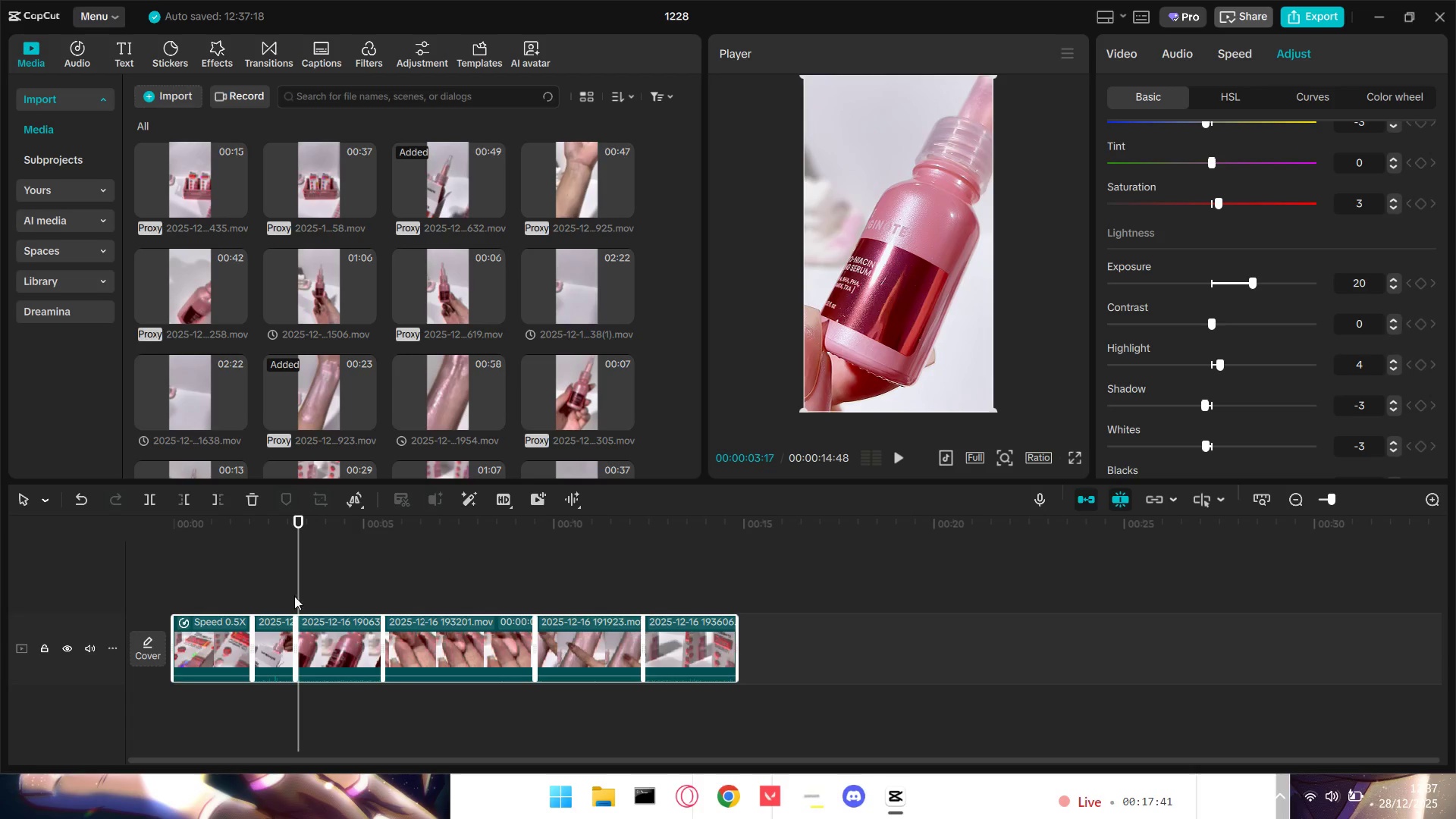 
left_click([218, 592])
 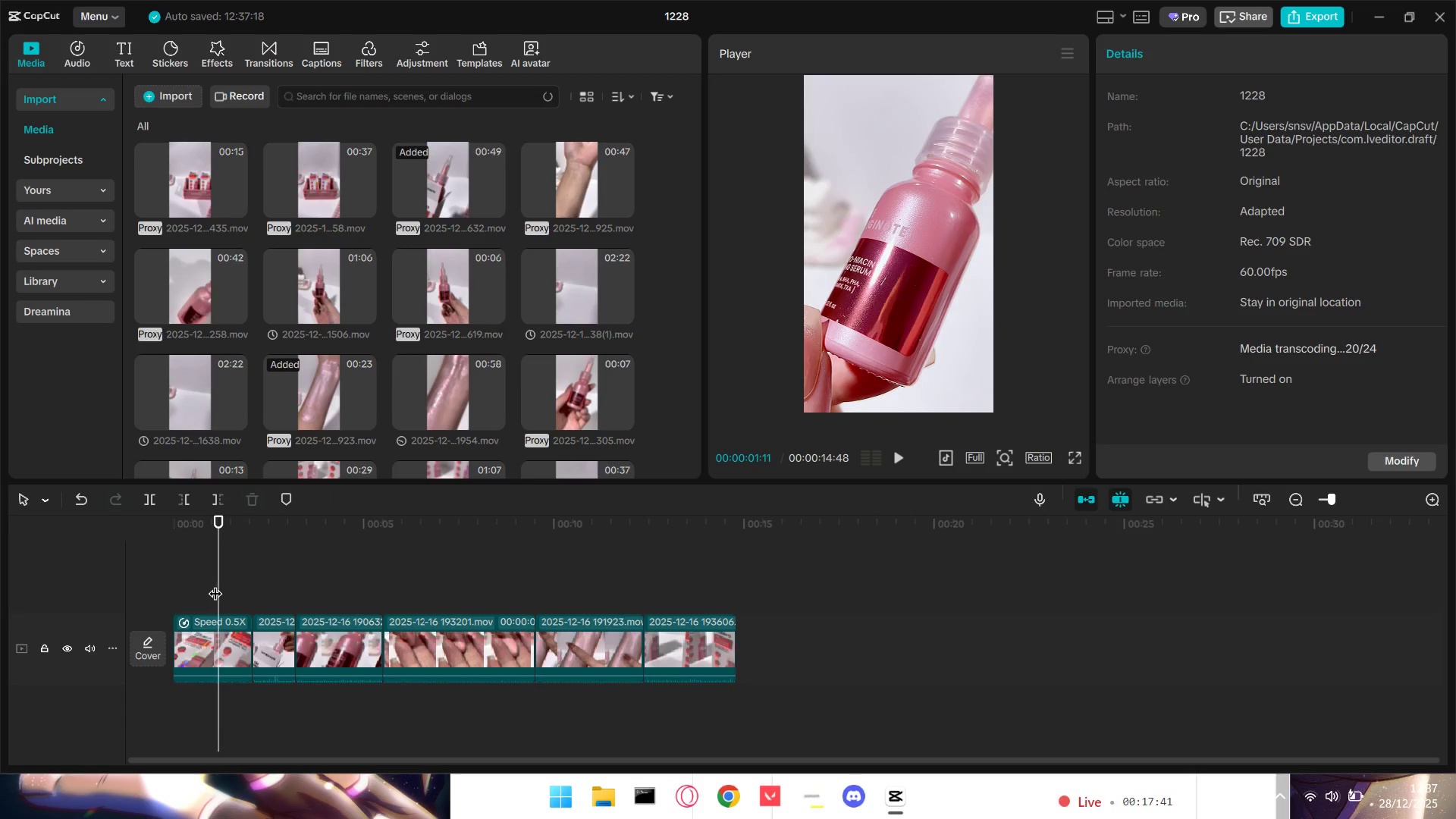 
left_click_drag(start_coordinate=[217, 584], to_coordinate=[105, 589])
 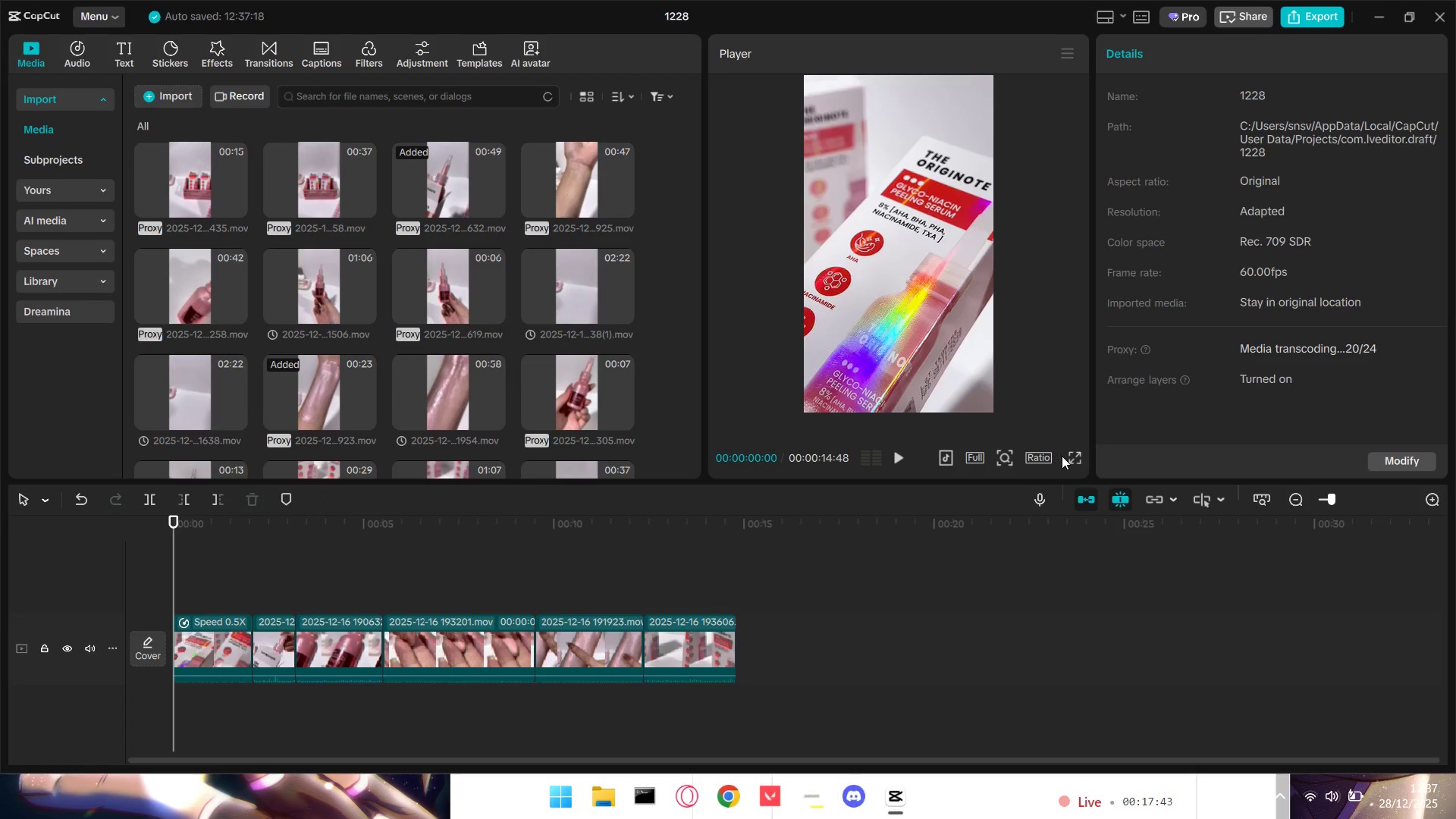 
left_click([1070, 457])
 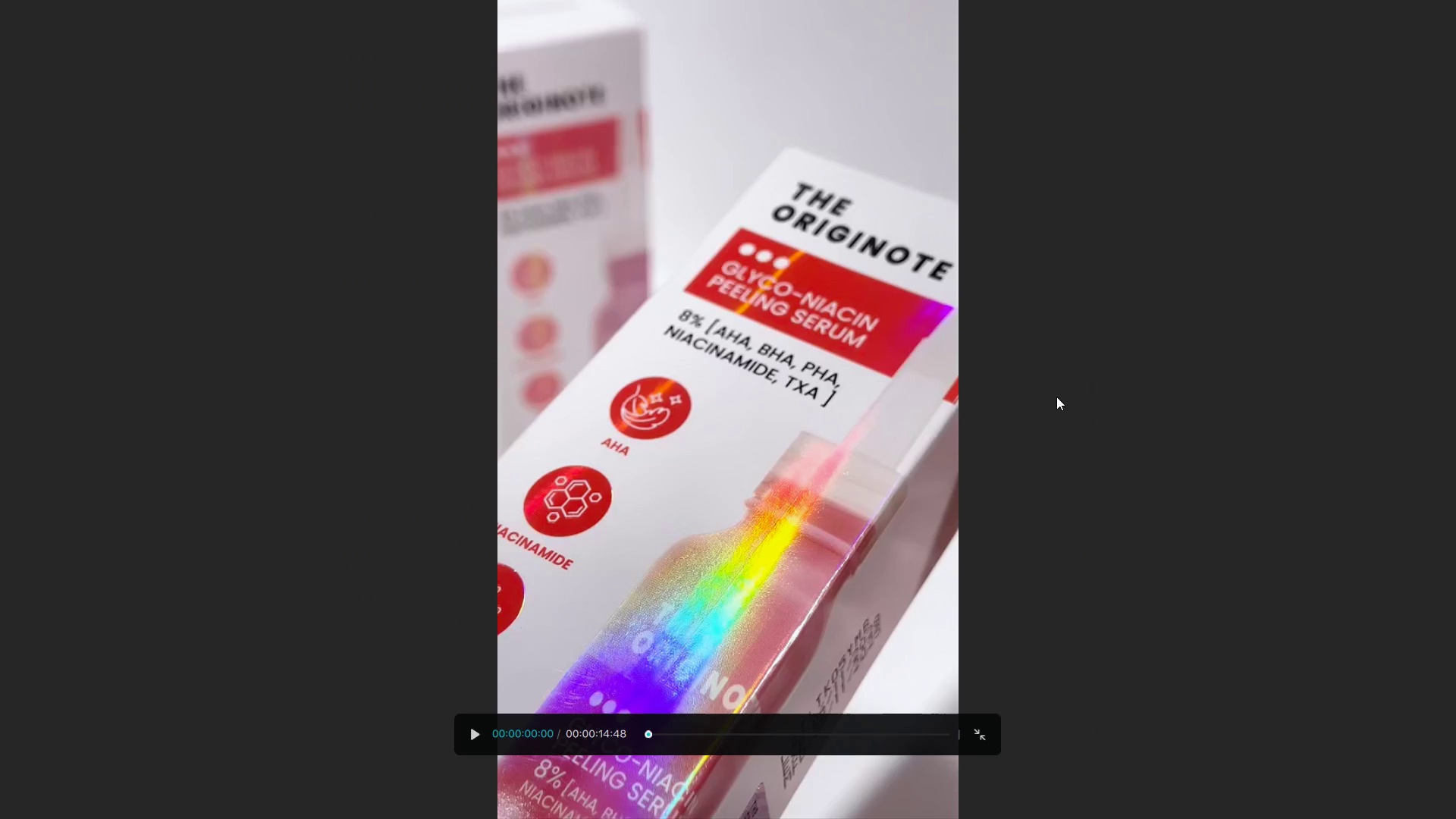 
key(Space)
 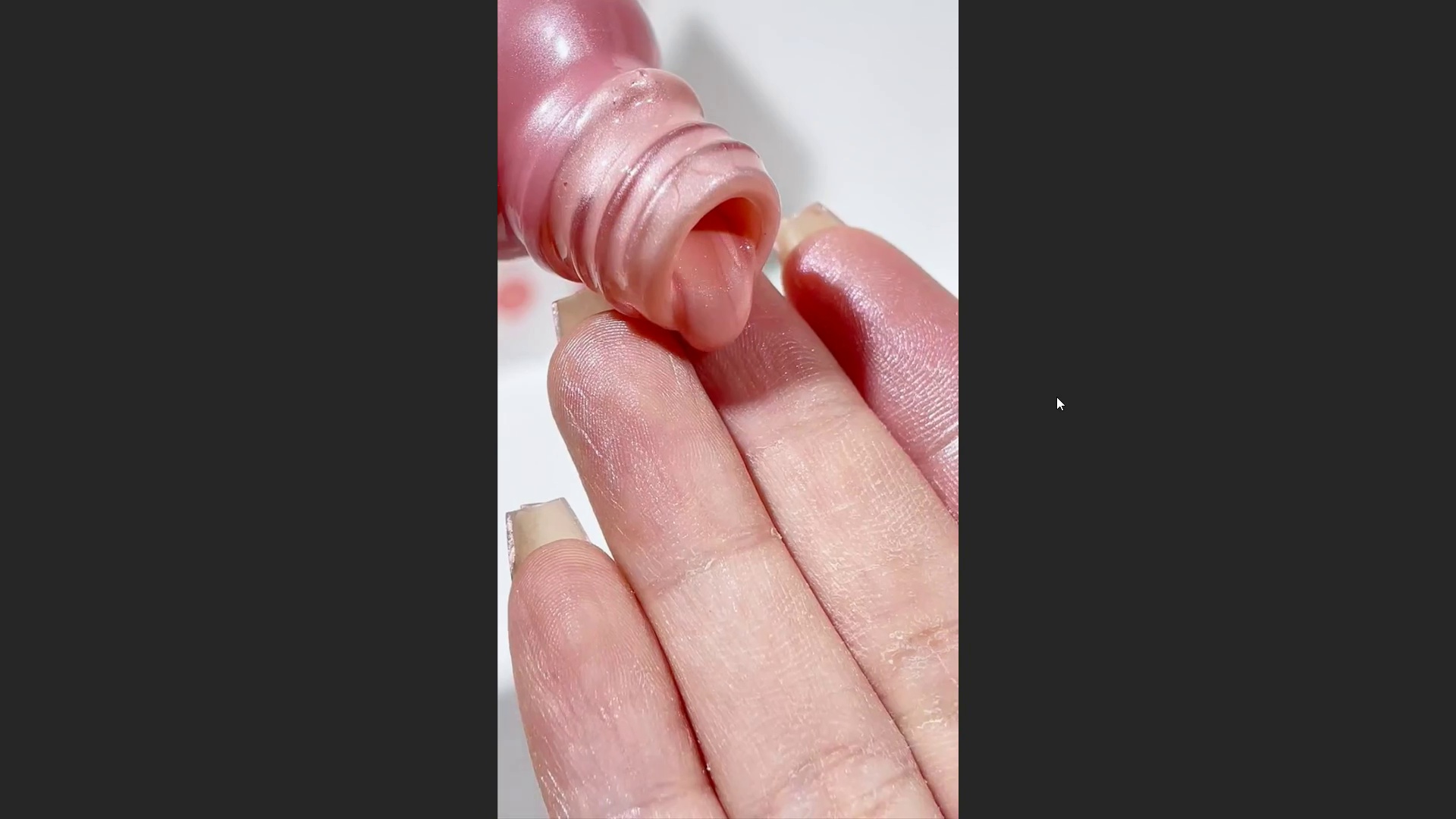 
wait(10.75)
 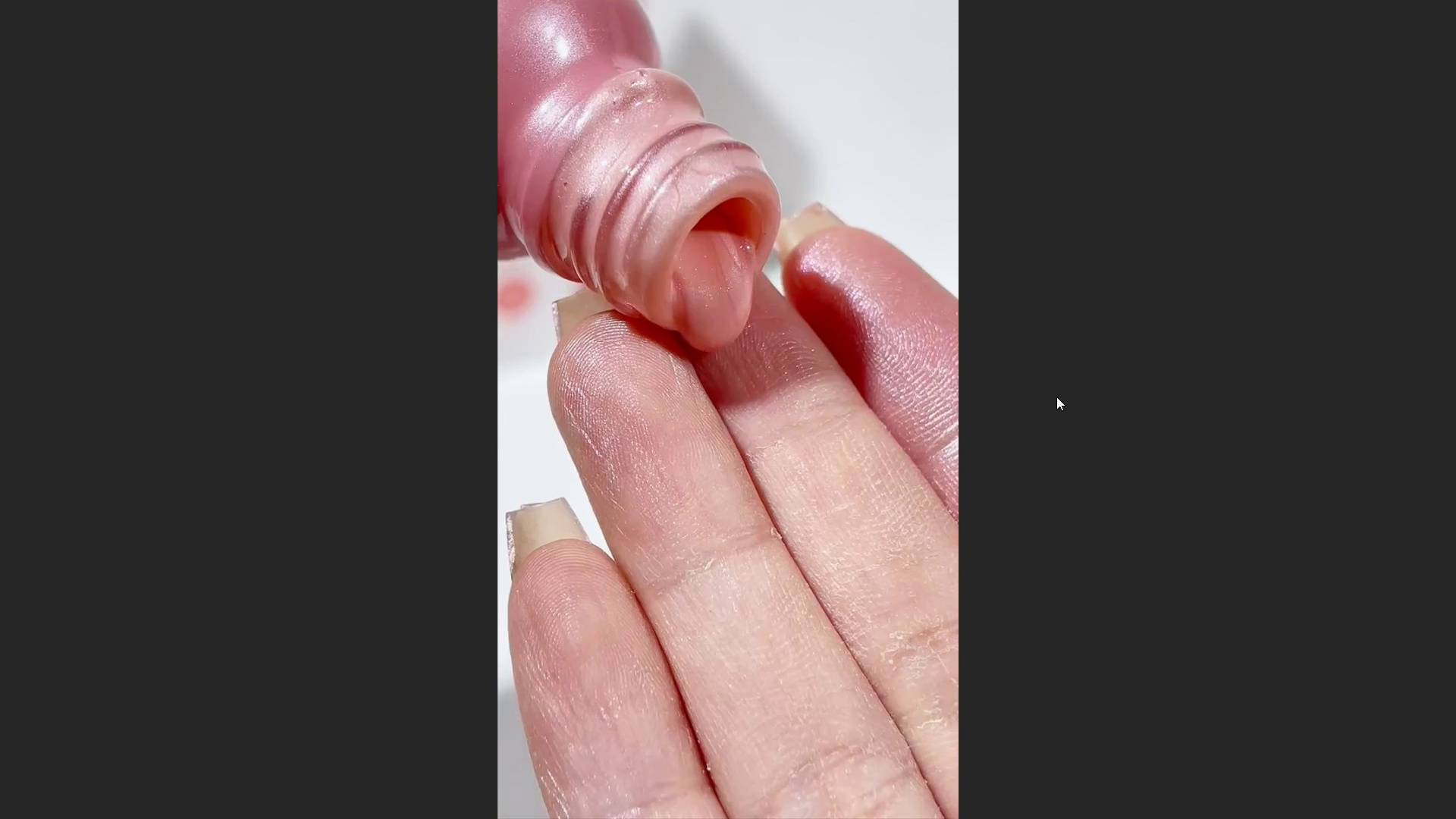 
key(Space)
 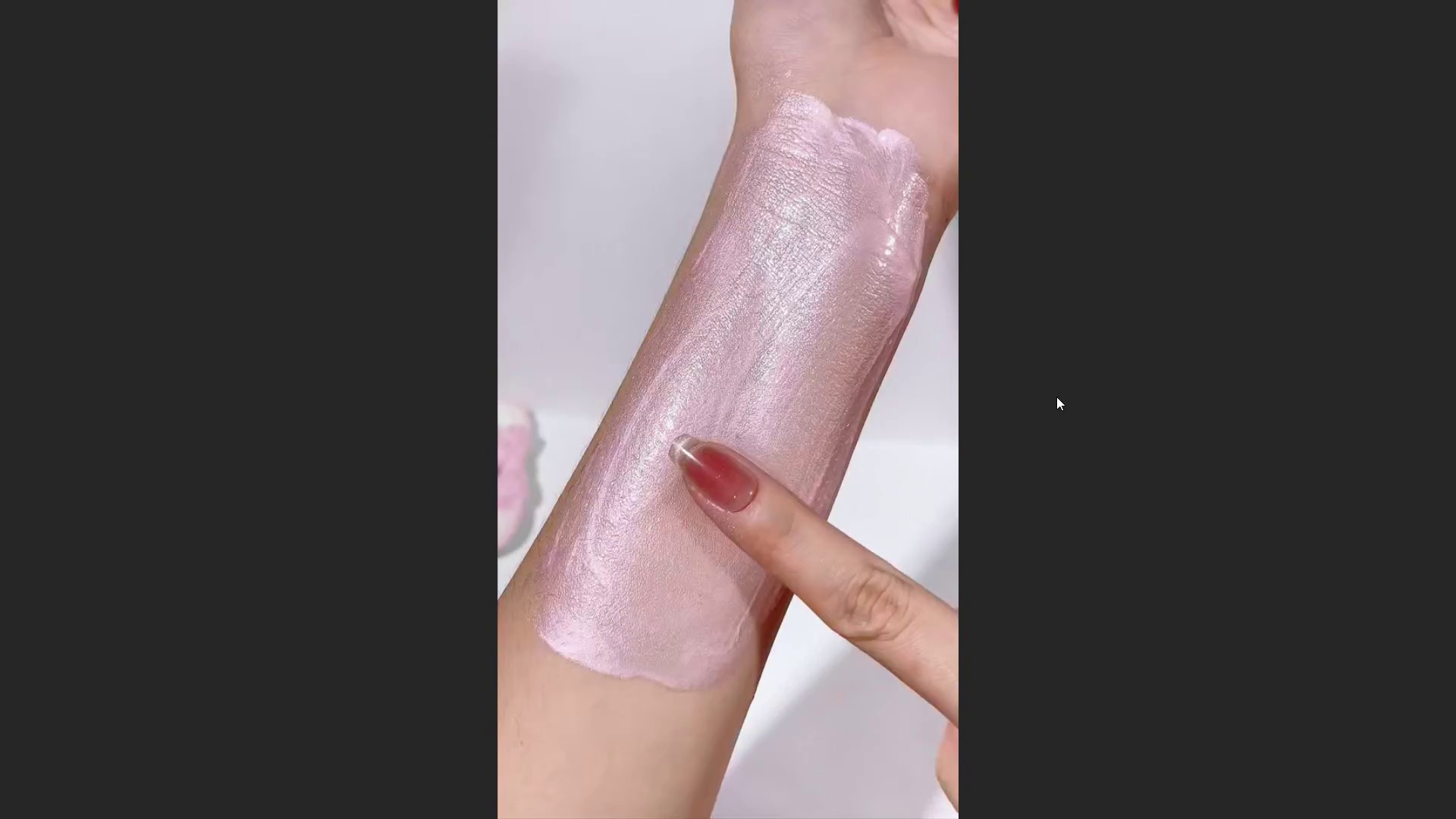 
key(Escape)
 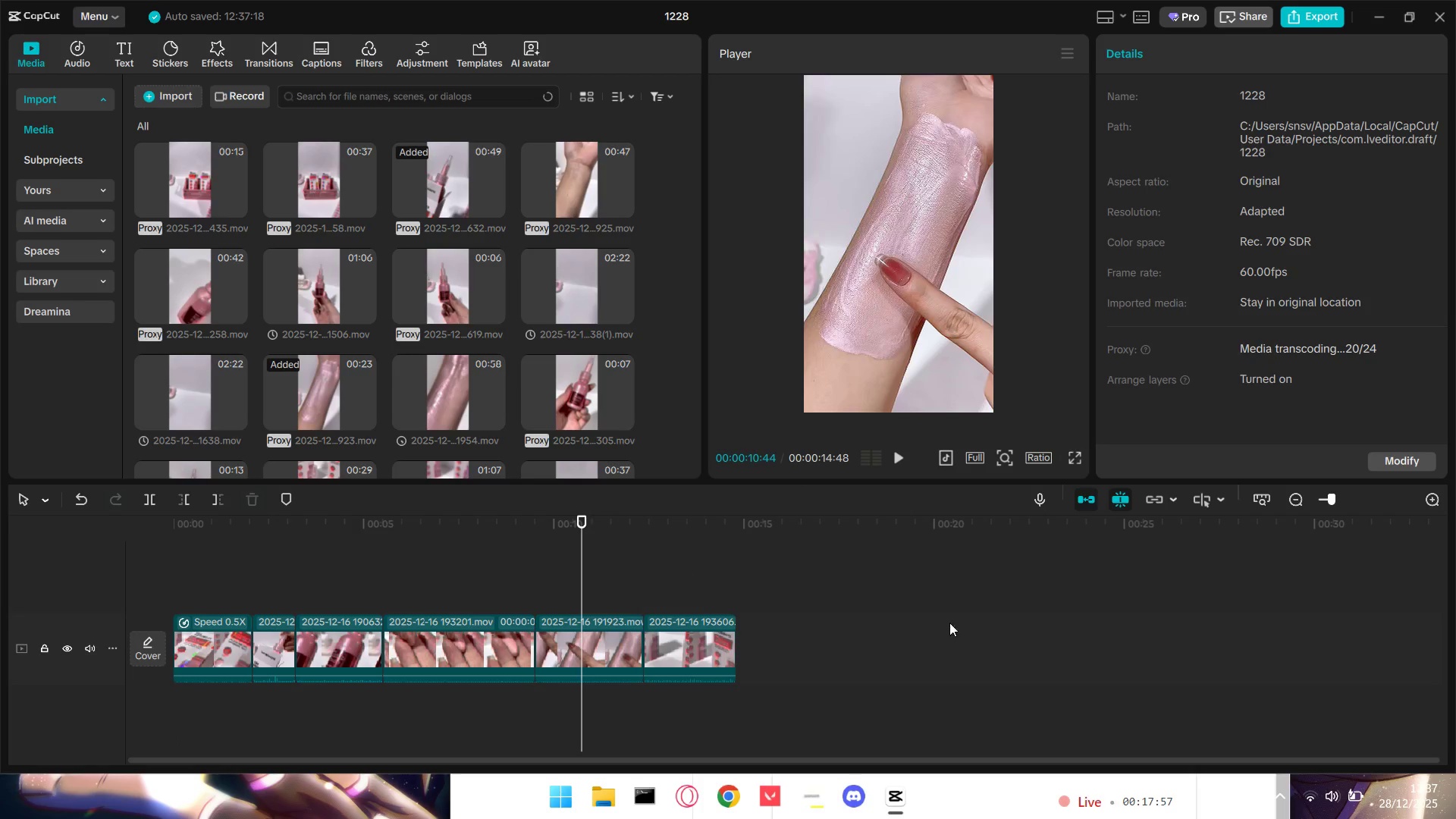 
left_click_drag(start_coordinate=[949, 628], to_coordinate=[176, 648])
 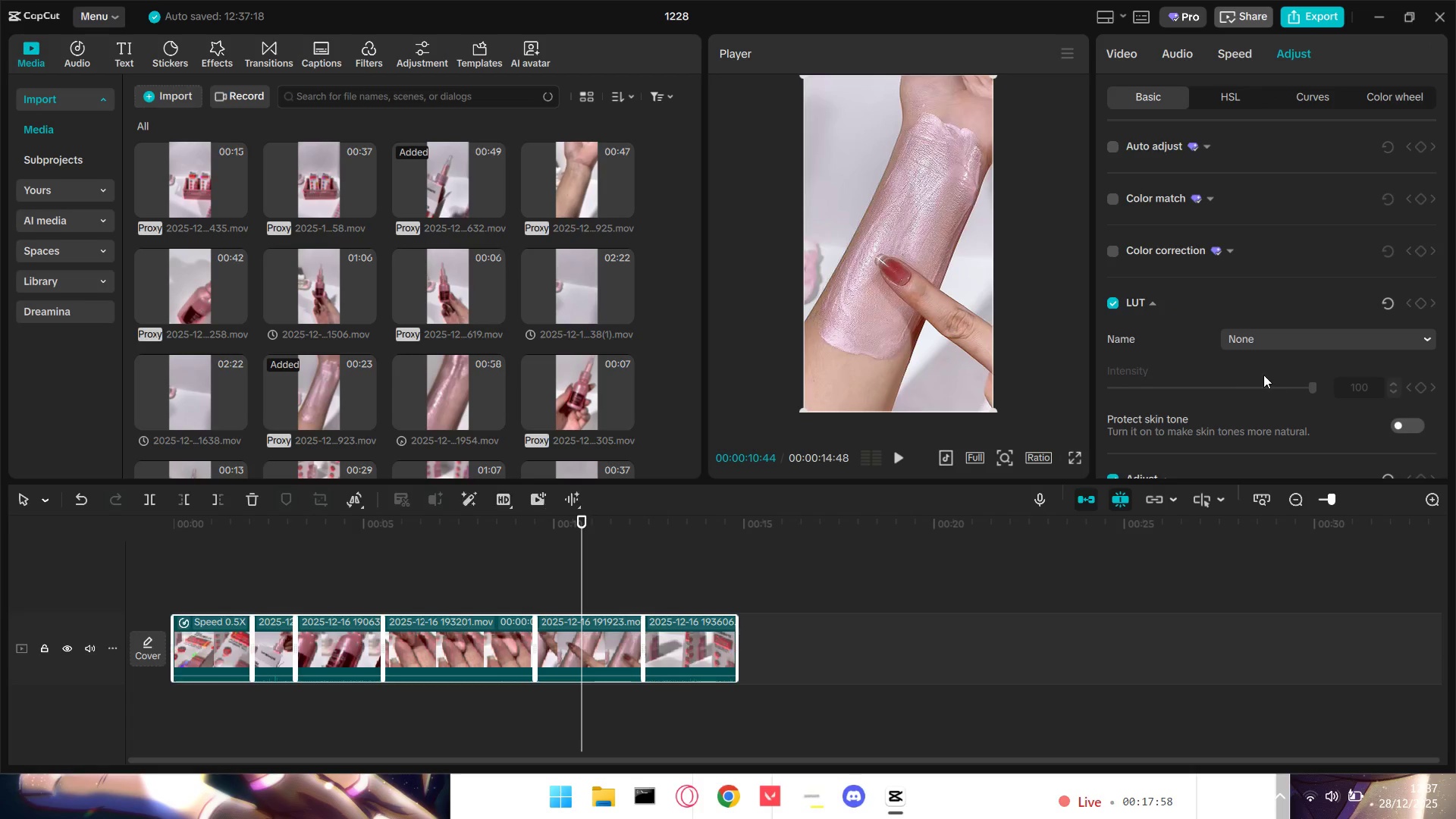 
scroll: coordinate [1298, 375], scroll_direction: down, amount: 13.0
 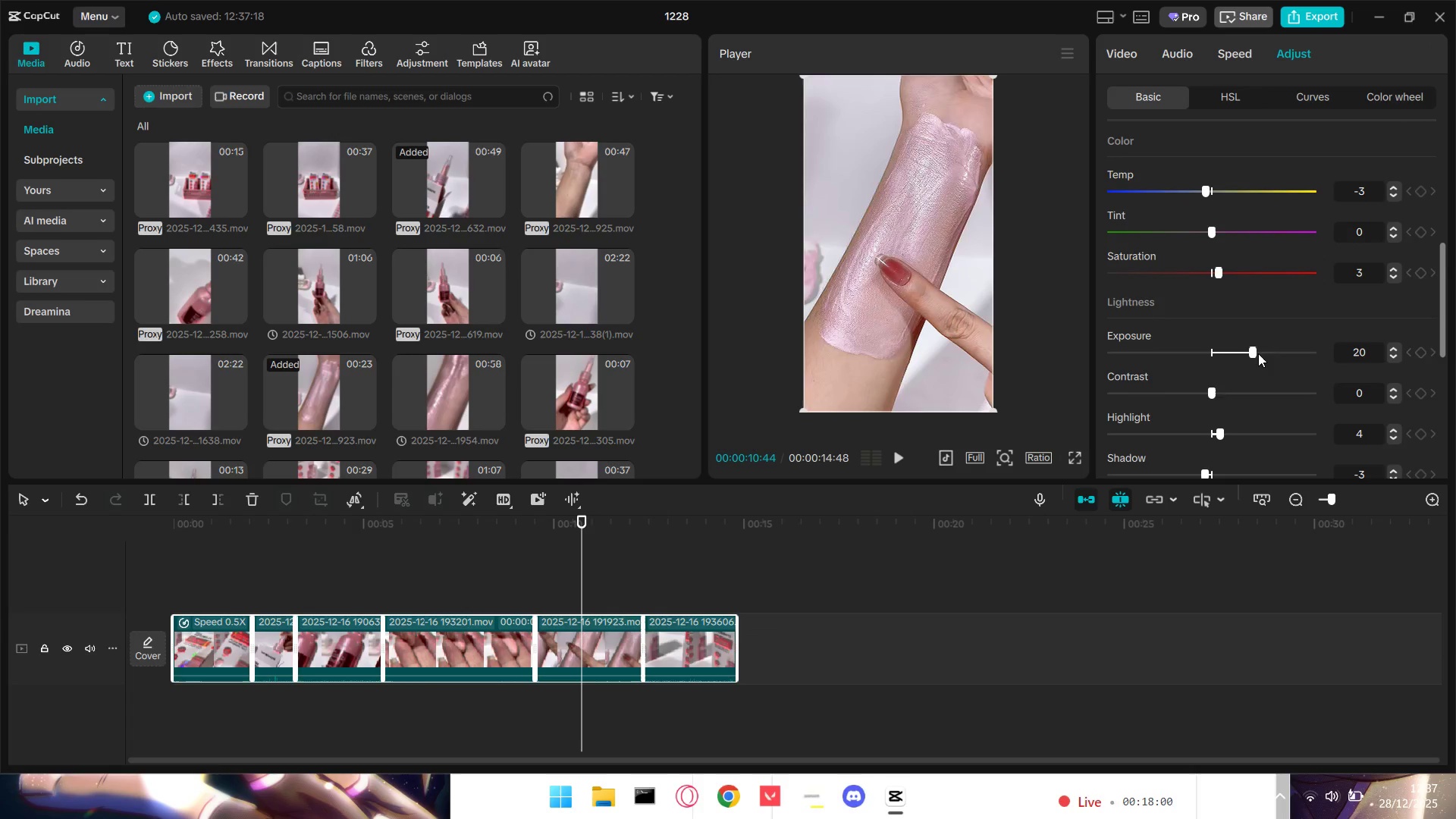 
left_click_drag(start_coordinate=[1258, 353], to_coordinate=[1351, 366])
 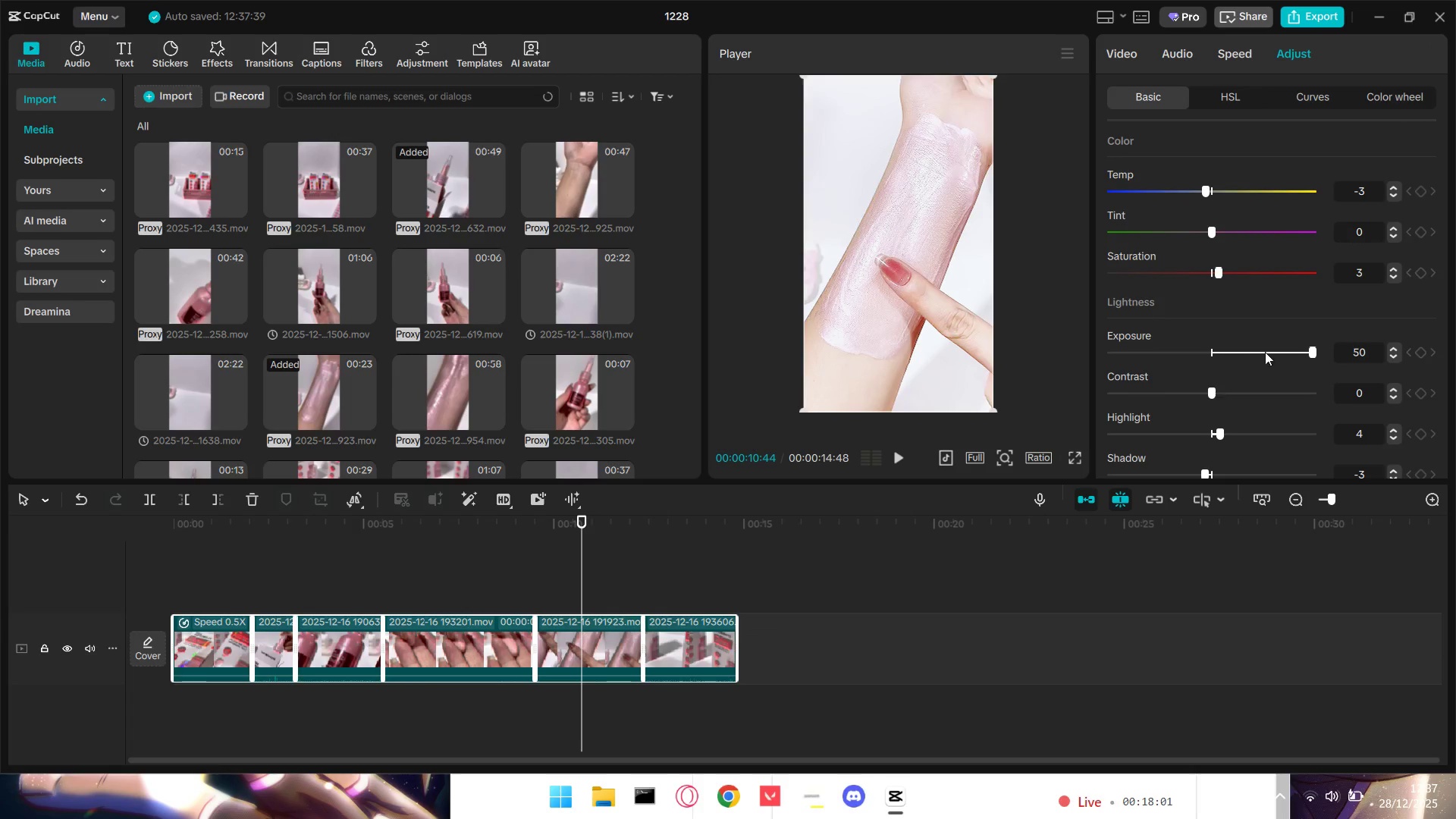 
left_click_drag(start_coordinate=[1253, 350], to_coordinate=[1229, 351])
 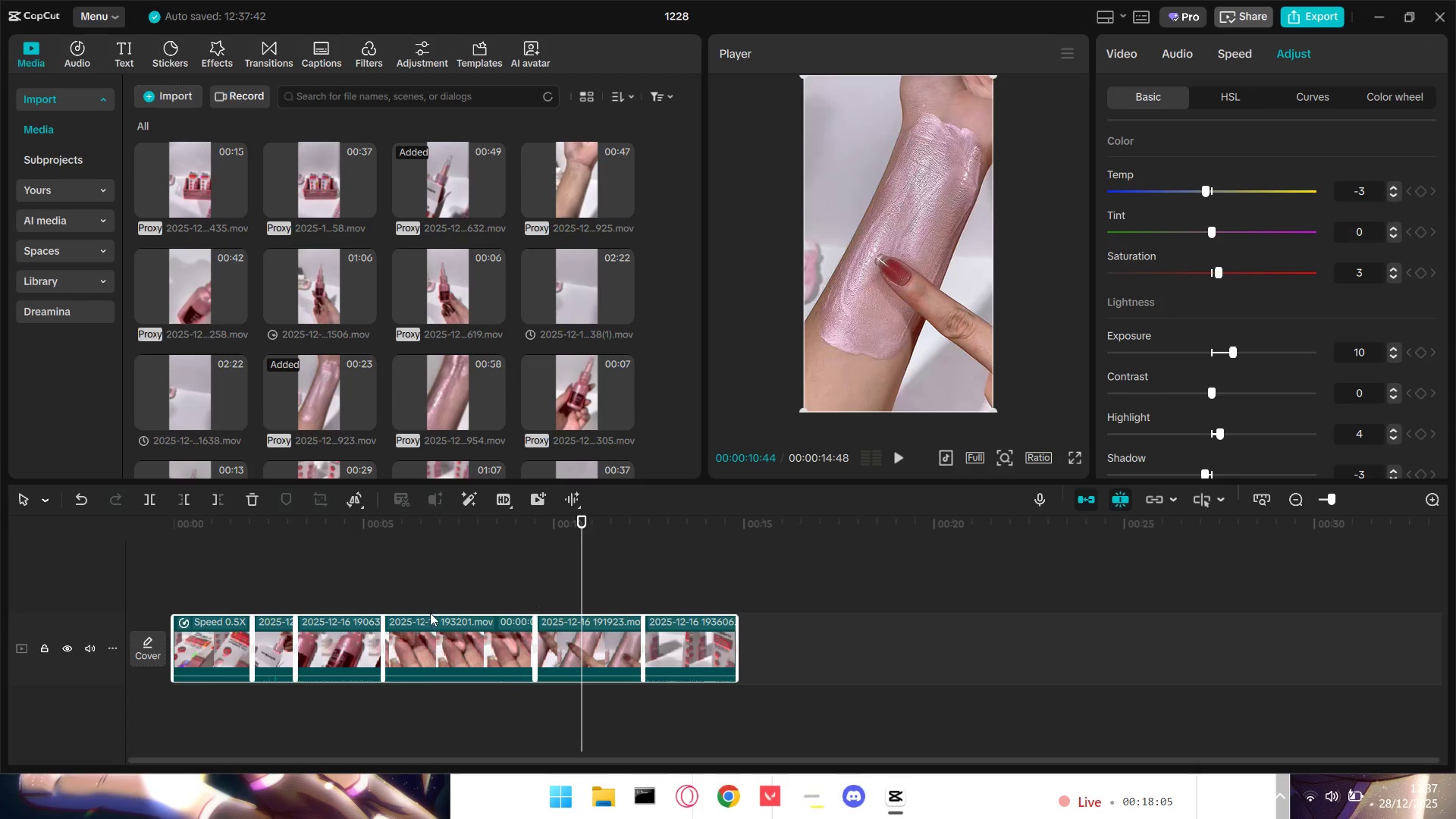 
left_click([353, 580])
 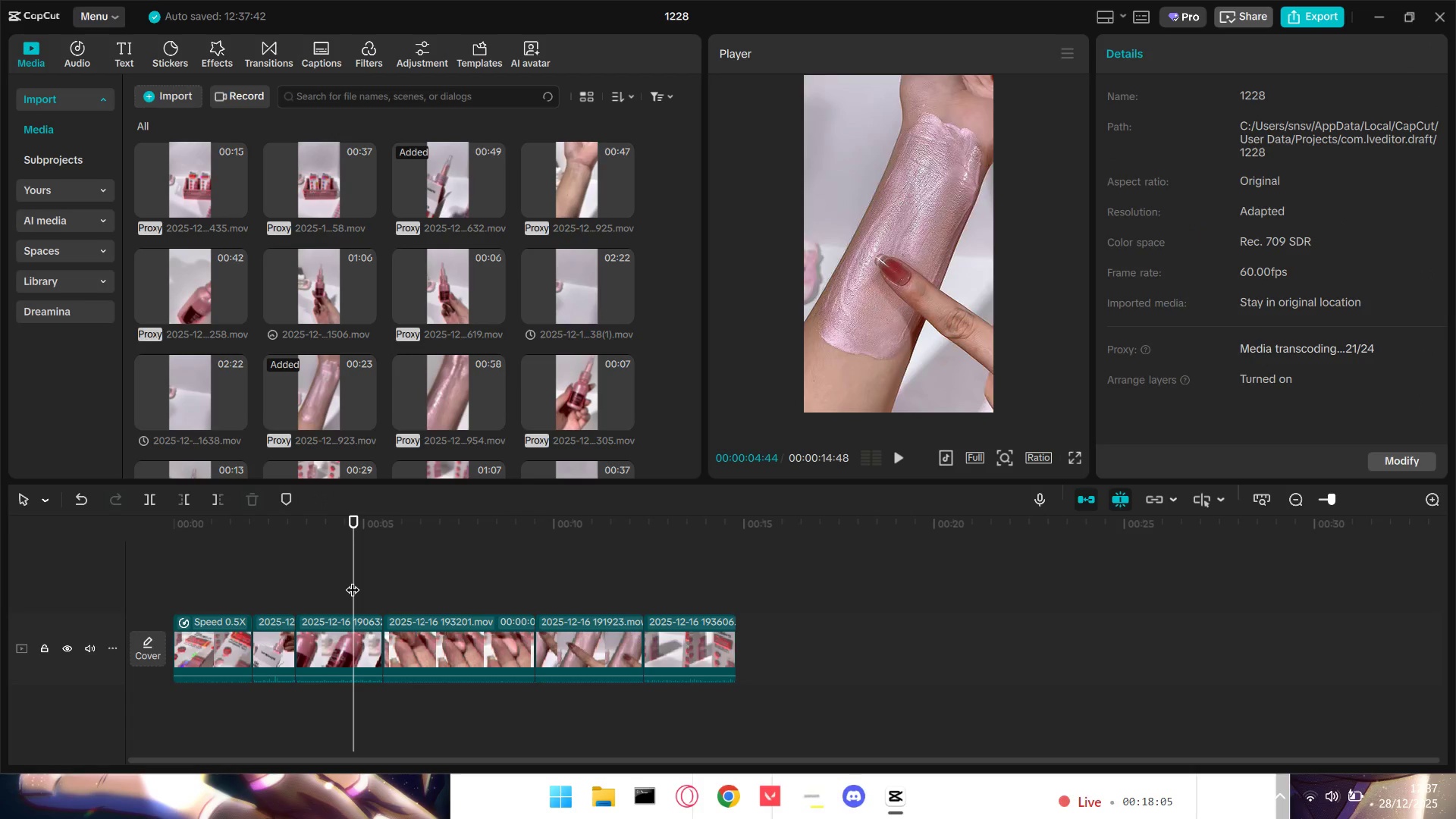 
left_click_drag(start_coordinate=[353, 580], to_coordinate=[7, 596])
 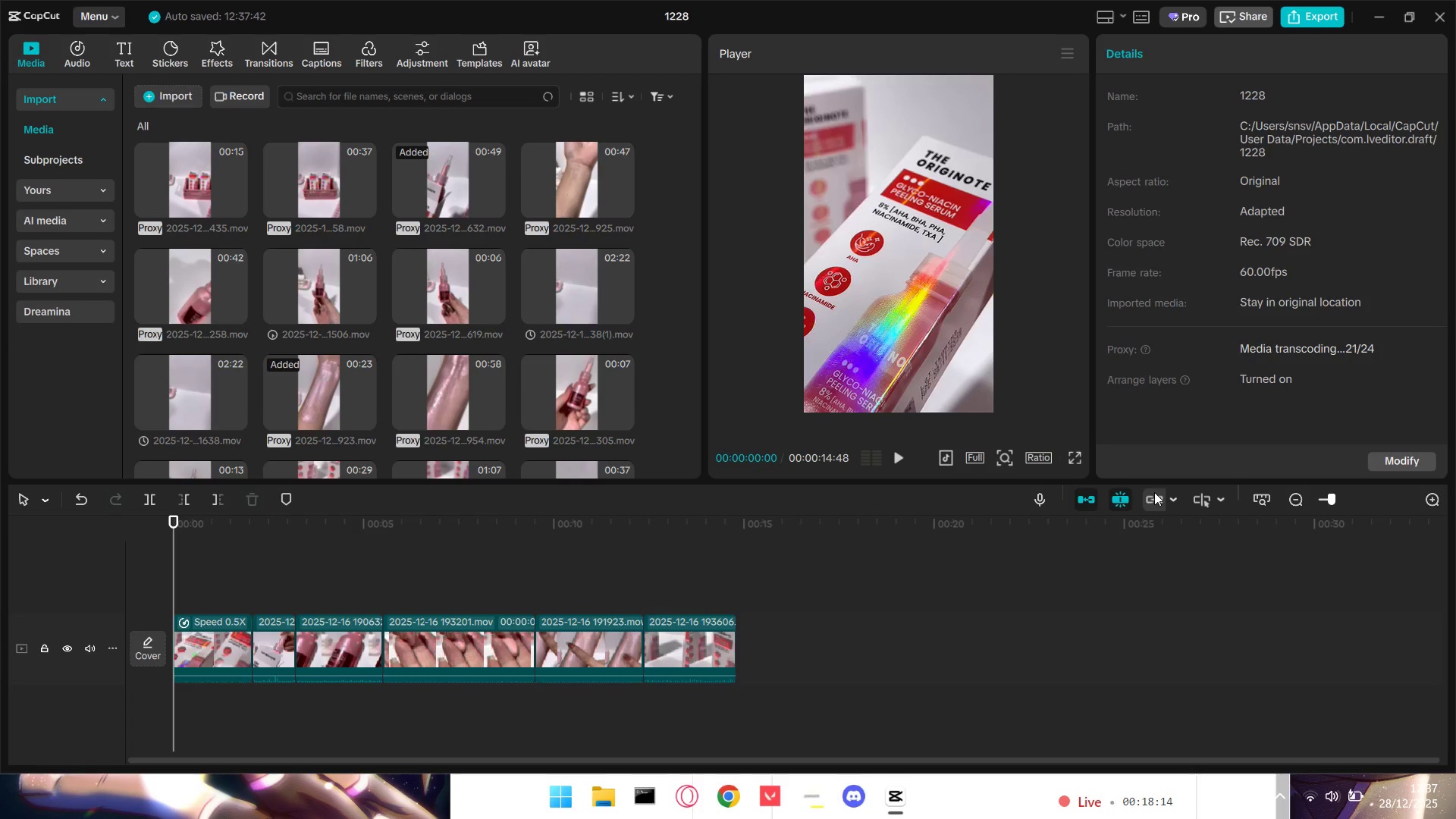 
wait(13.24)
 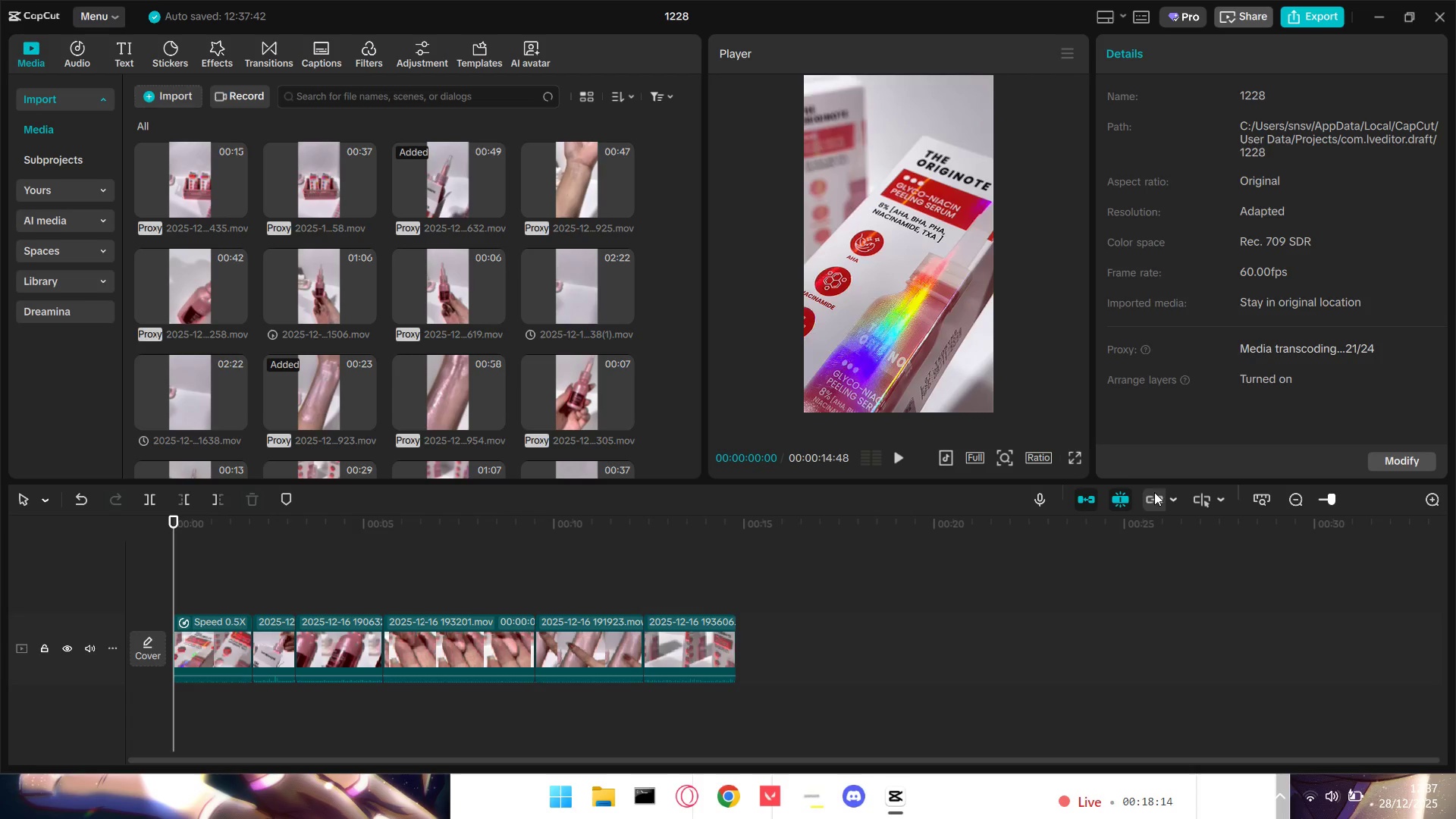 
left_click([1078, 456])
 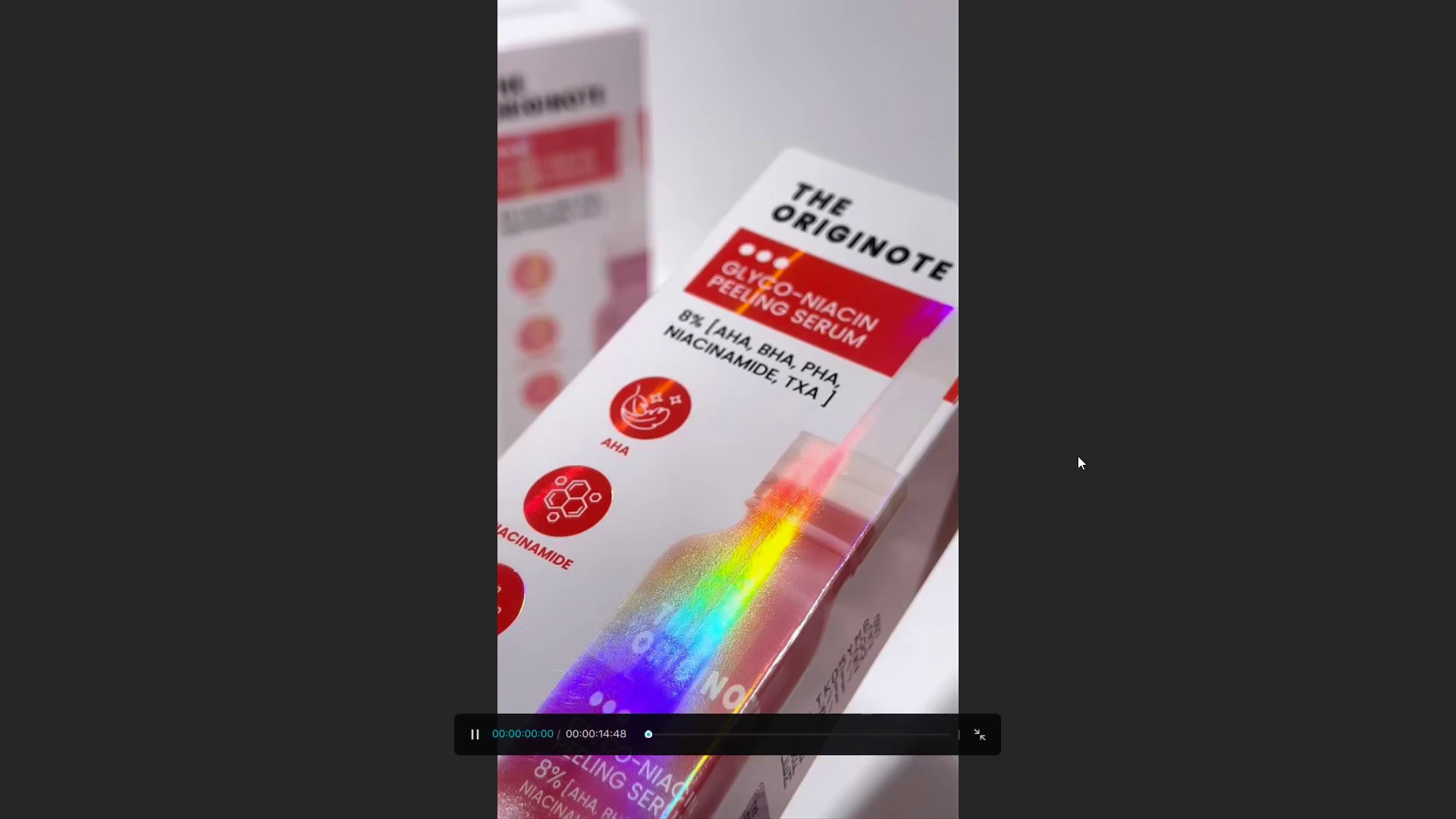 
key(Space)
 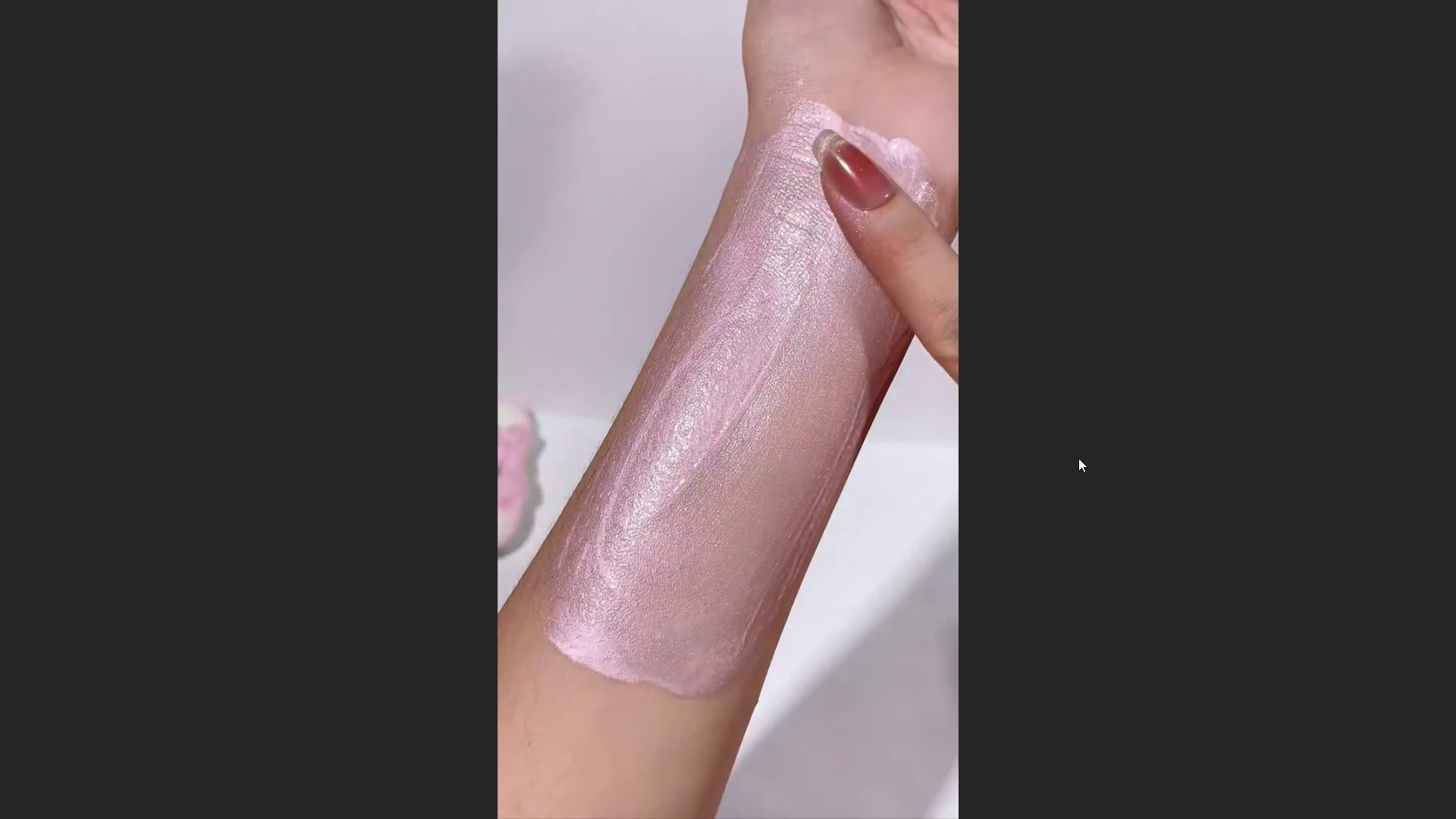 
wait(16.06)
 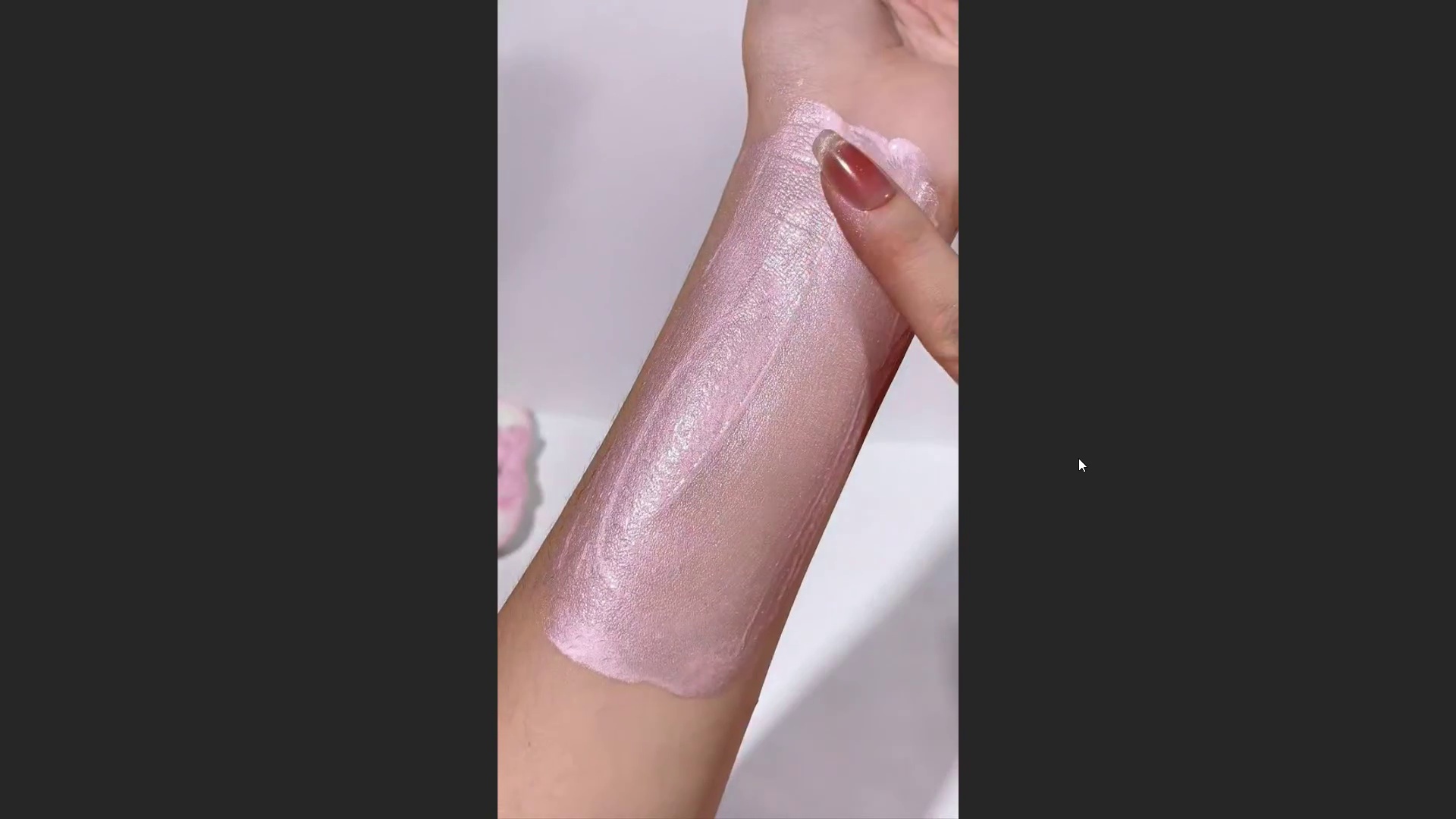 
key(Space)
 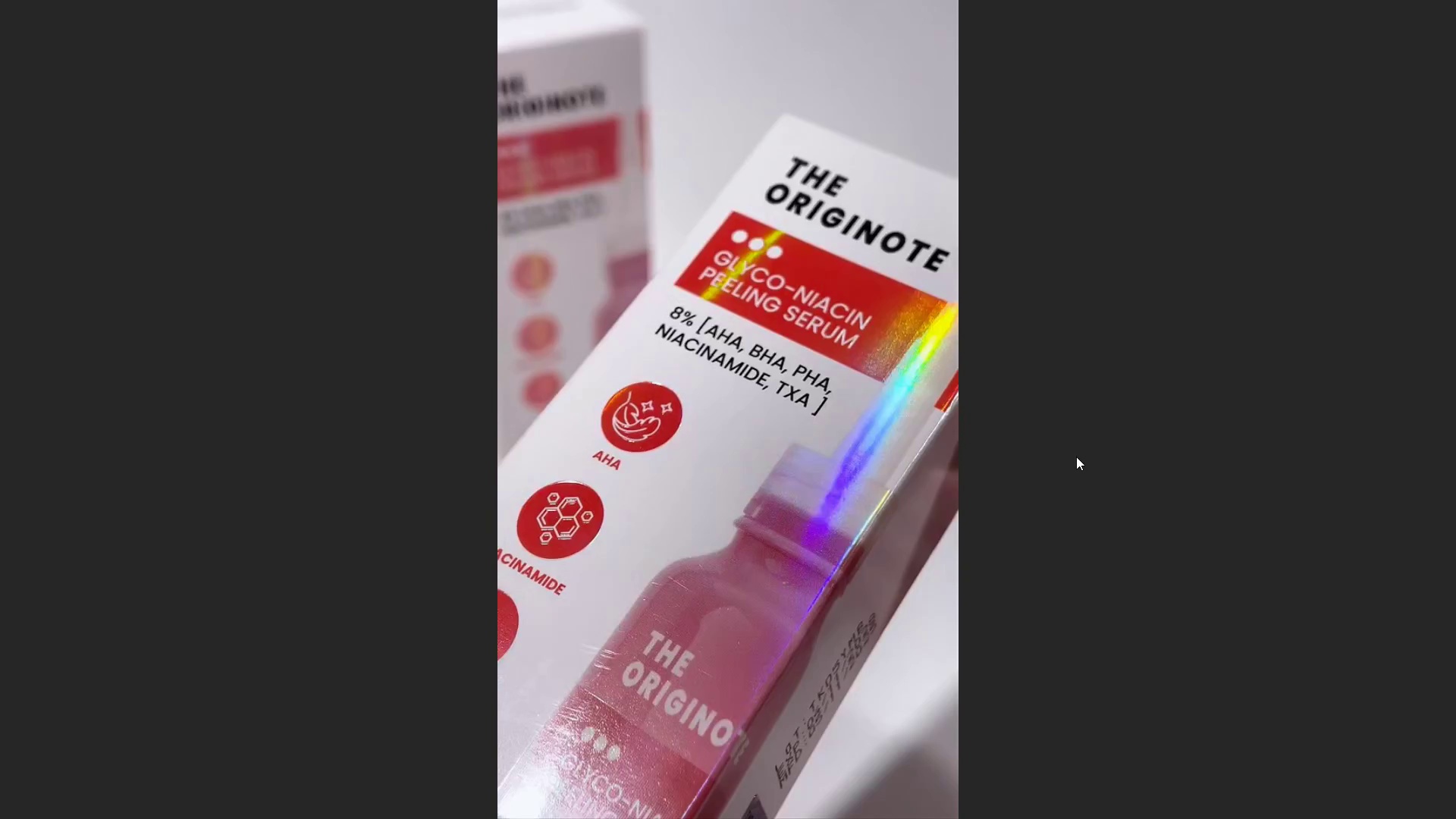 
key(Escape)
 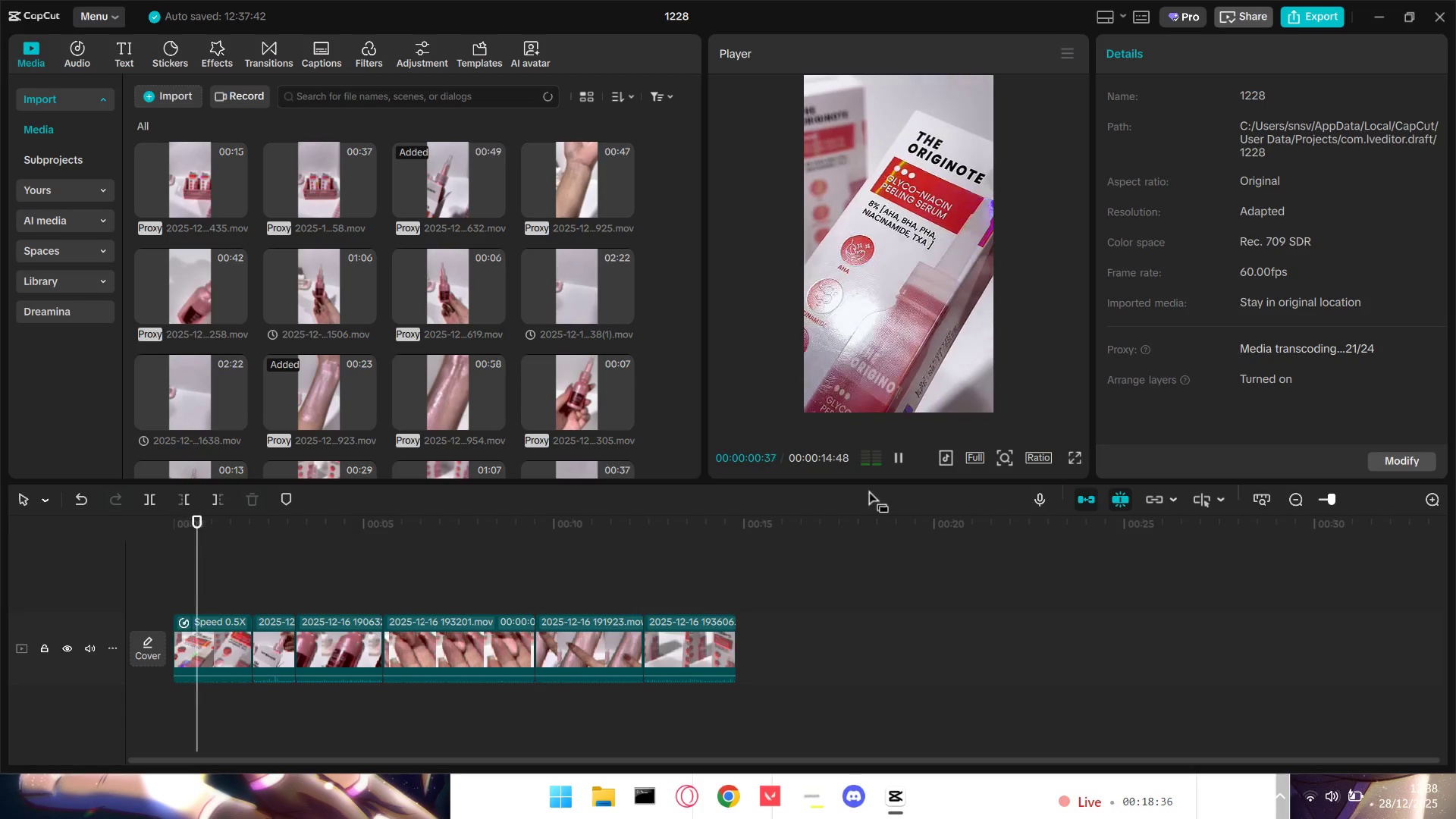 
key(Space)
 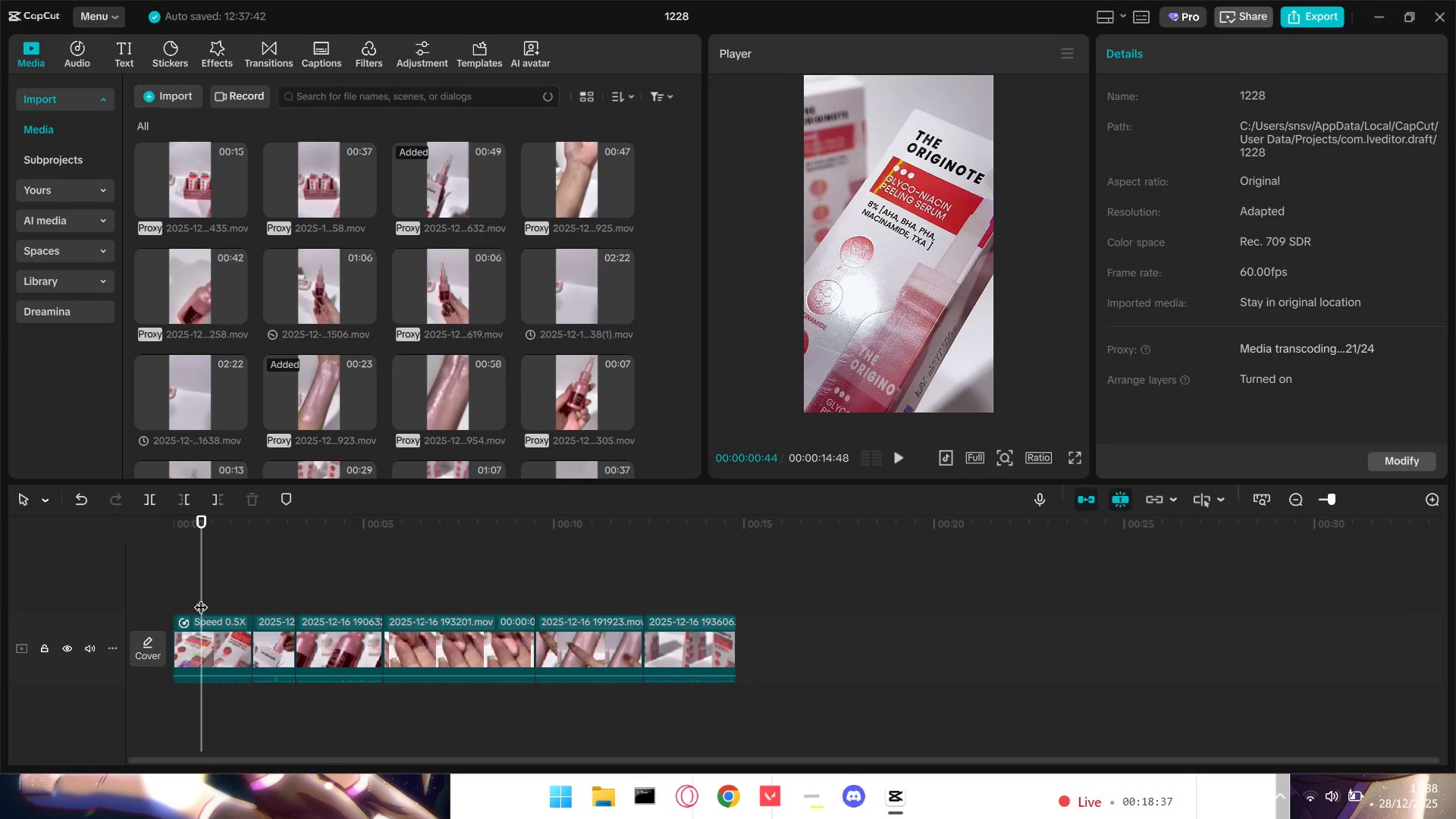 
left_click_drag(start_coordinate=[195, 595], to_coordinate=[80, 581])
 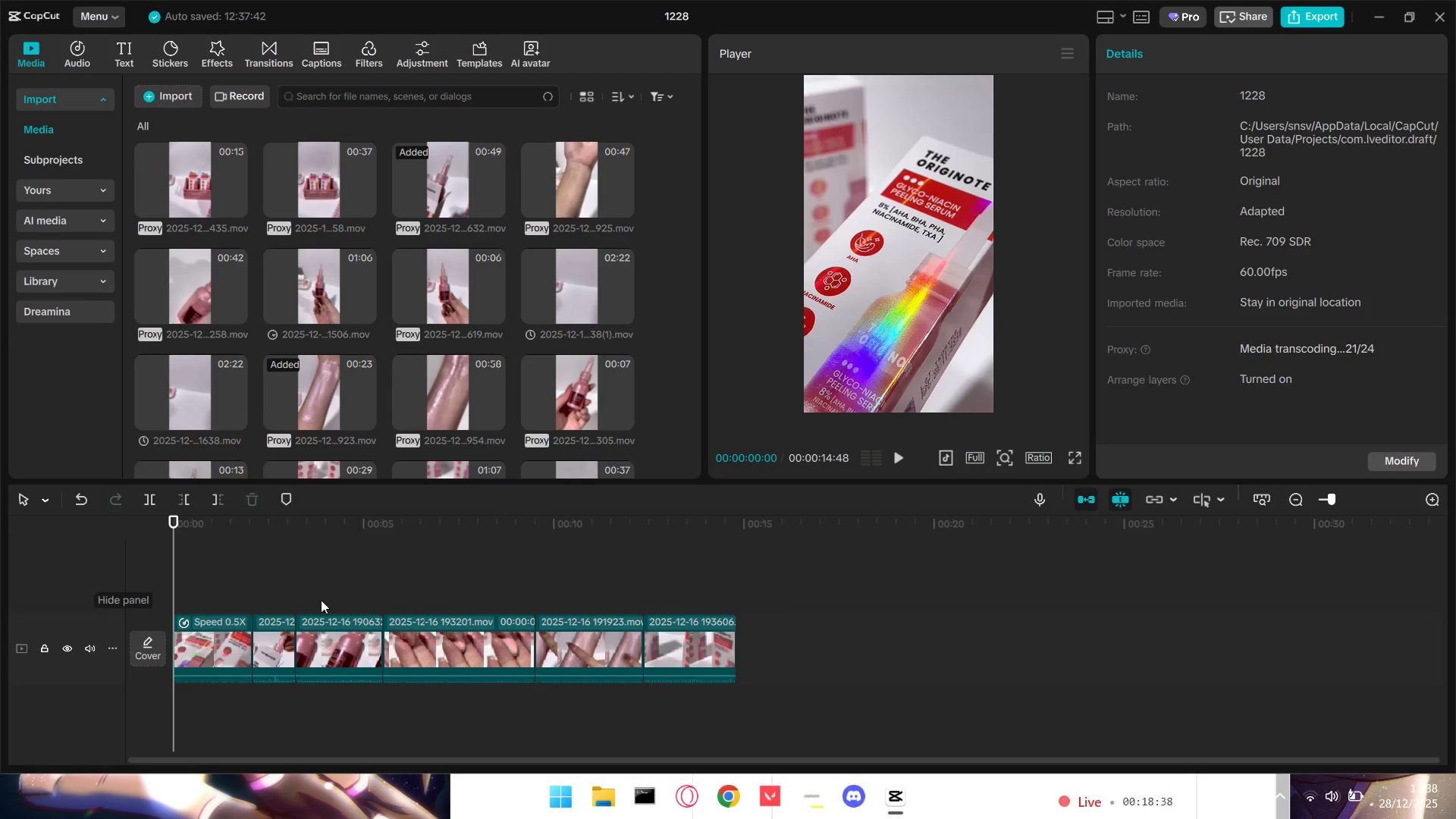 
hold_key(key=ControlLeft, duration=0.91)
 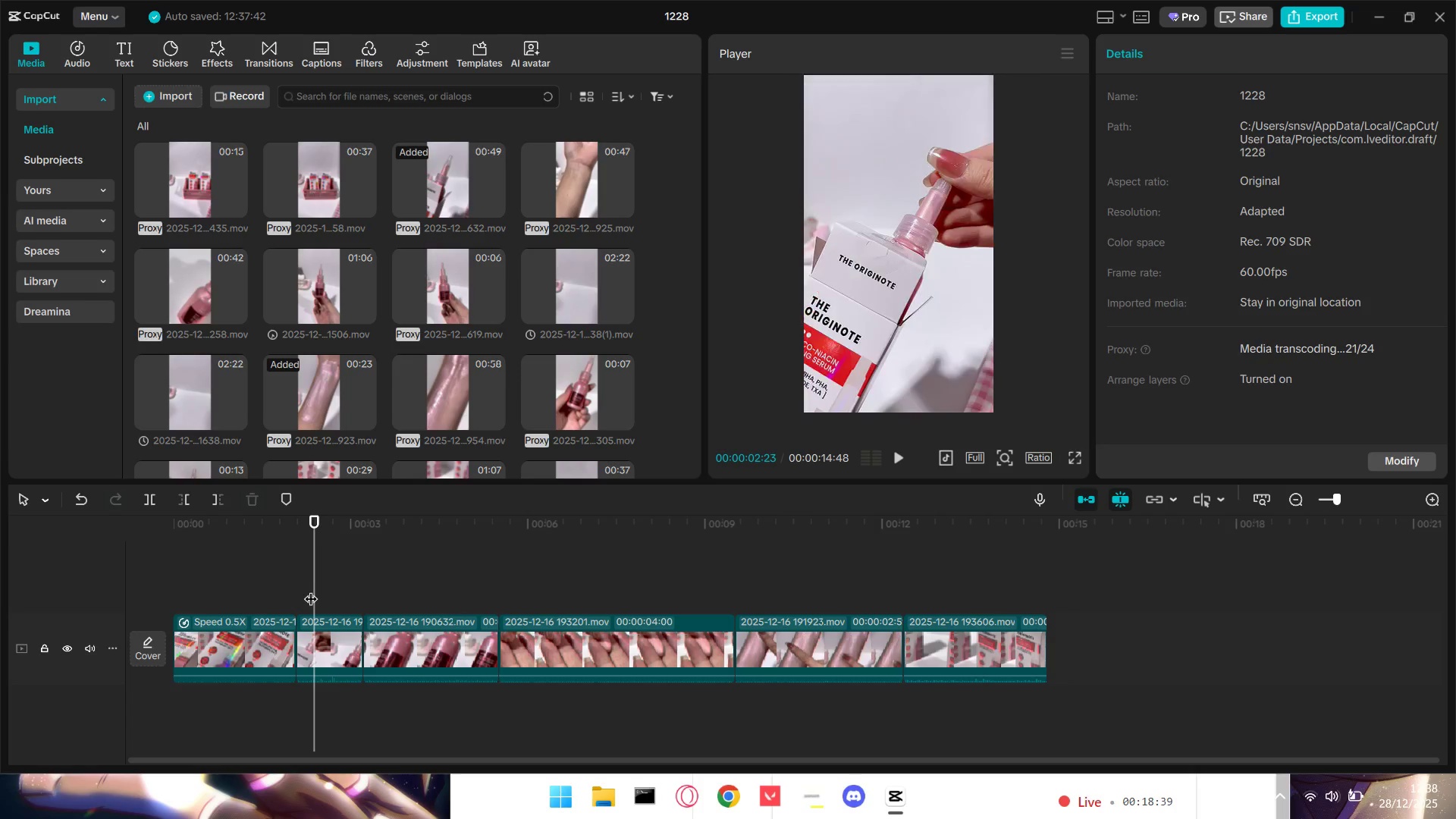 
left_click([314, 589])
 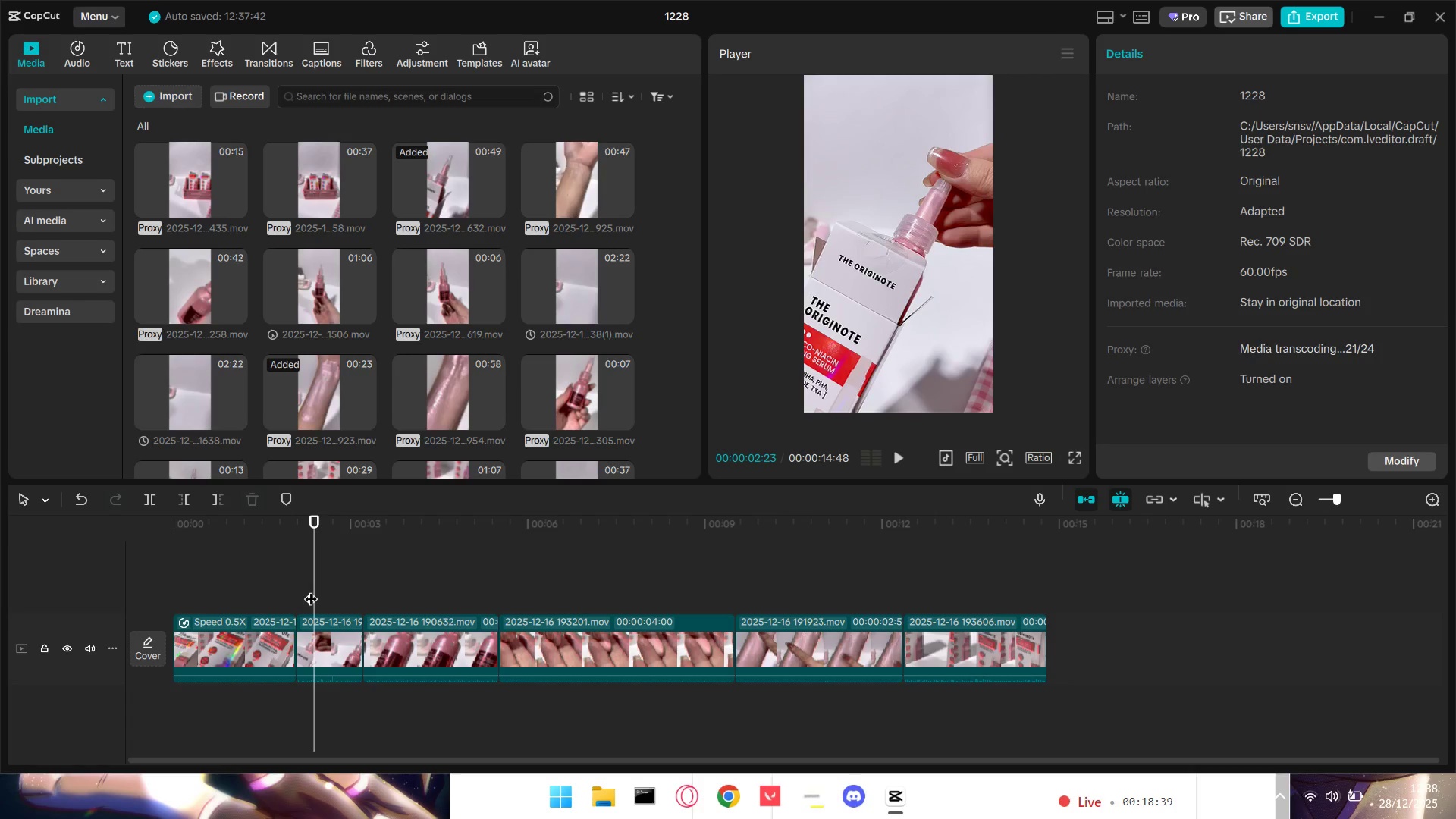 
scroll: coordinate [347, 592], scroll_direction: up, amount: 6.0
 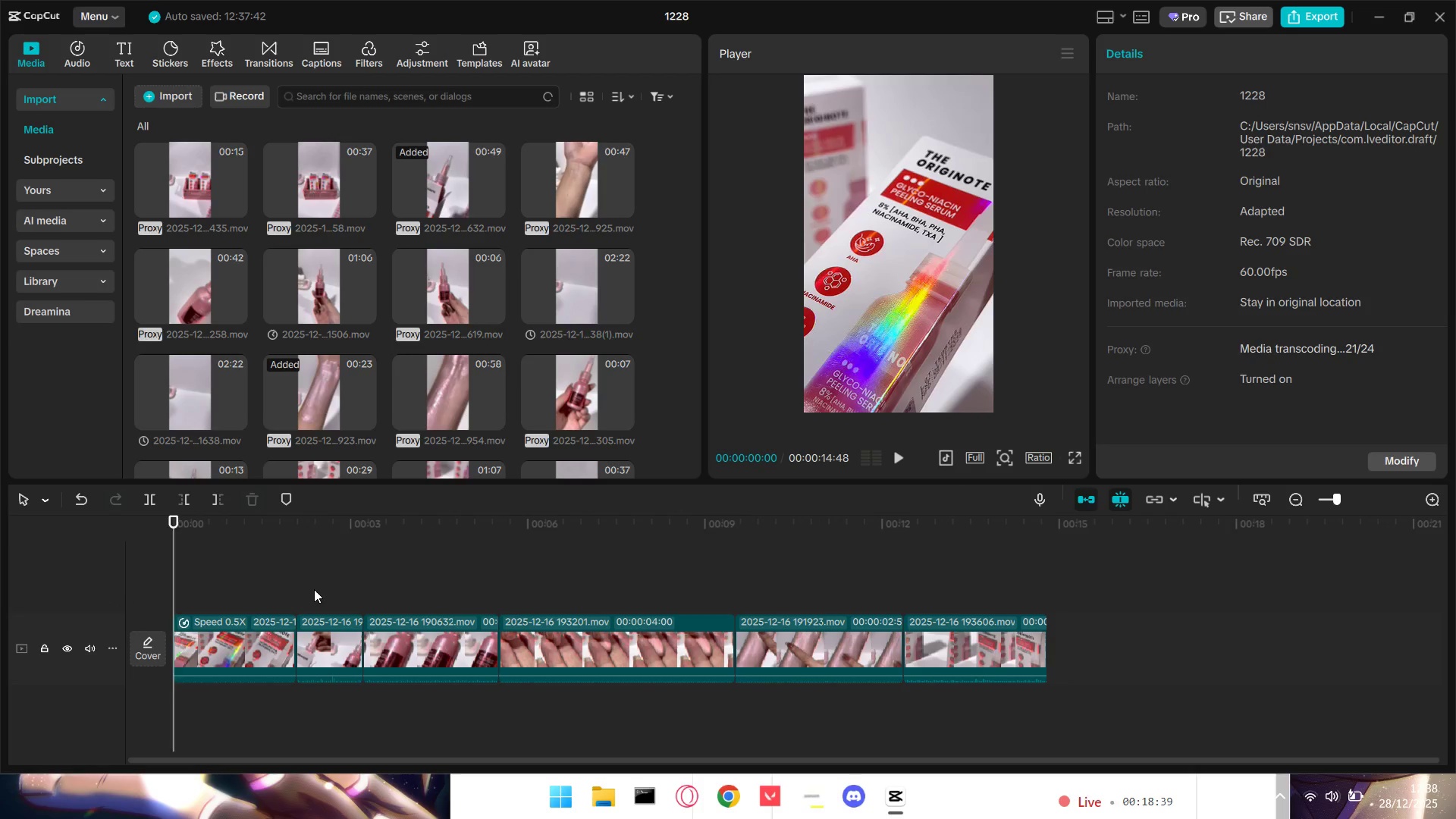 
left_click_drag(start_coordinate=[311, 589], to_coordinate=[909, 583])
 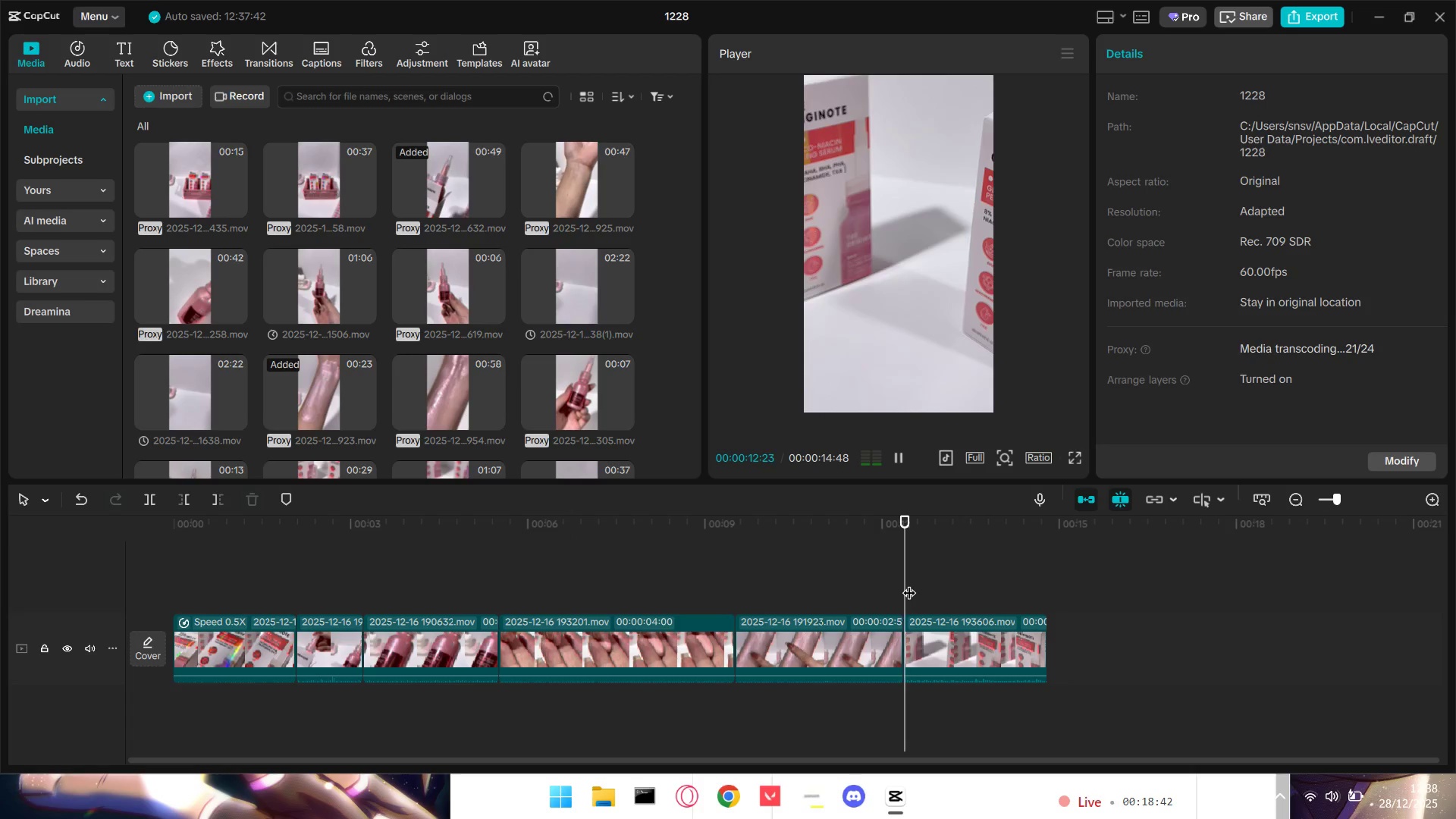 
key(Space)
 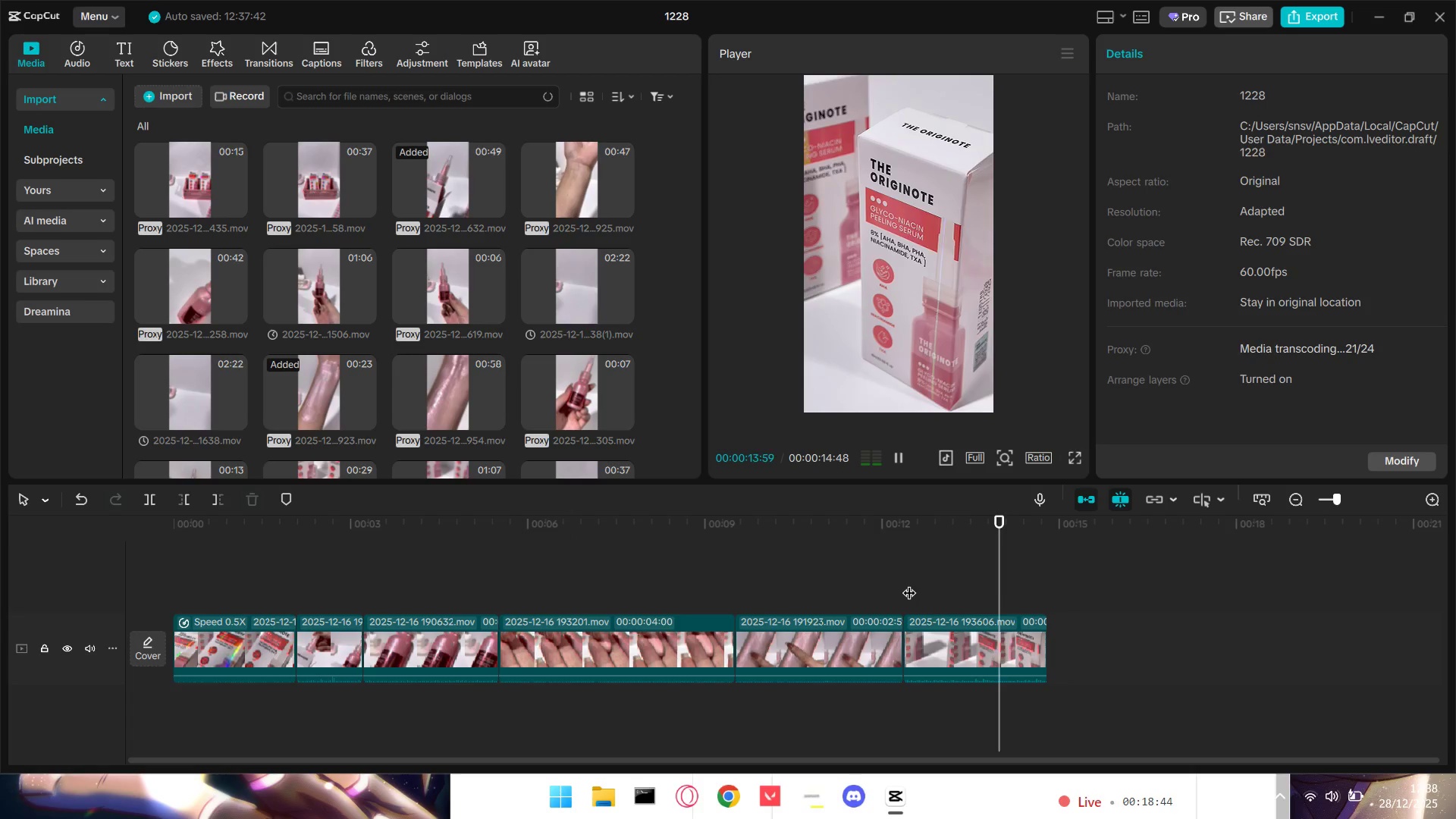 
key(Space)
 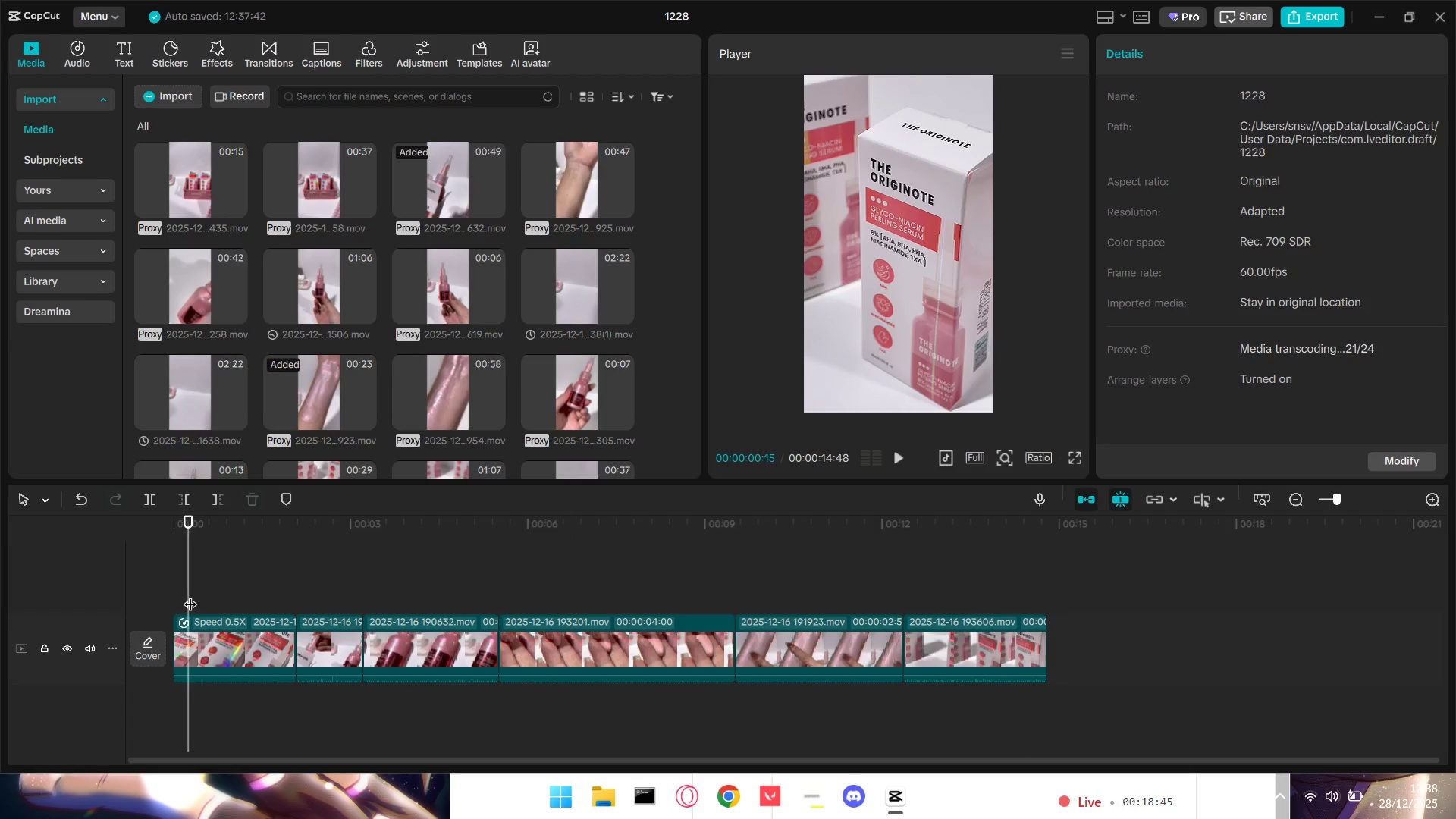 
left_click_drag(start_coordinate=[190, 594], to_coordinate=[104, 582])
 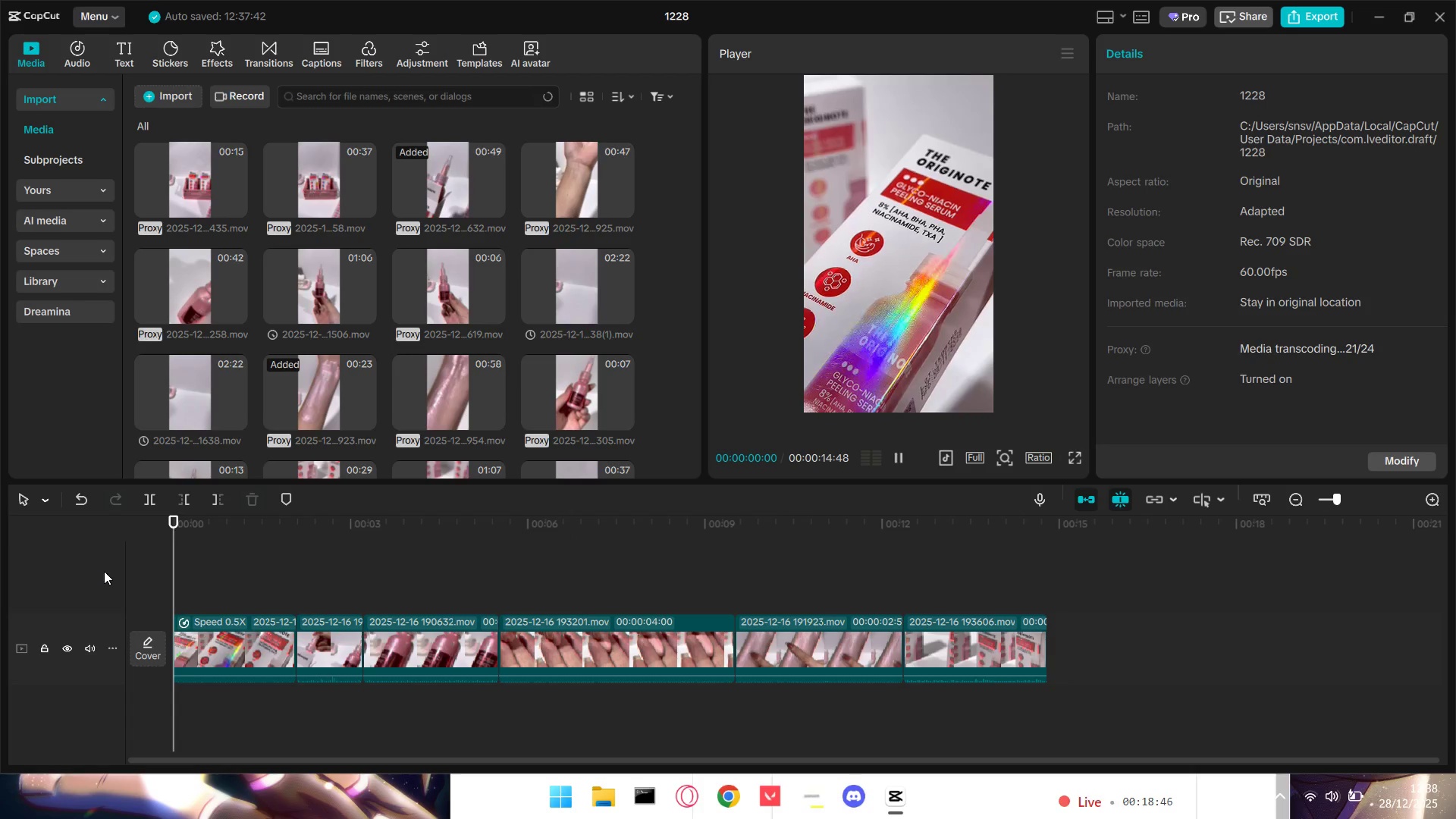 
key(Space)
 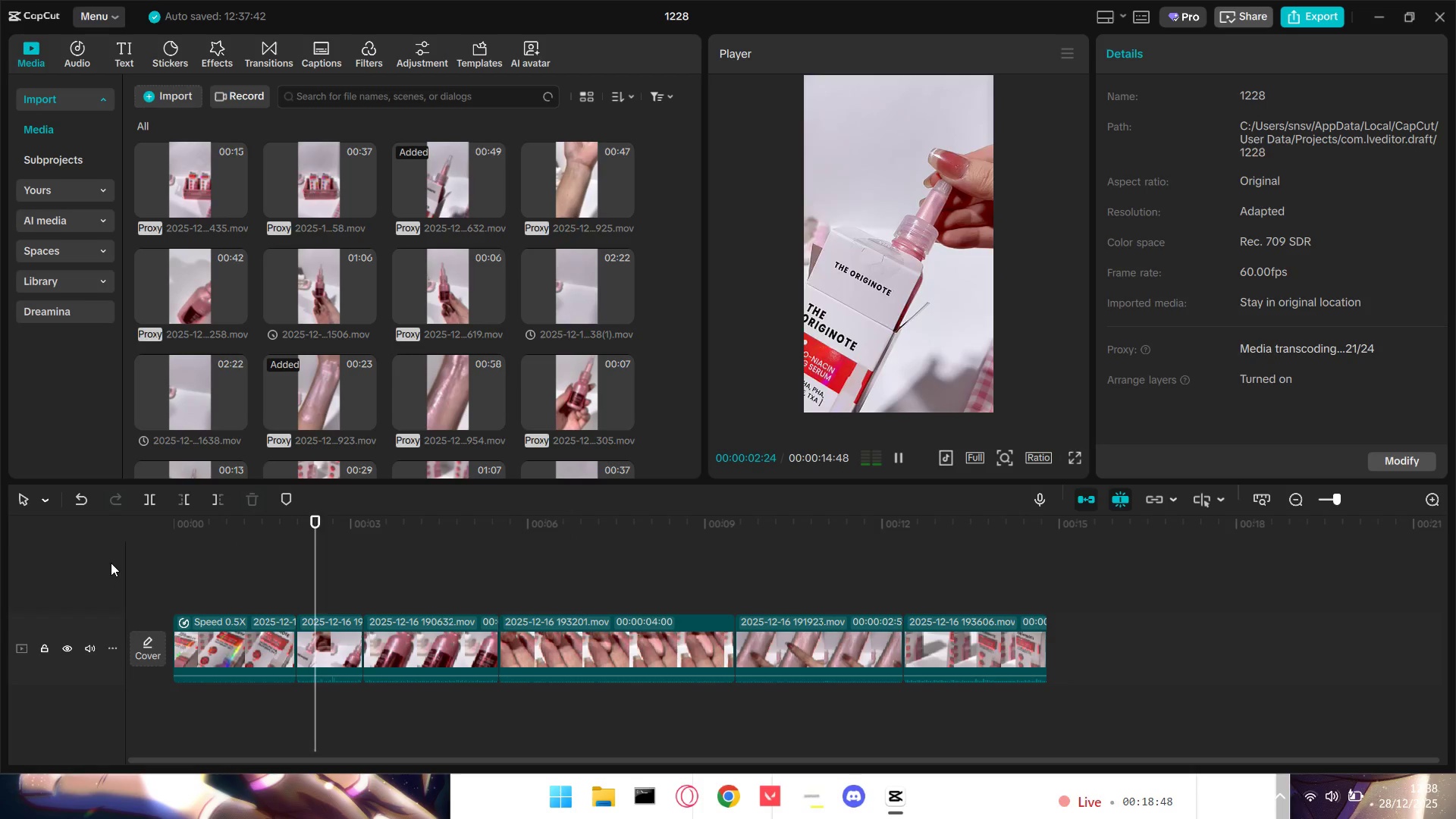 
key(Space)
 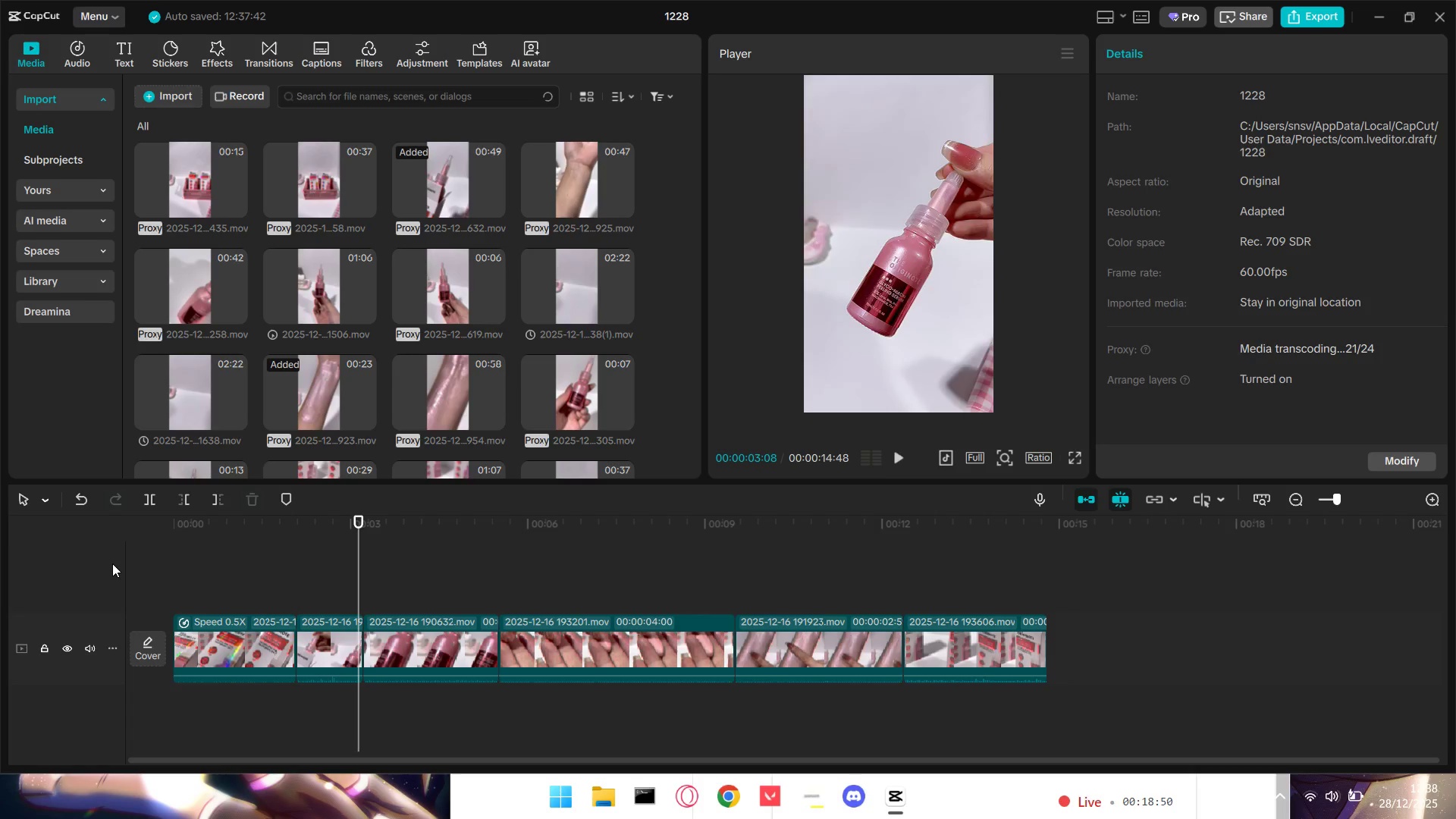 
key(Space)
 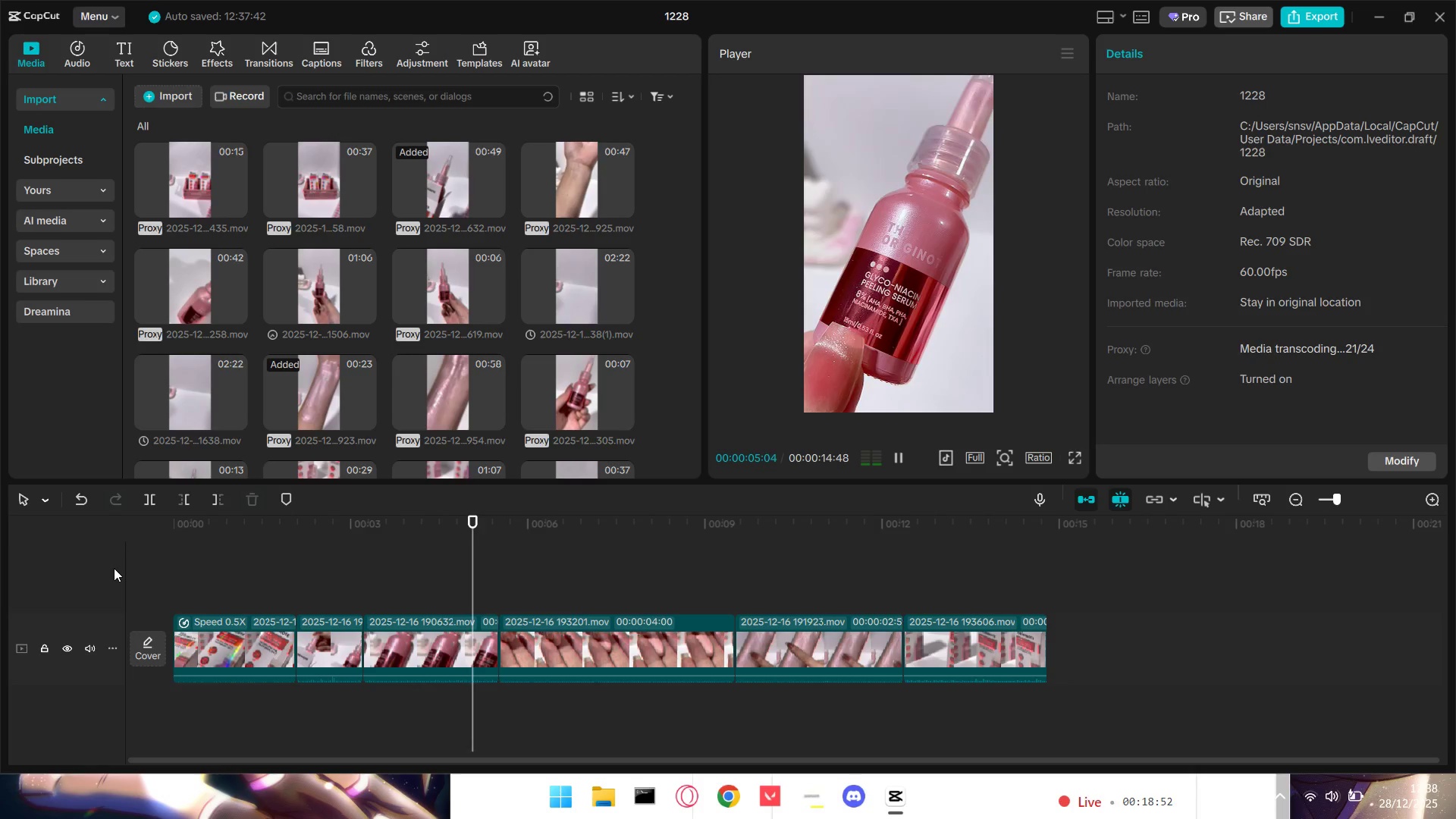 
key(Space)
 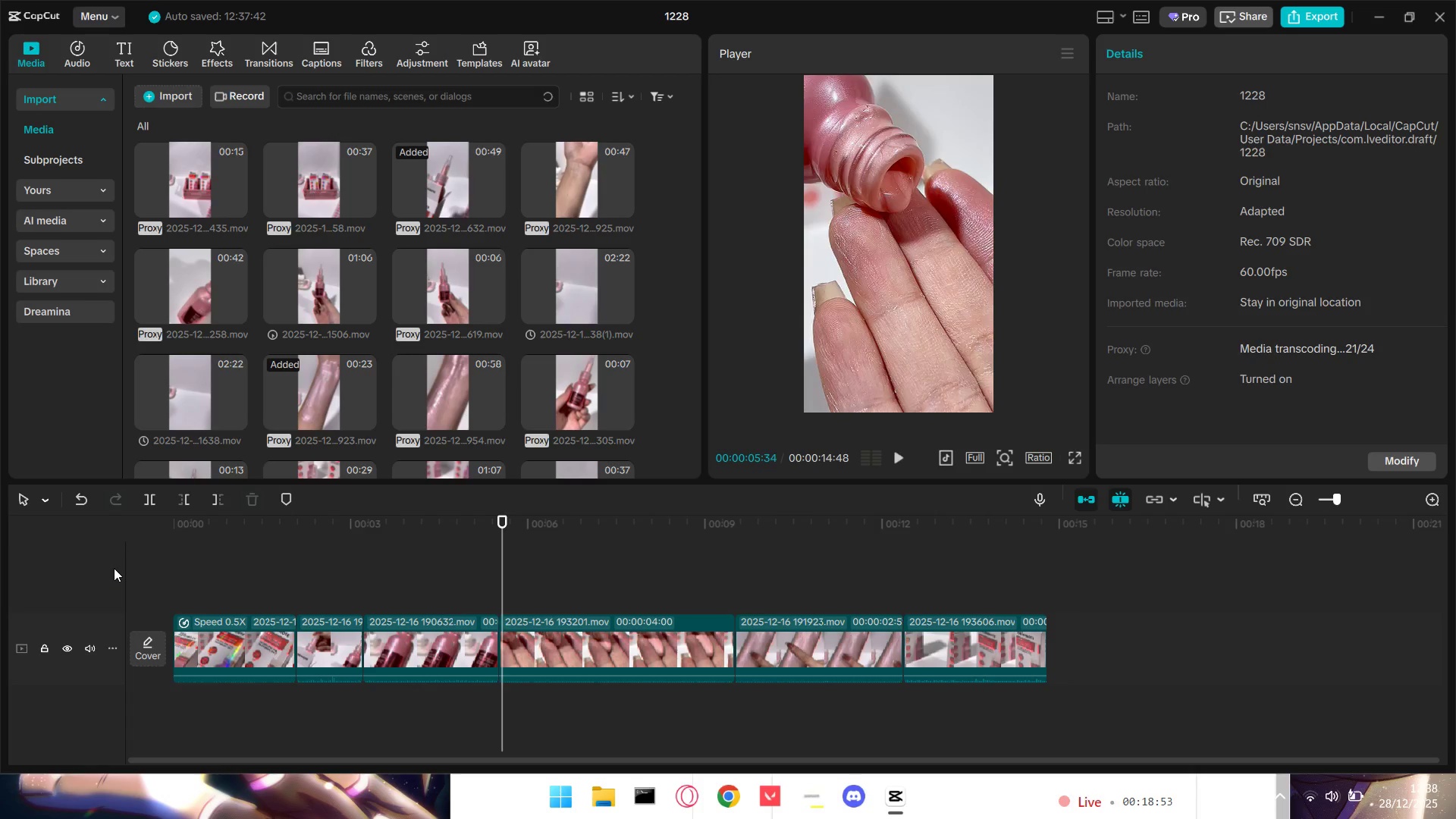 
key(Space)
 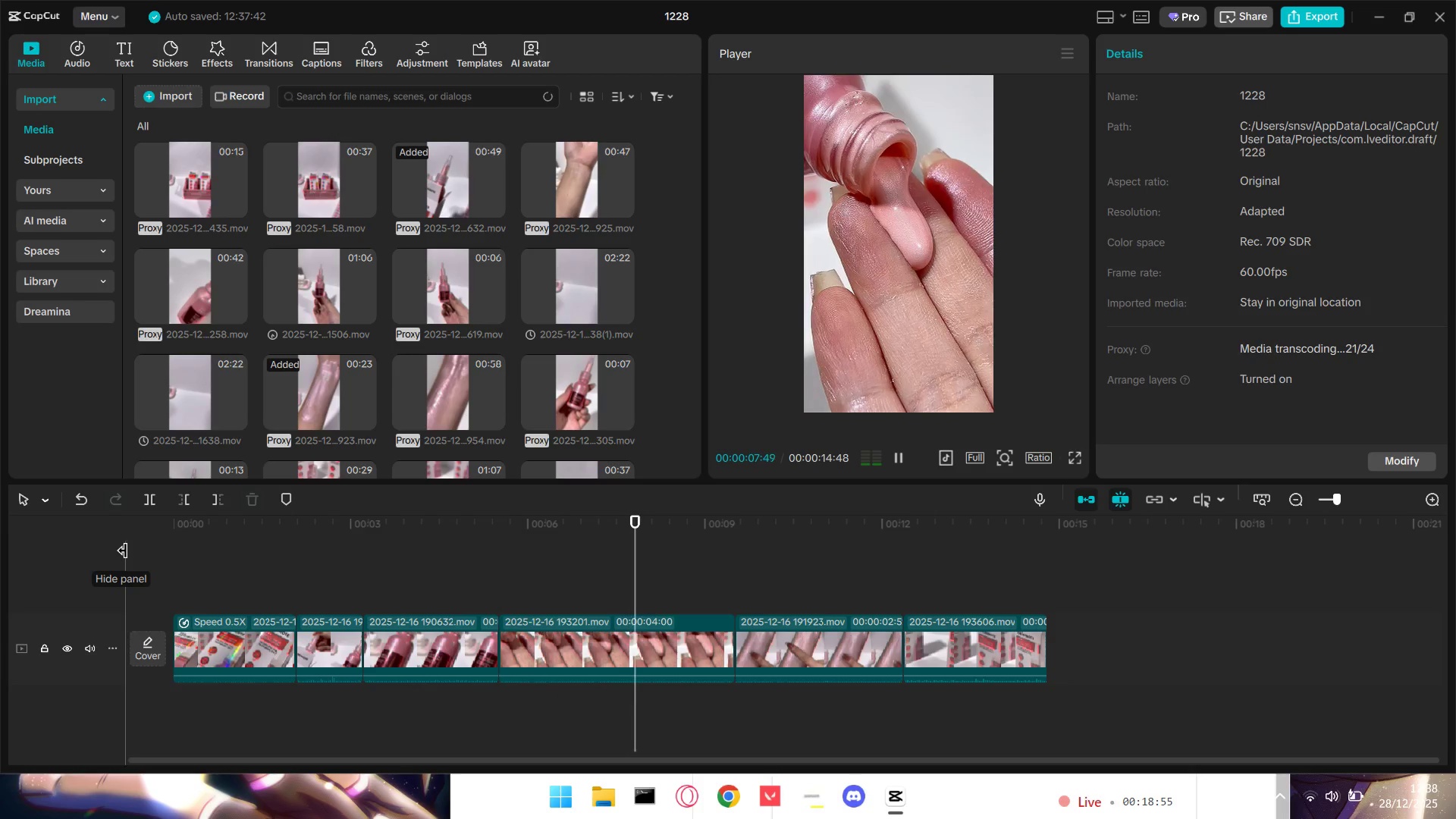 
key(Space)
 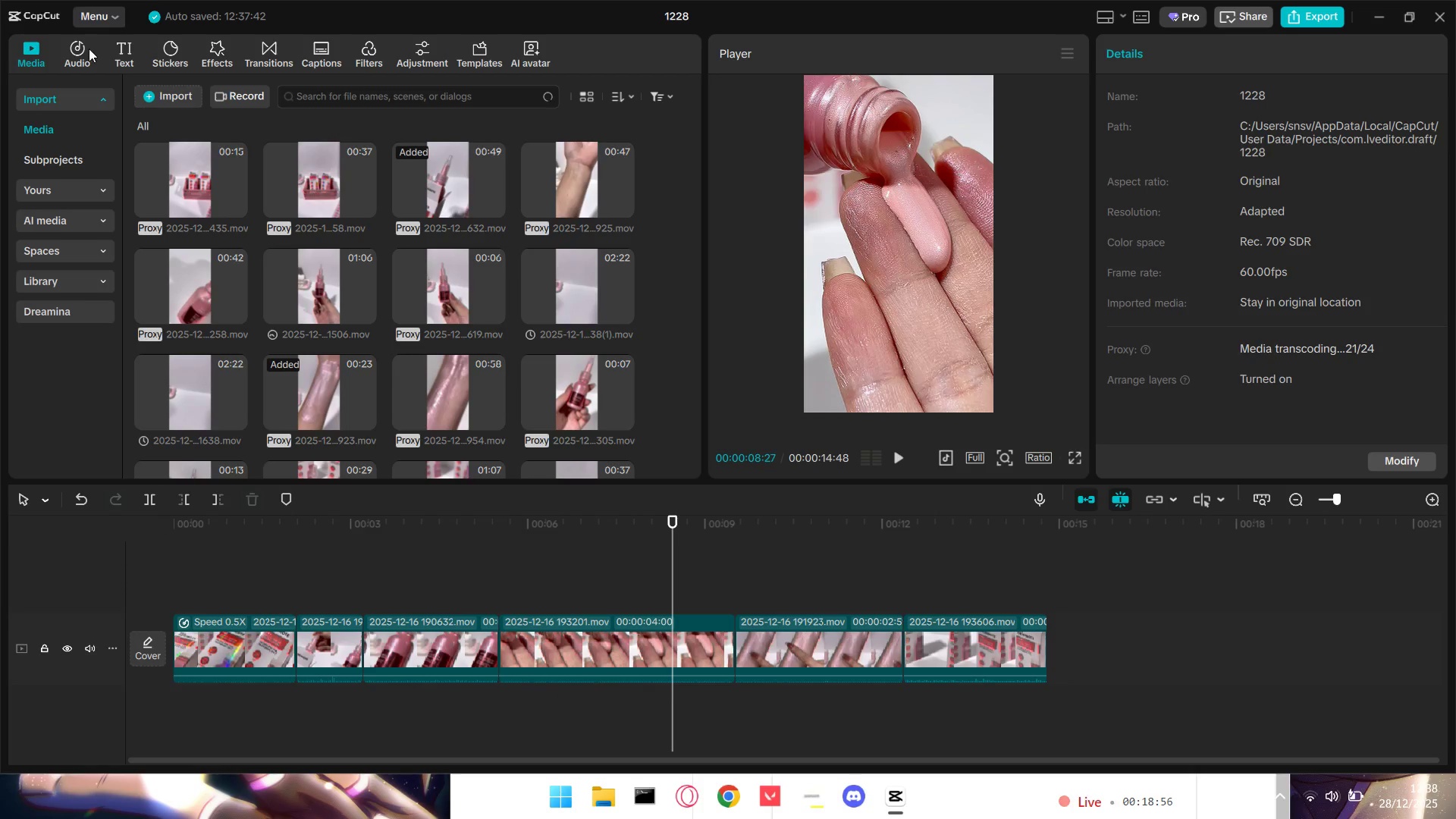 
left_click([79, 54])
 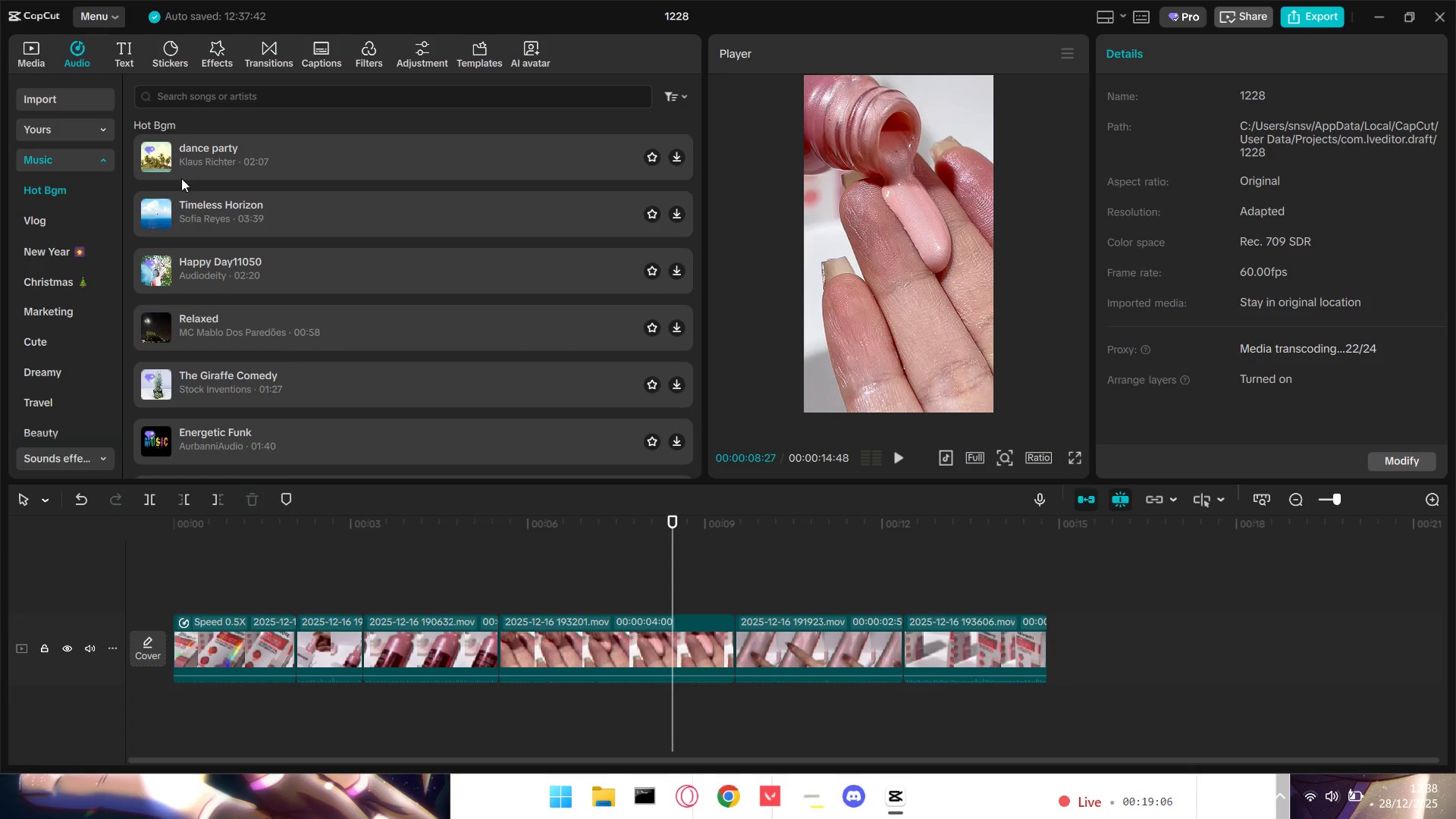 
wait(14.36)
 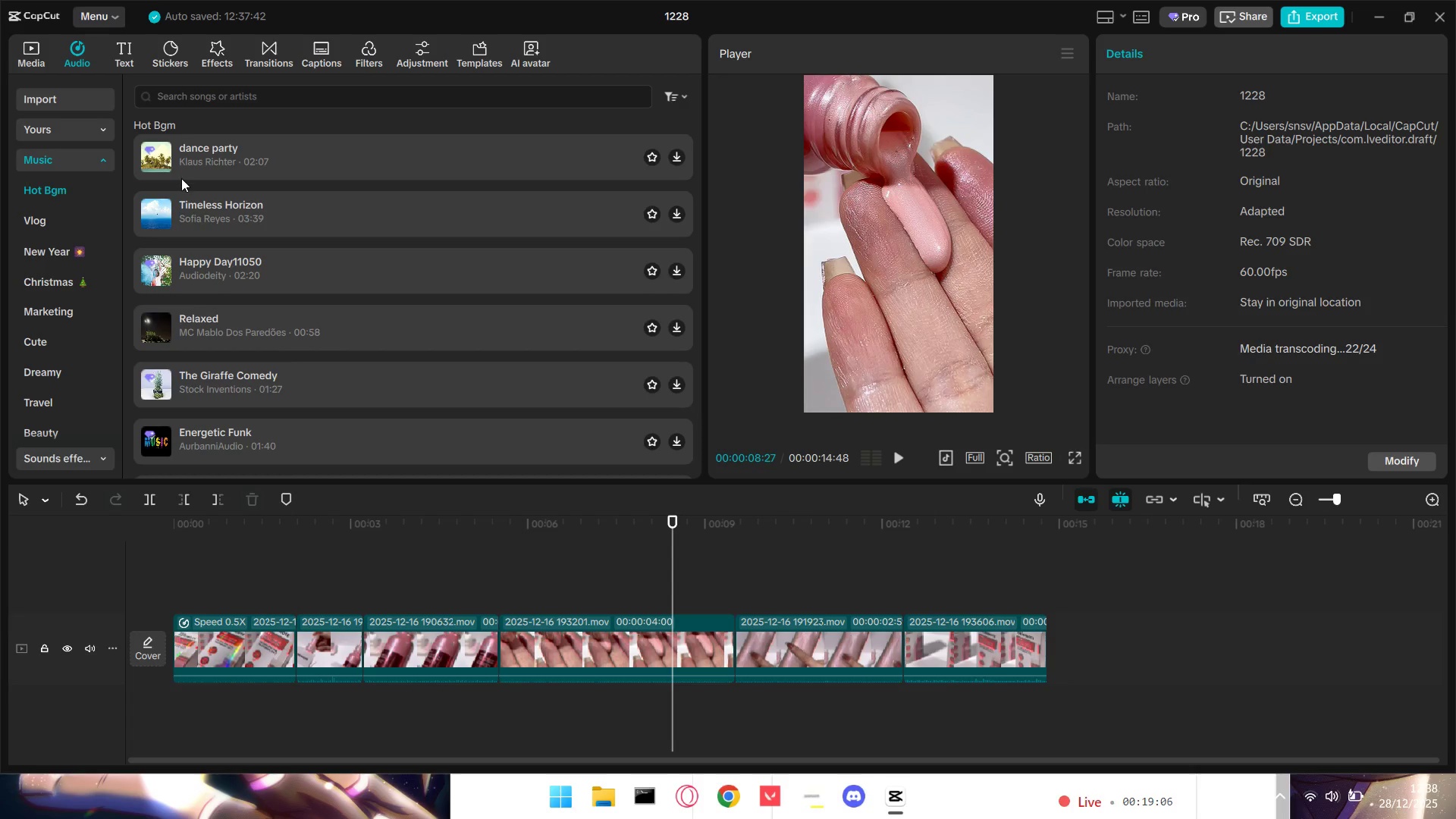 
left_click([85, 102])
 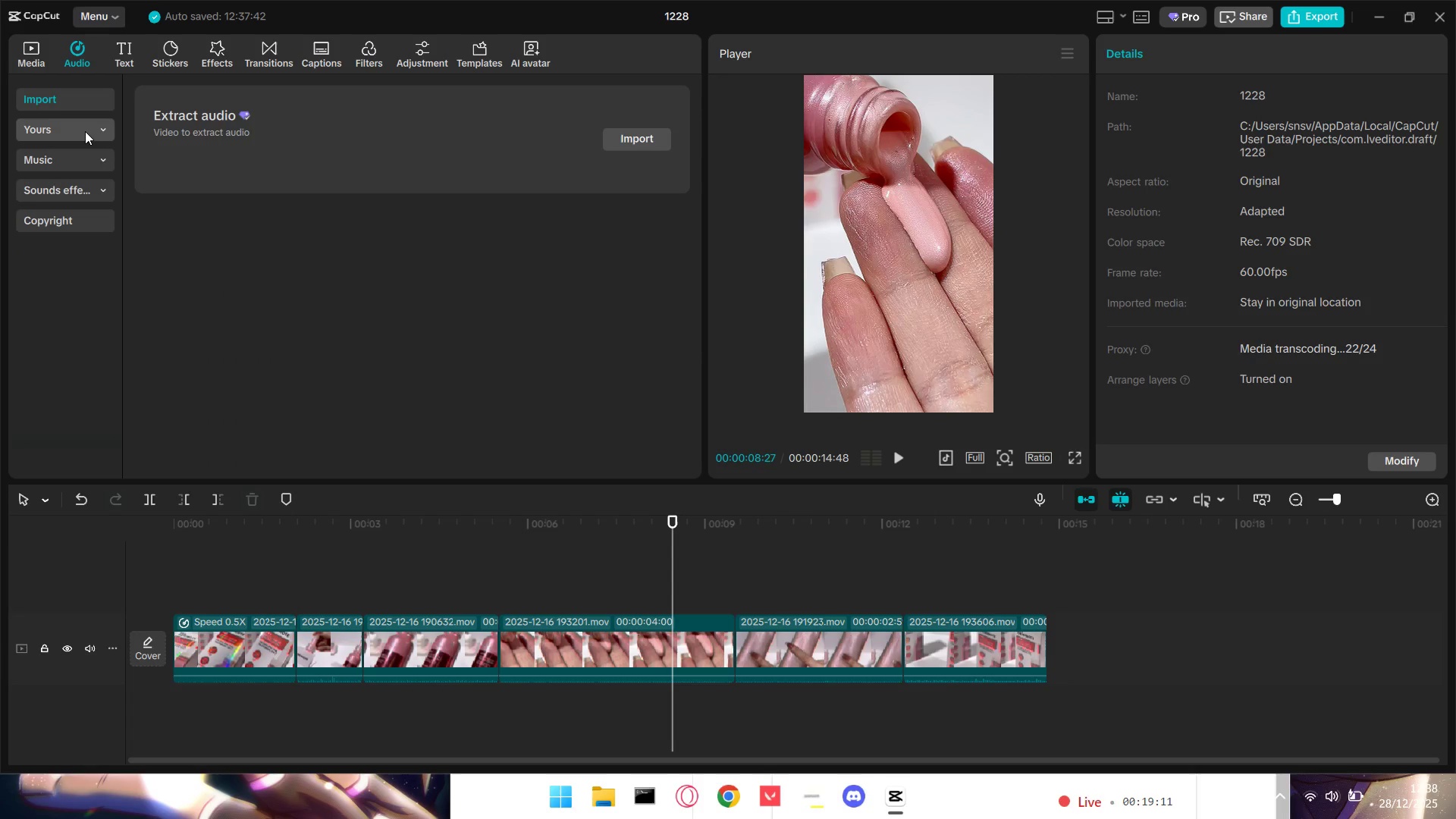 
double_click([85, 131])
 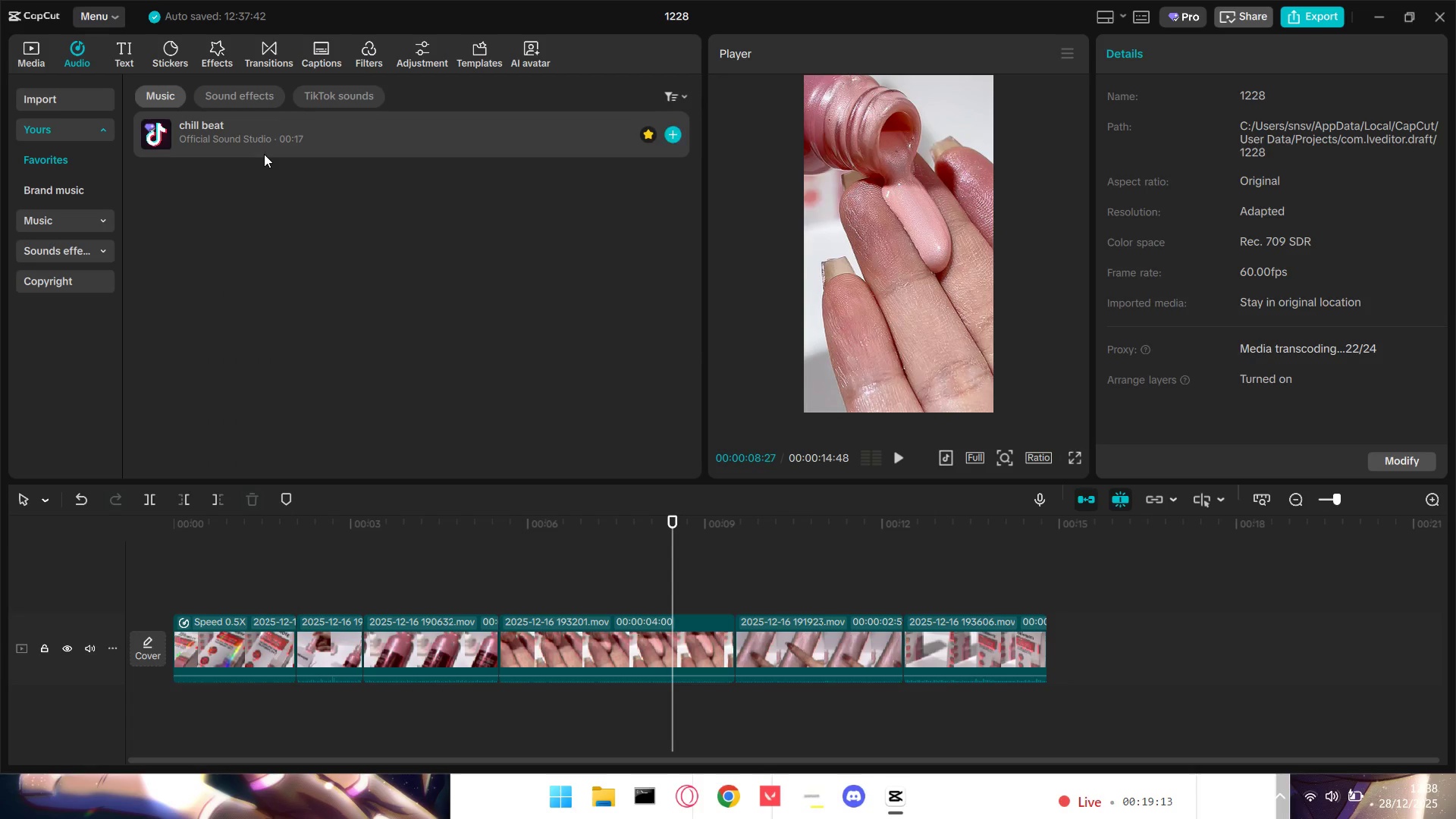 
left_click([269, 143])
 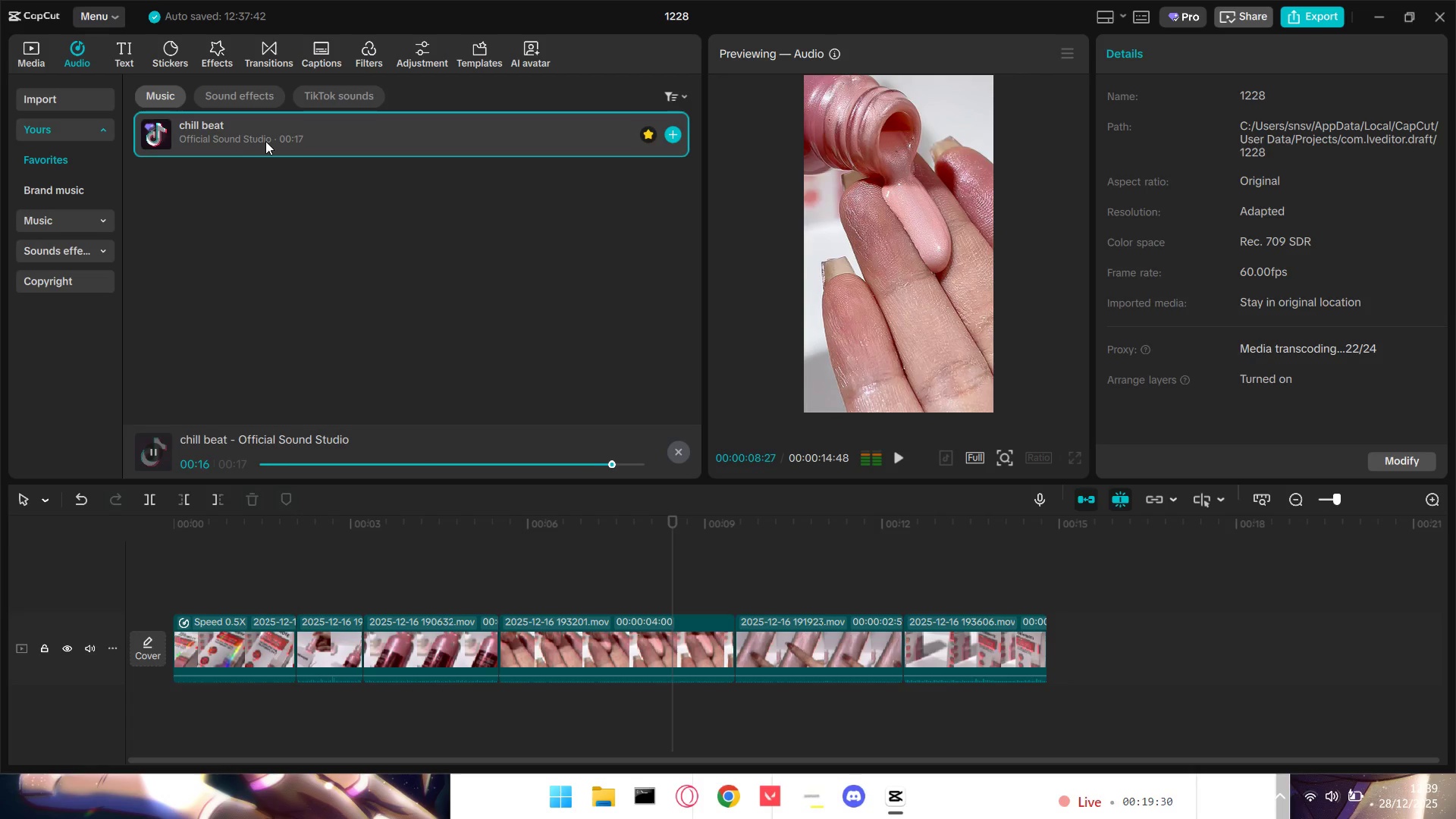 
wait(21.42)
 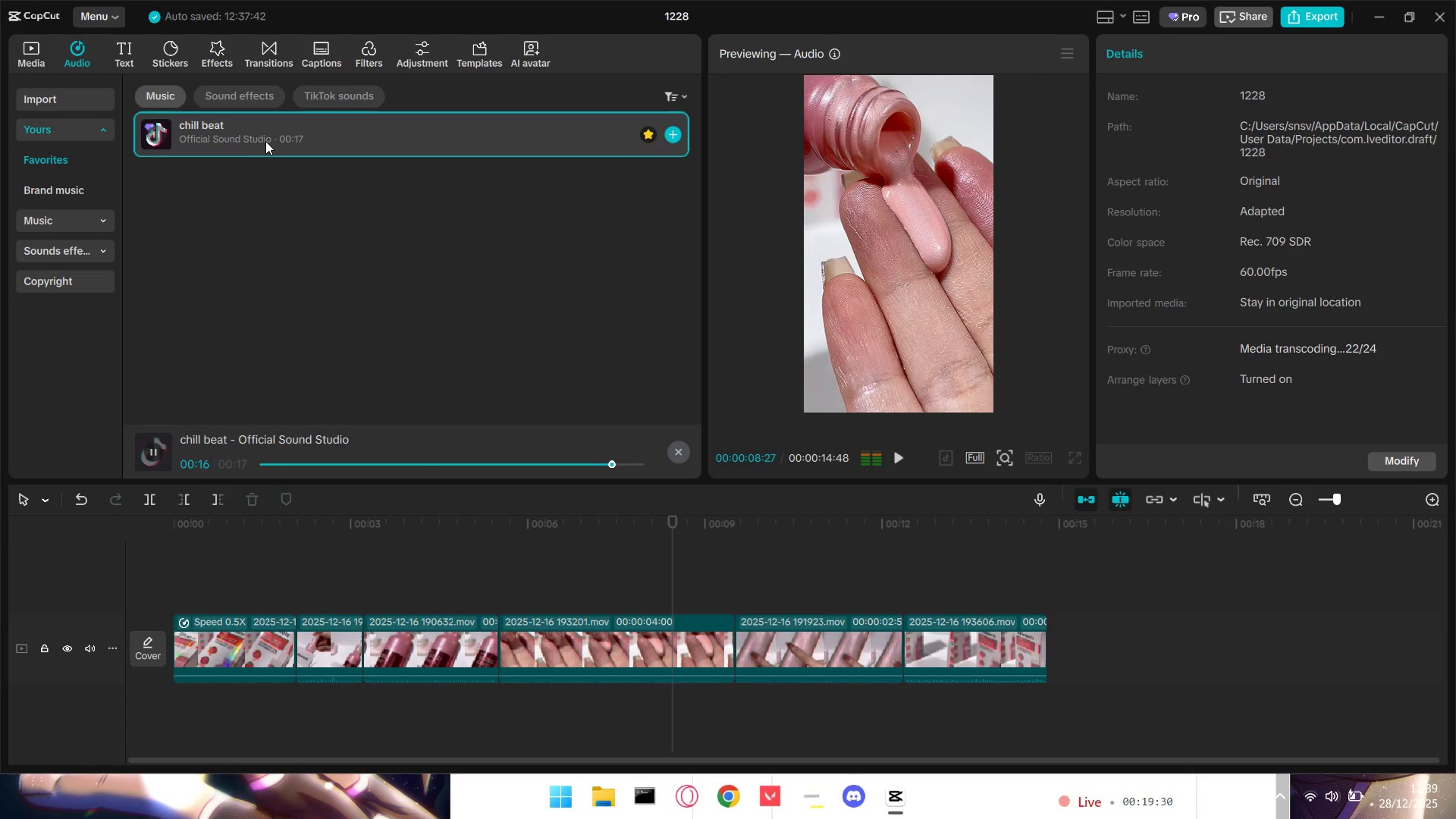 
left_click_drag(start_coordinate=[392, 143], to_coordinate=[170, 708])
 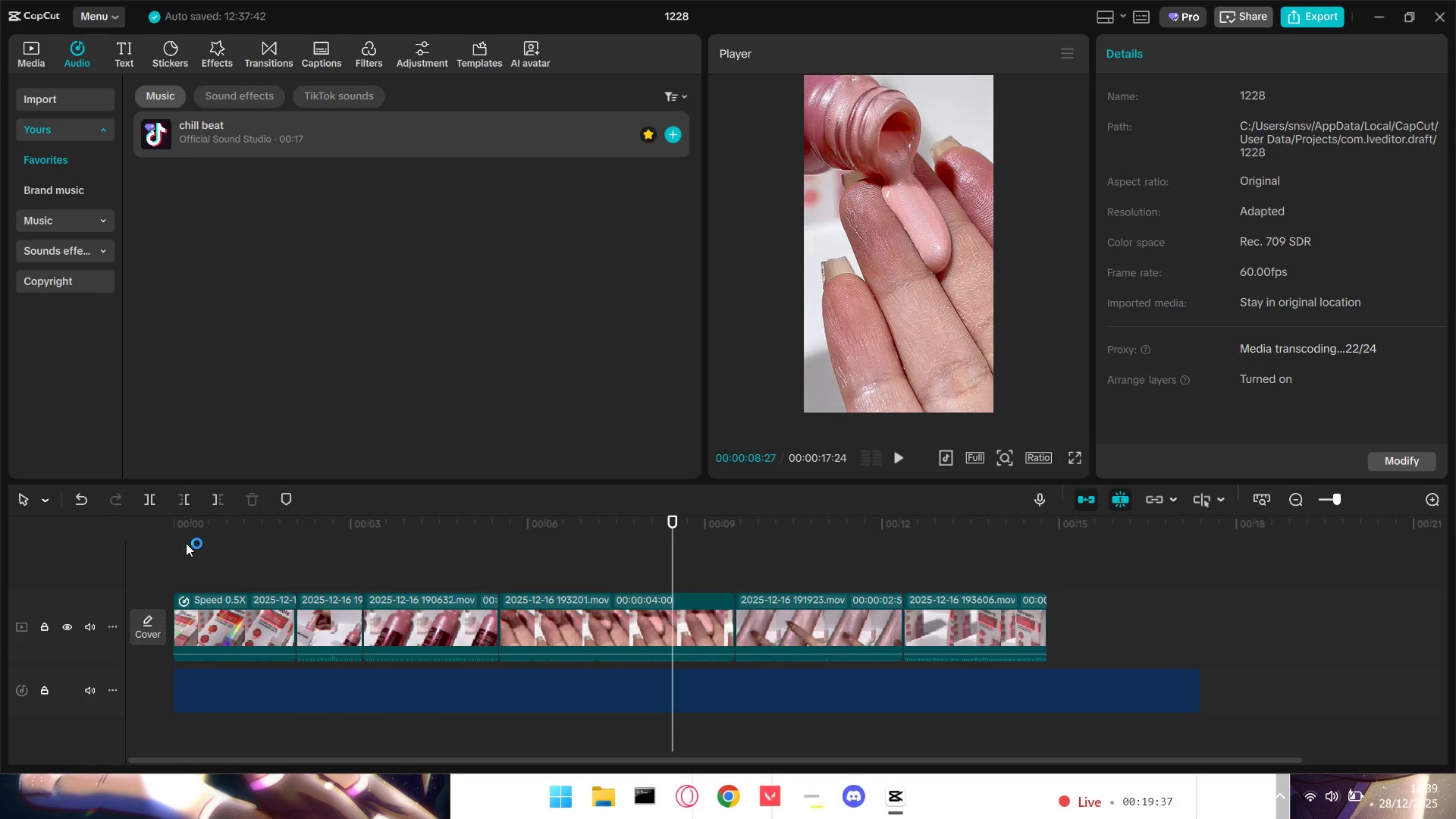 
left_click([186, 543])
 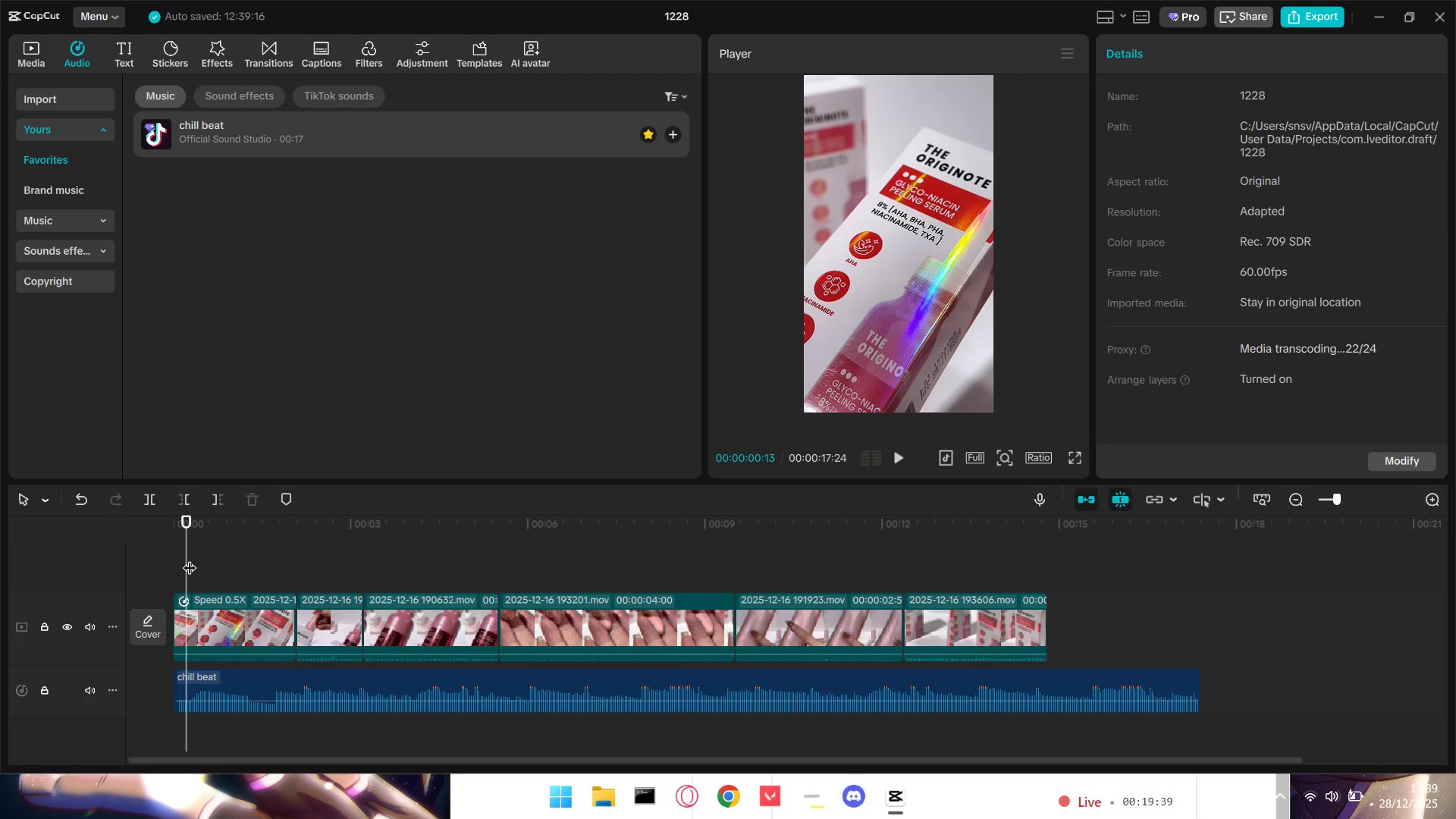 
key(Space)
 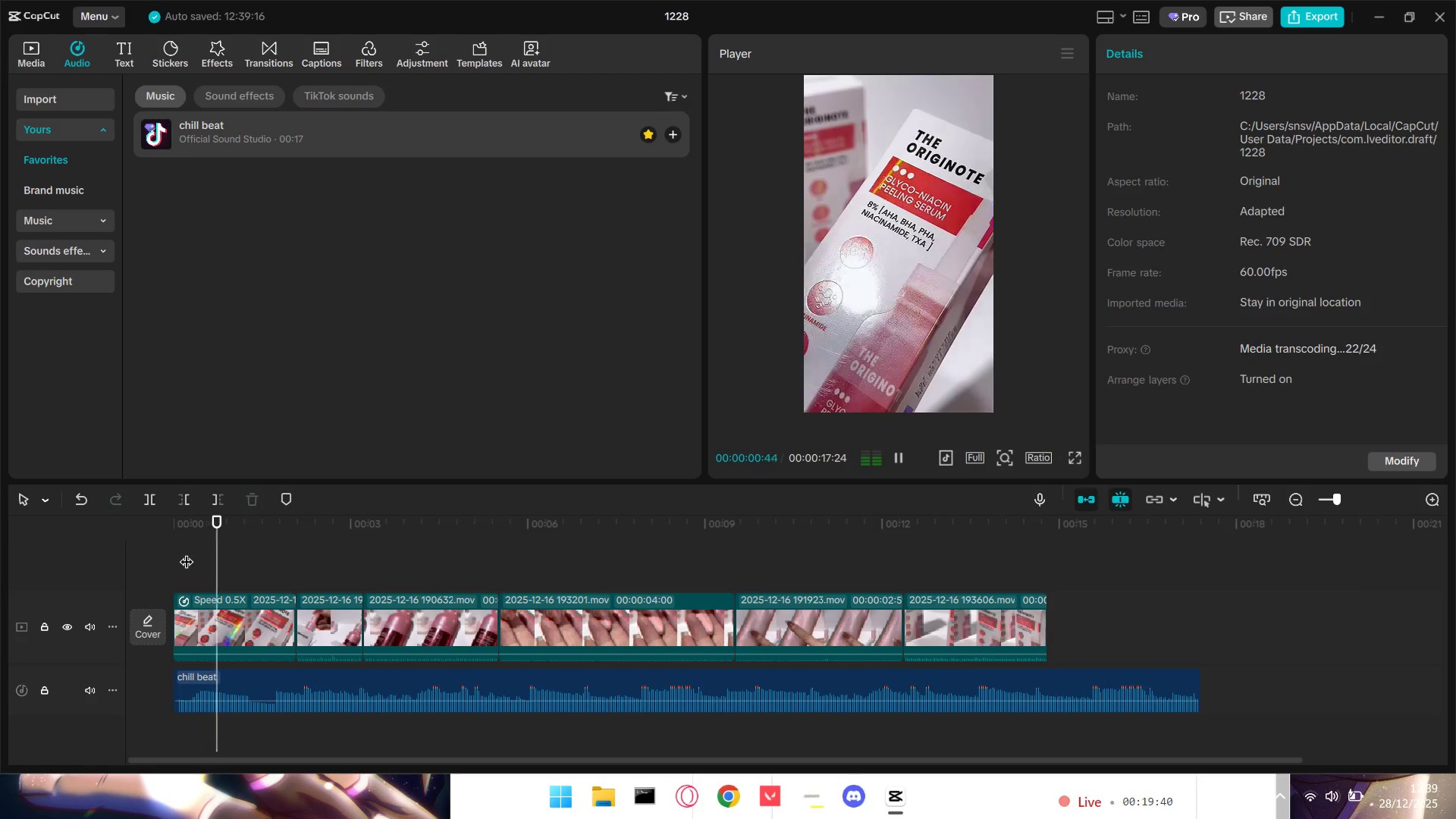 
key(Space)
 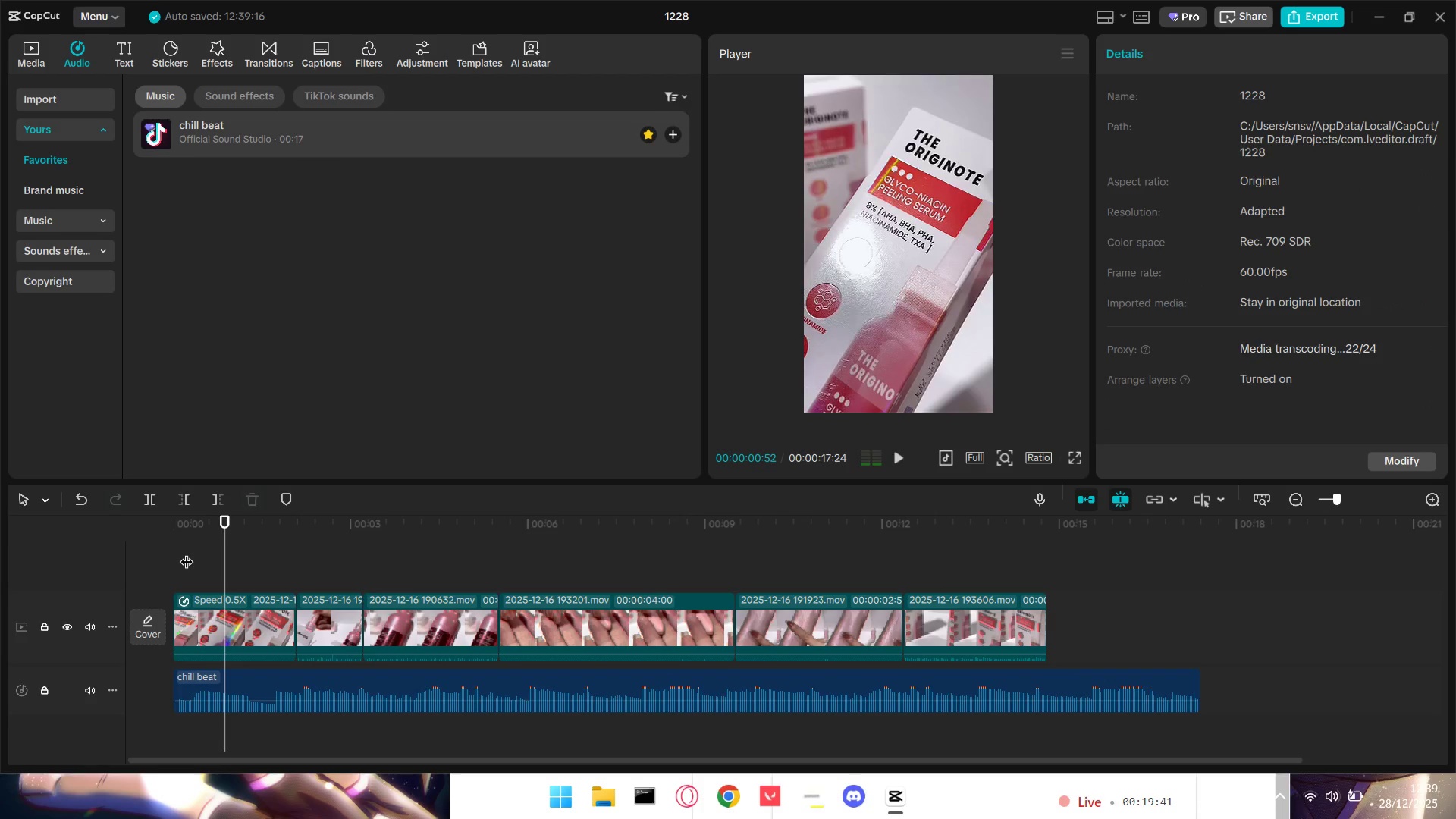 
key(Space)
 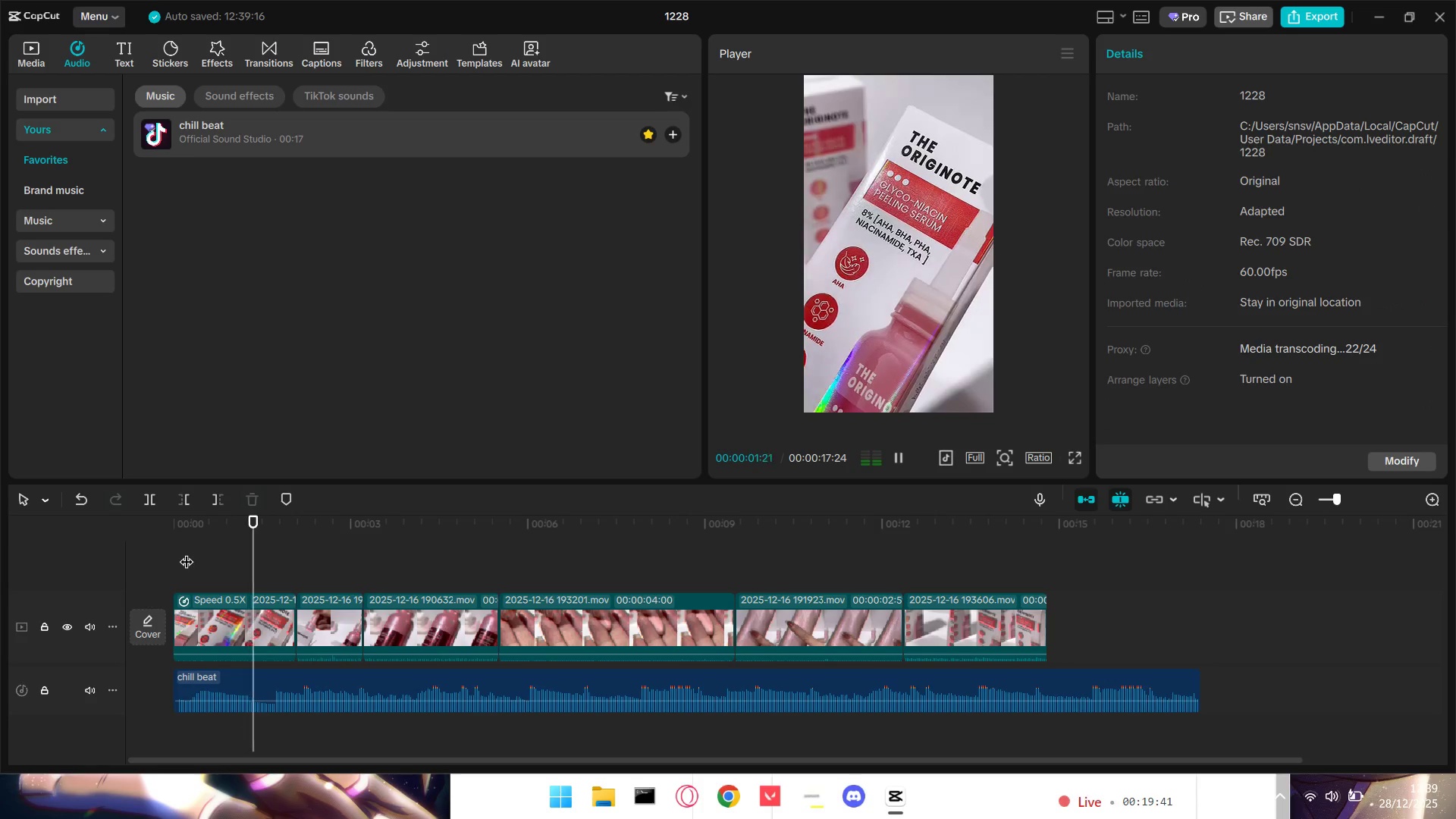 
key(Space)
 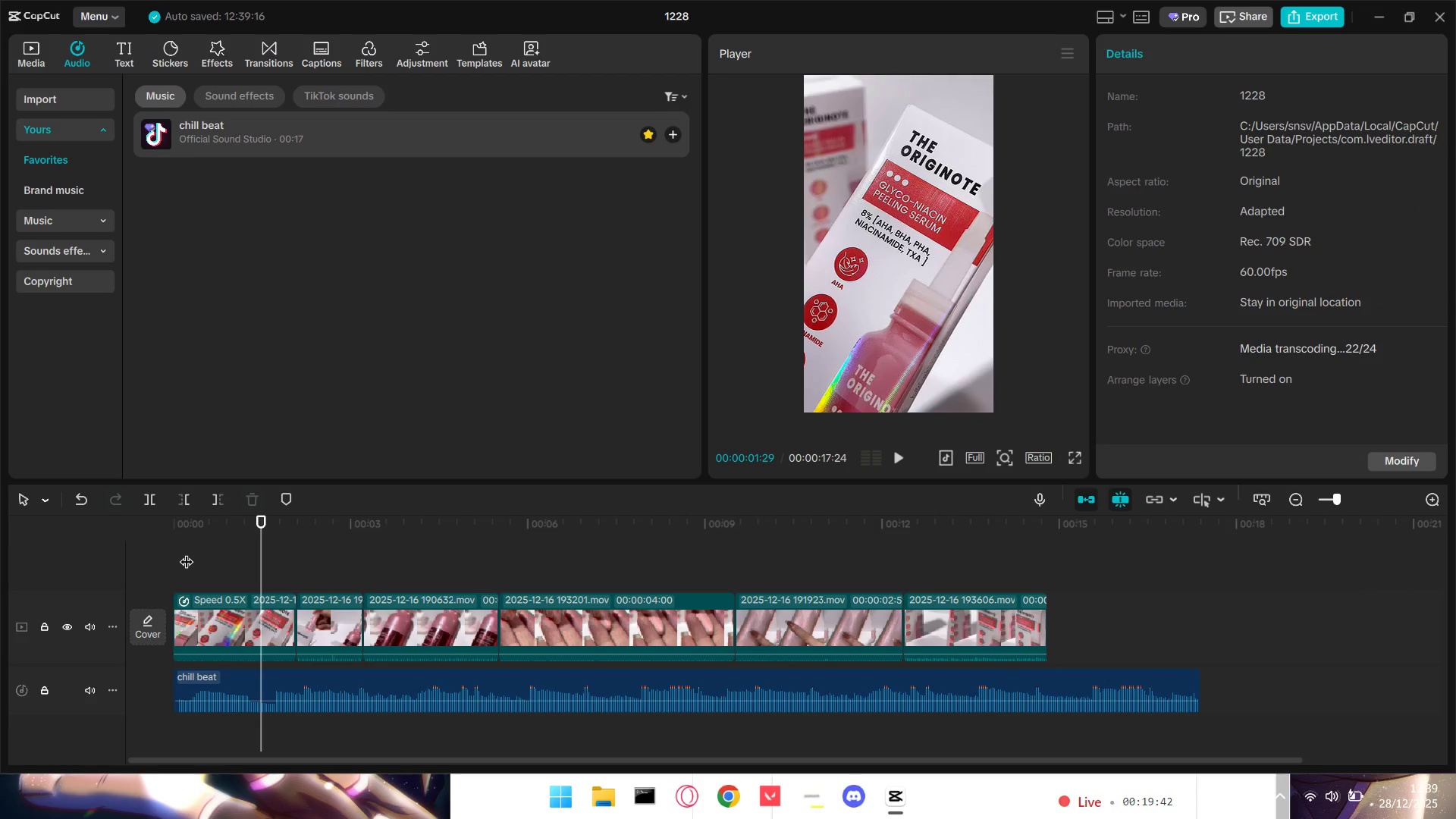 
key(Space)
 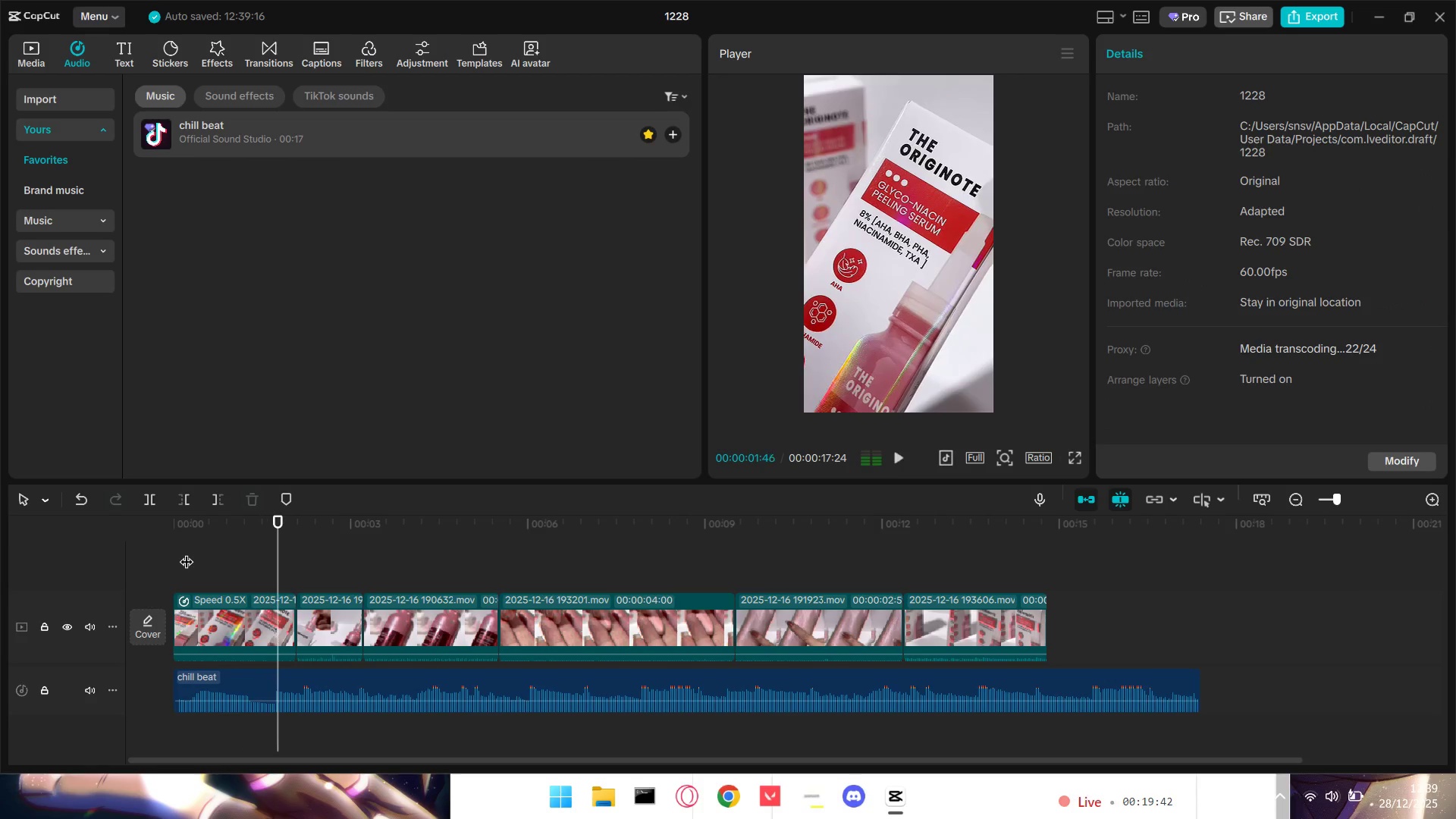 
key(Space)
 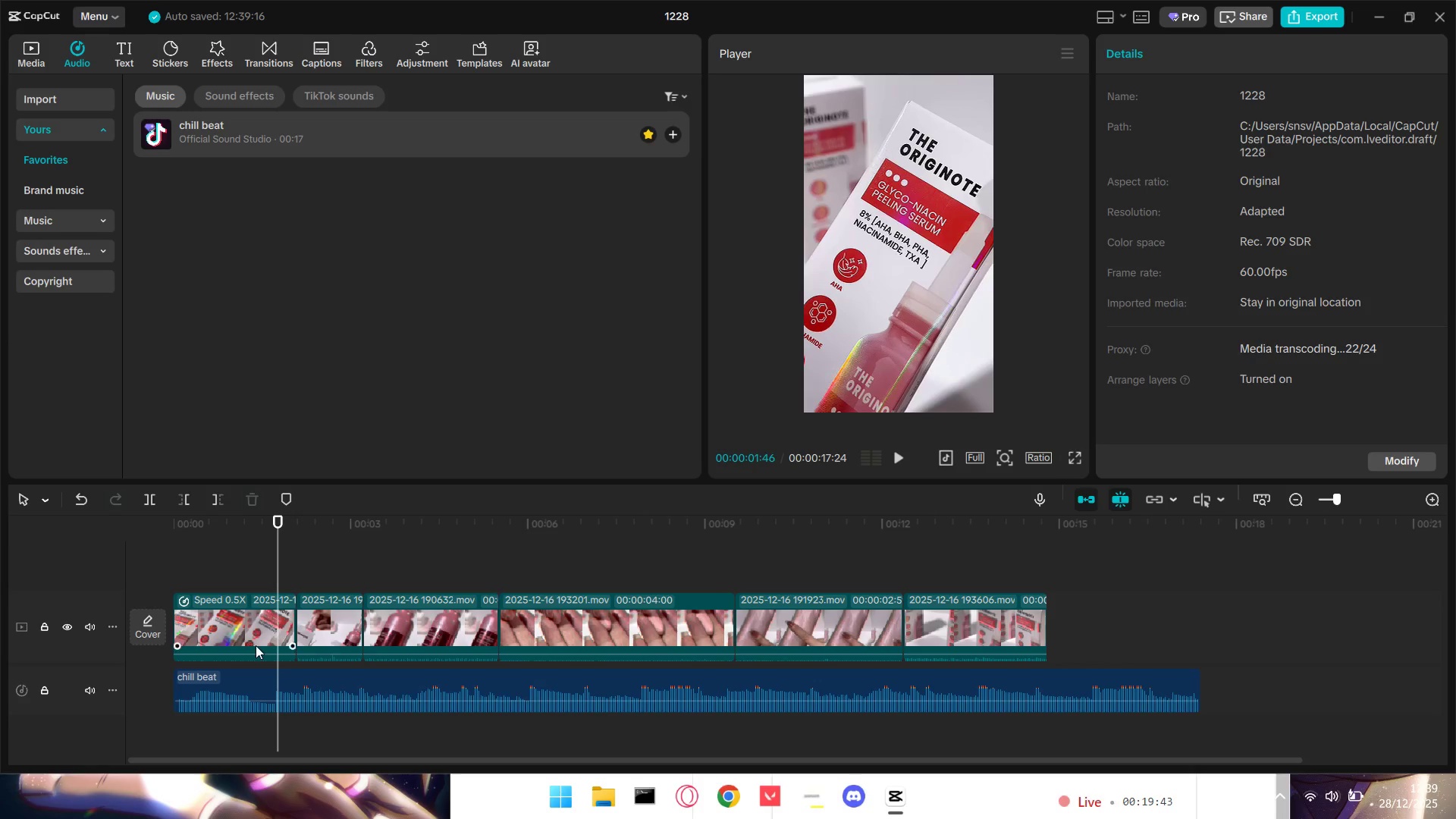 
hold_key(key=ControlLeft, duration=0.53)
scroll: coordinate [256, 644], scroll_direction: up, amount: 7.0
 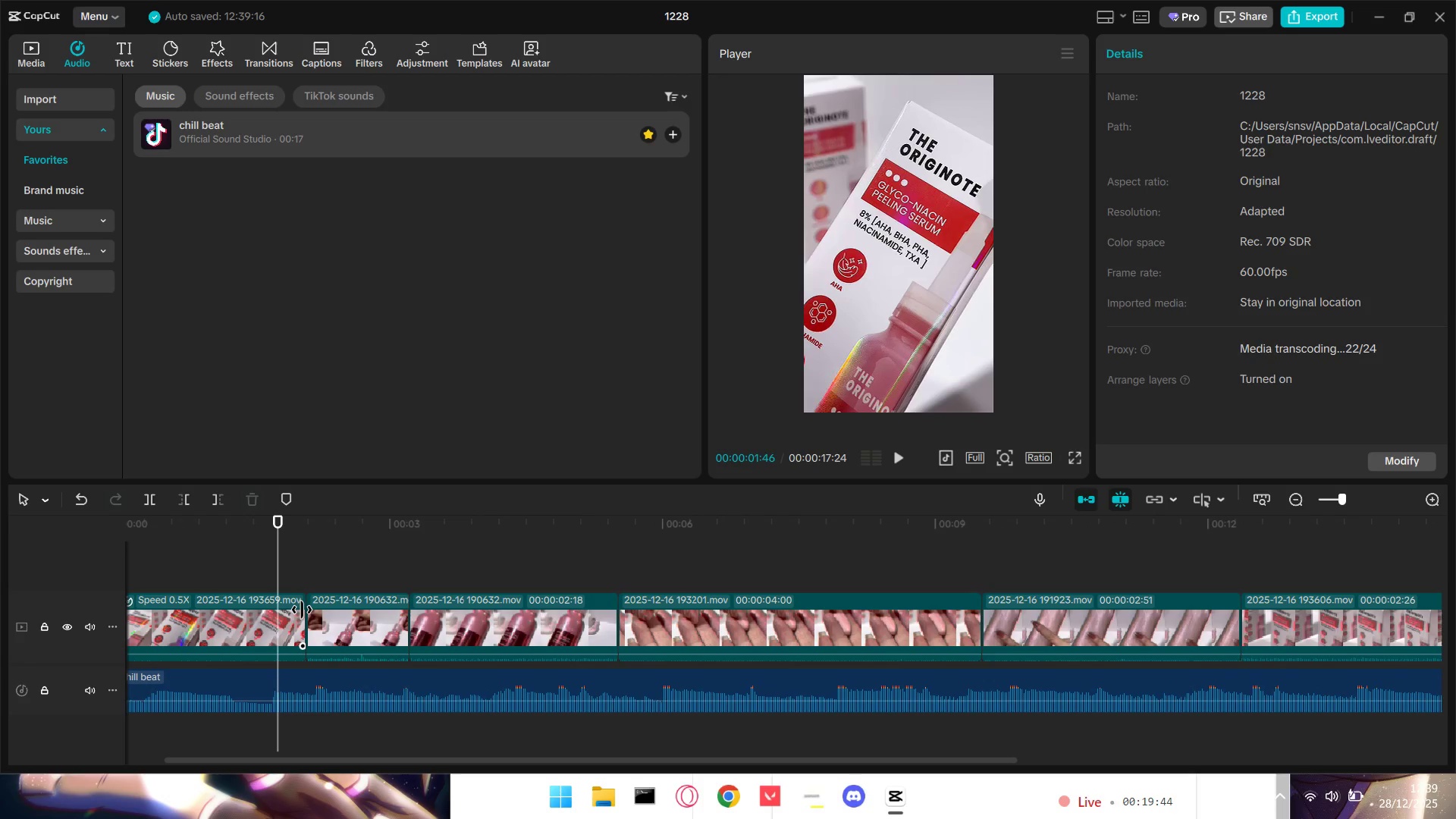 
left_click_drag(start_coordinate=[302, 610], to_coordinate=[283, 612])
 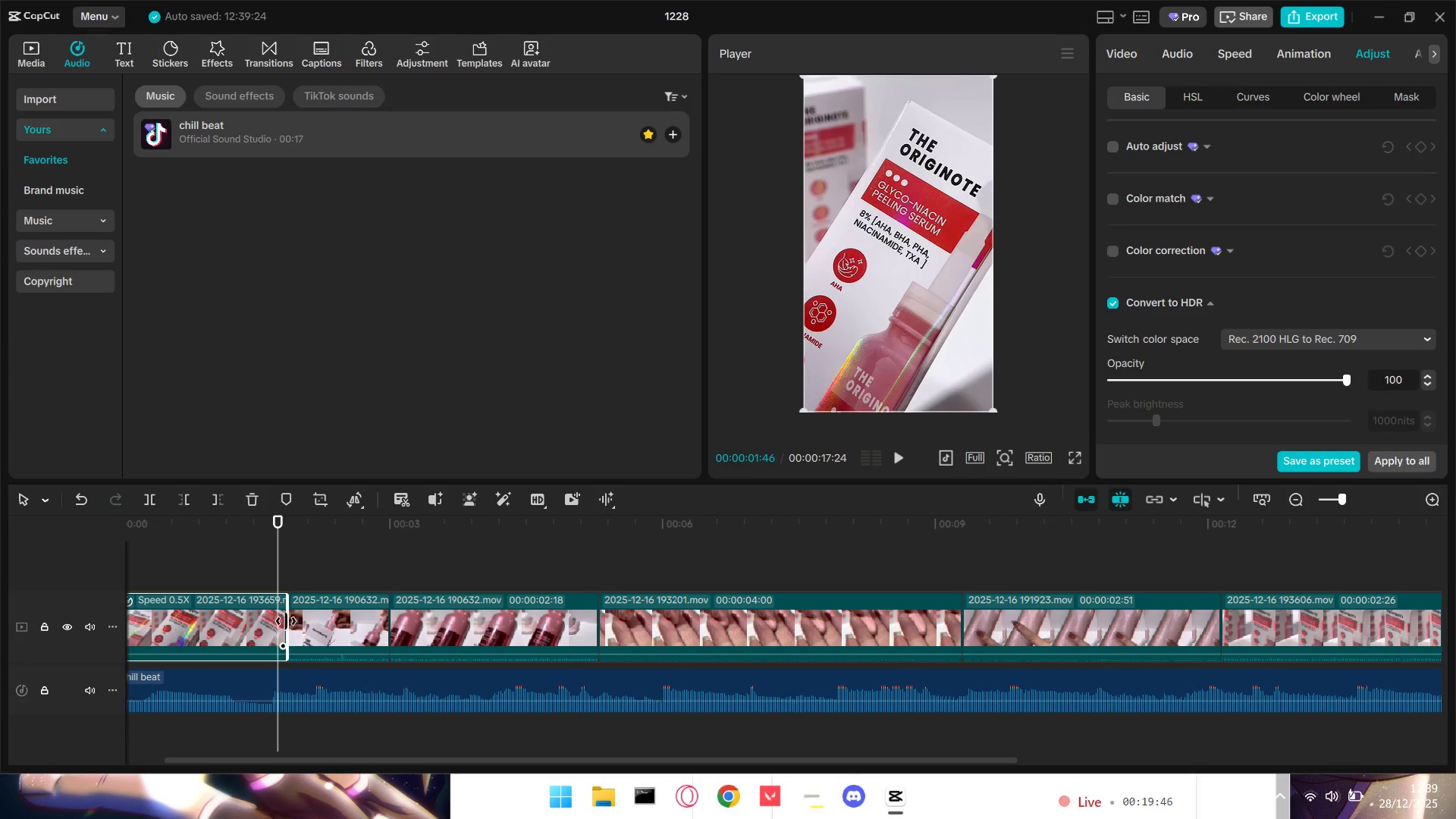 
left_click_drag(start_coordinate=[285, 621], to_coordinate=[271, 620])
 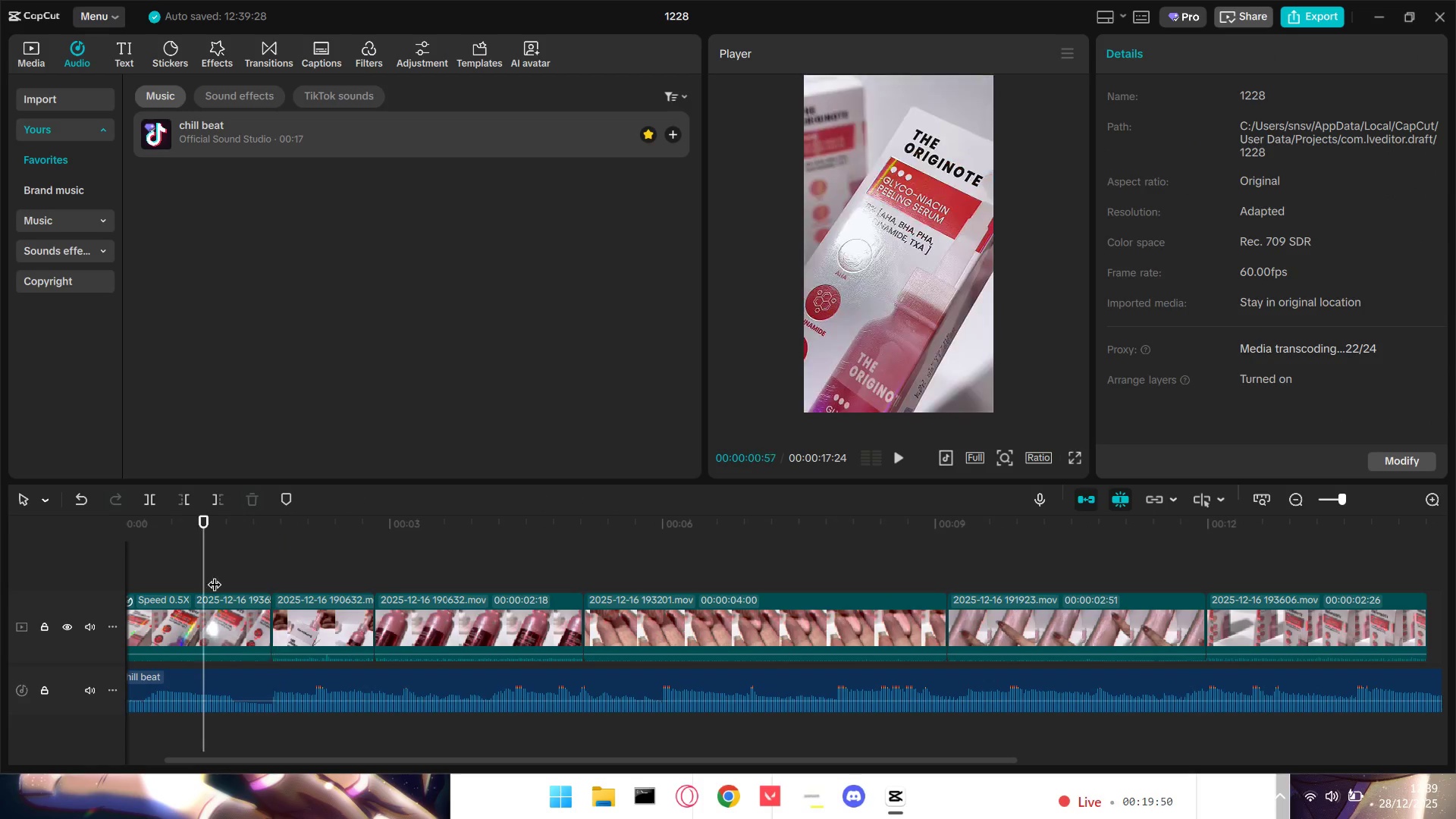 
left_click_drag(start_coordinate=[215, 575], to_coordinate=[117, 567])
 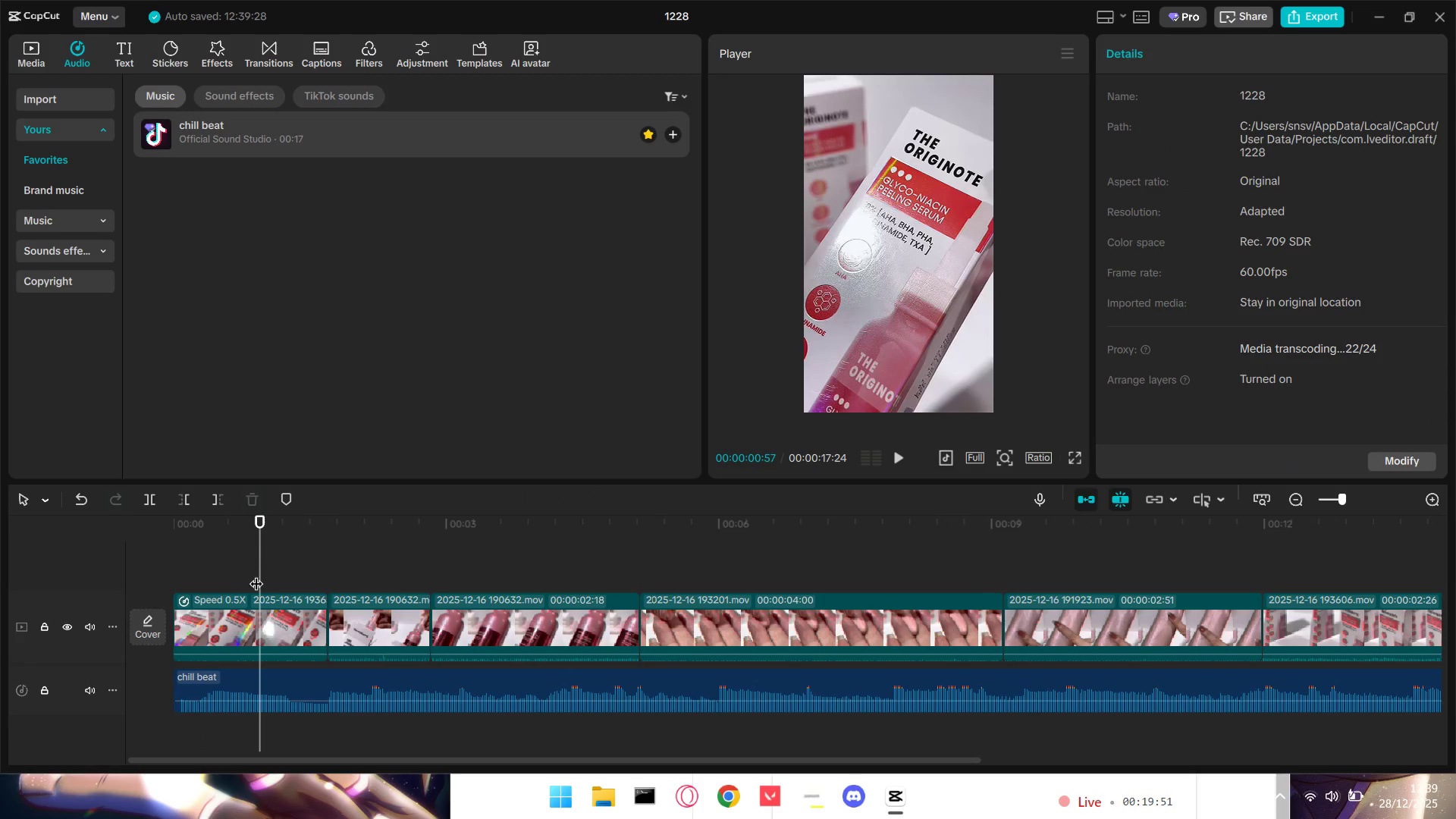 
left_click_drag(start_coordinate=[256, 574], to_coordinate=[80, 570])
 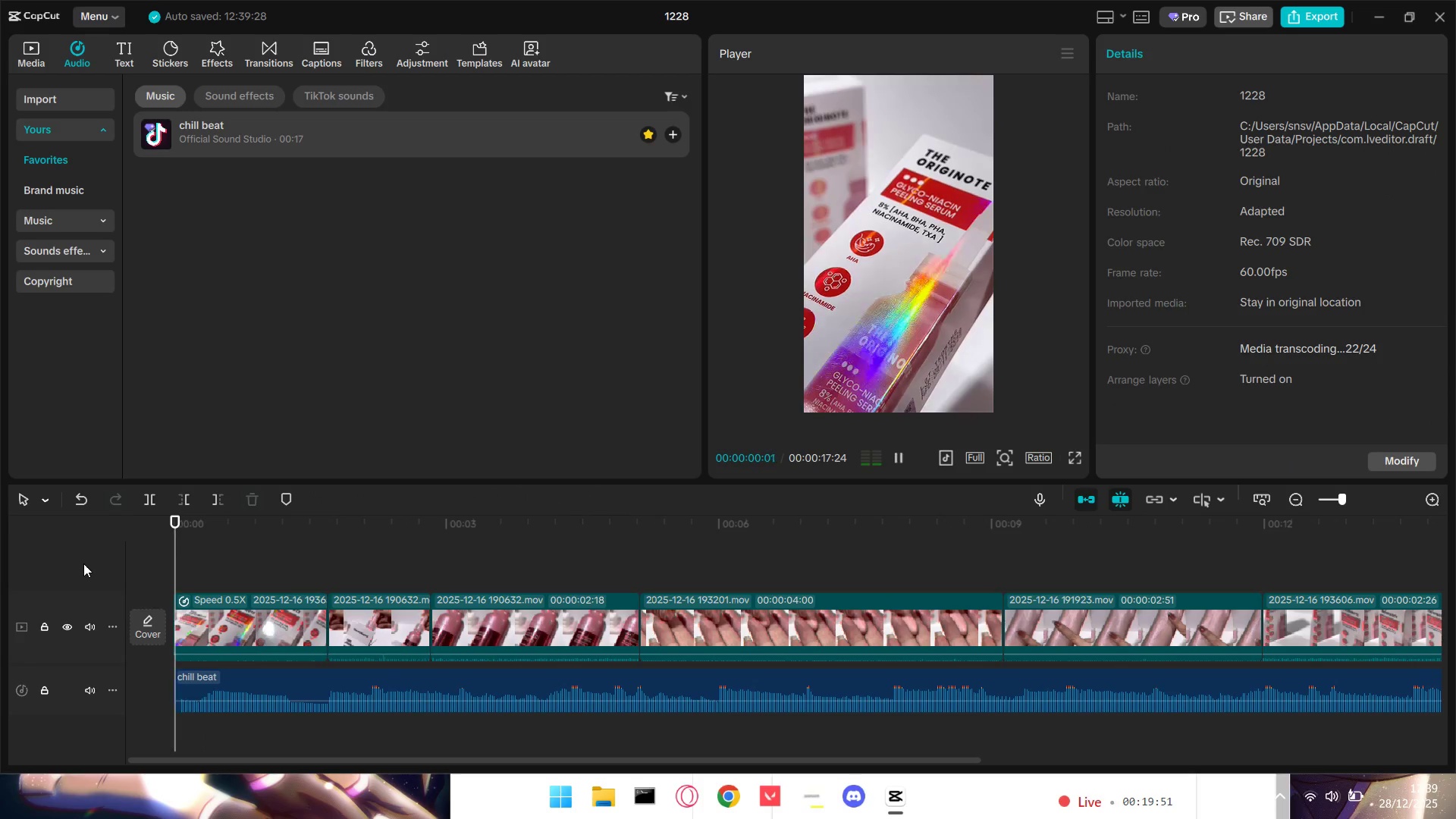 
key(Space)
 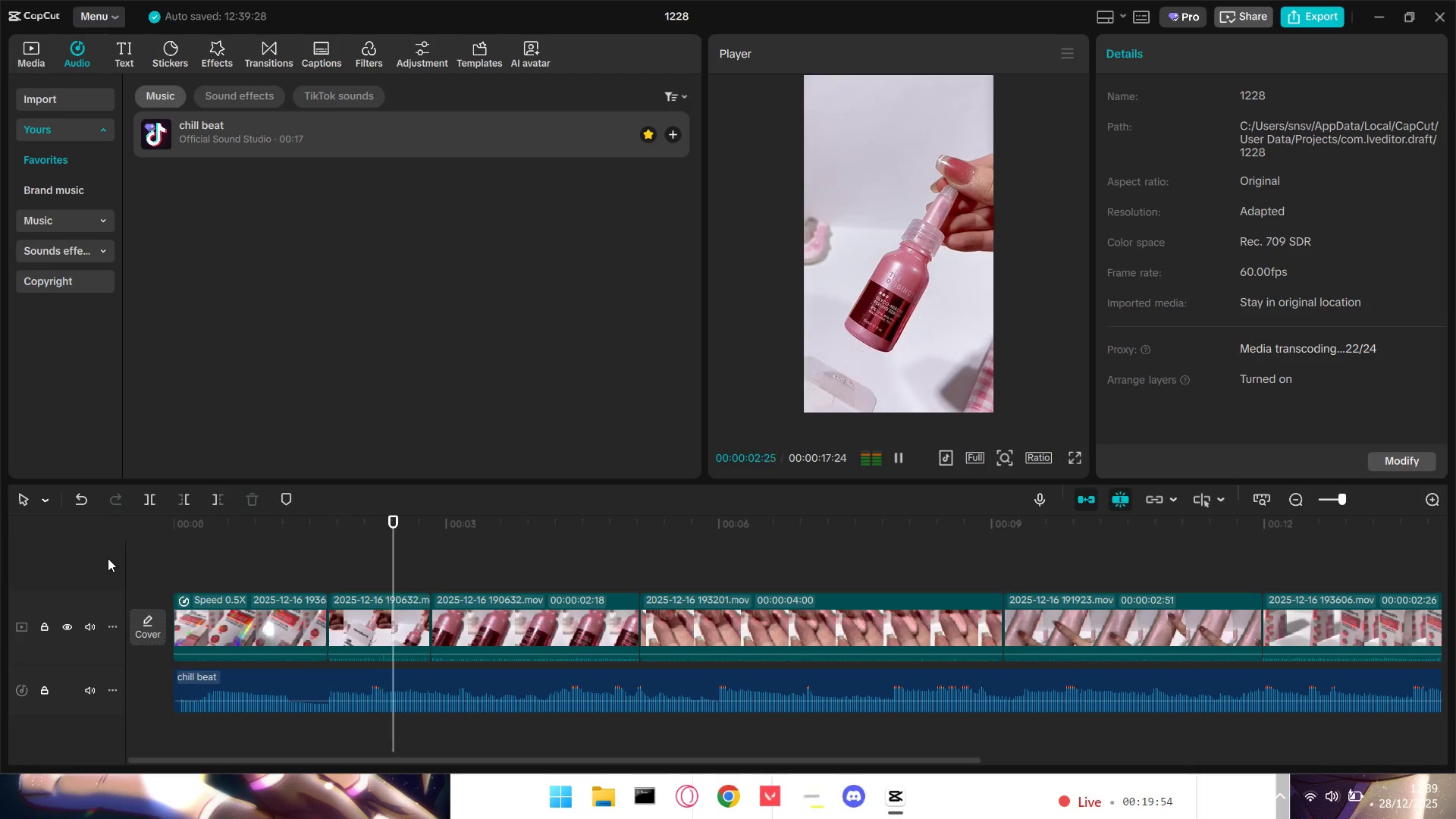 
key(Space)
 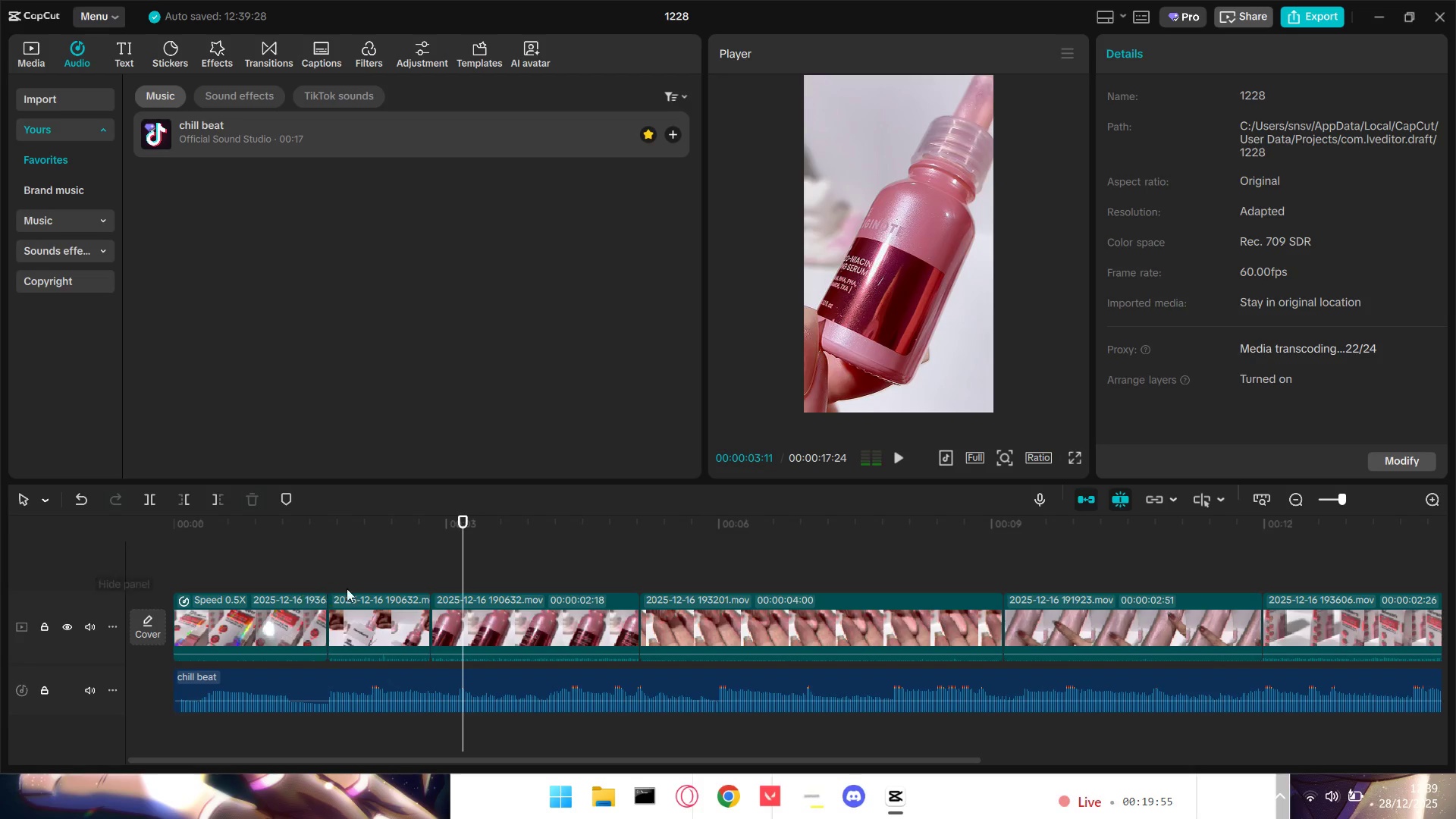 
hold_key(key=ControlLeft, duration=0.5)
 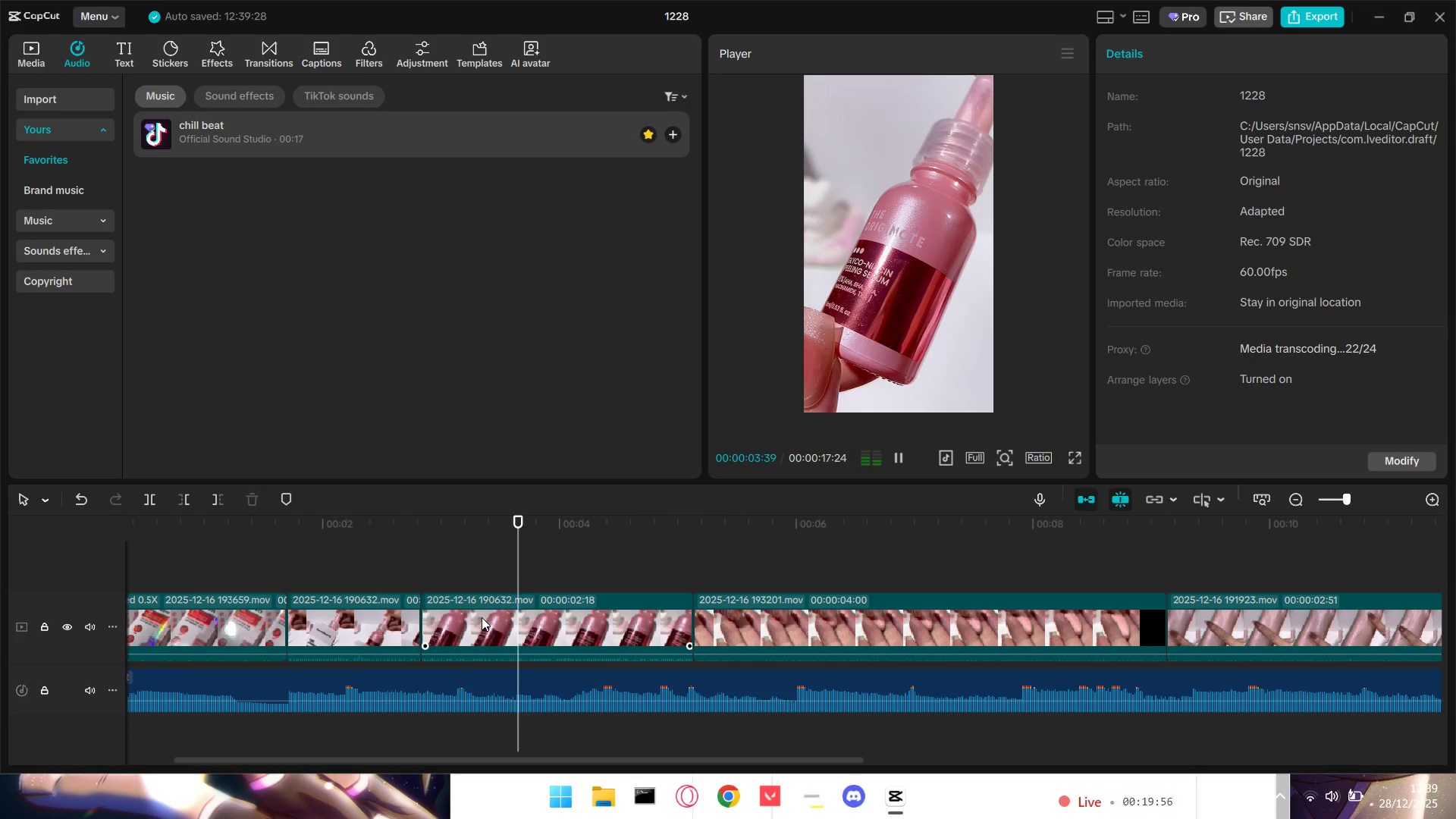 
key(Space)
 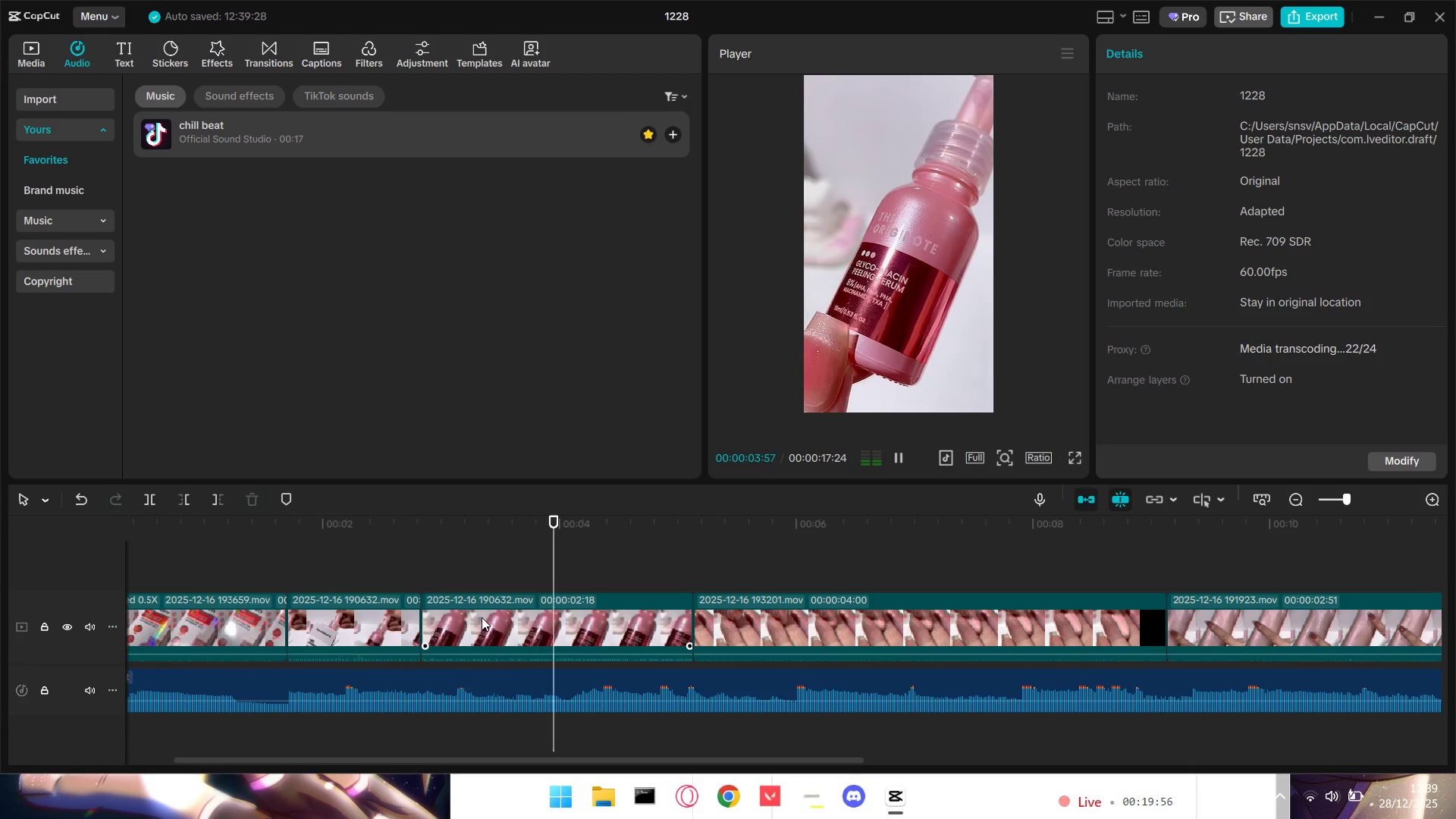 
scroll: coordinate [496, 624], scroll_direction: up, amount: 5.0
 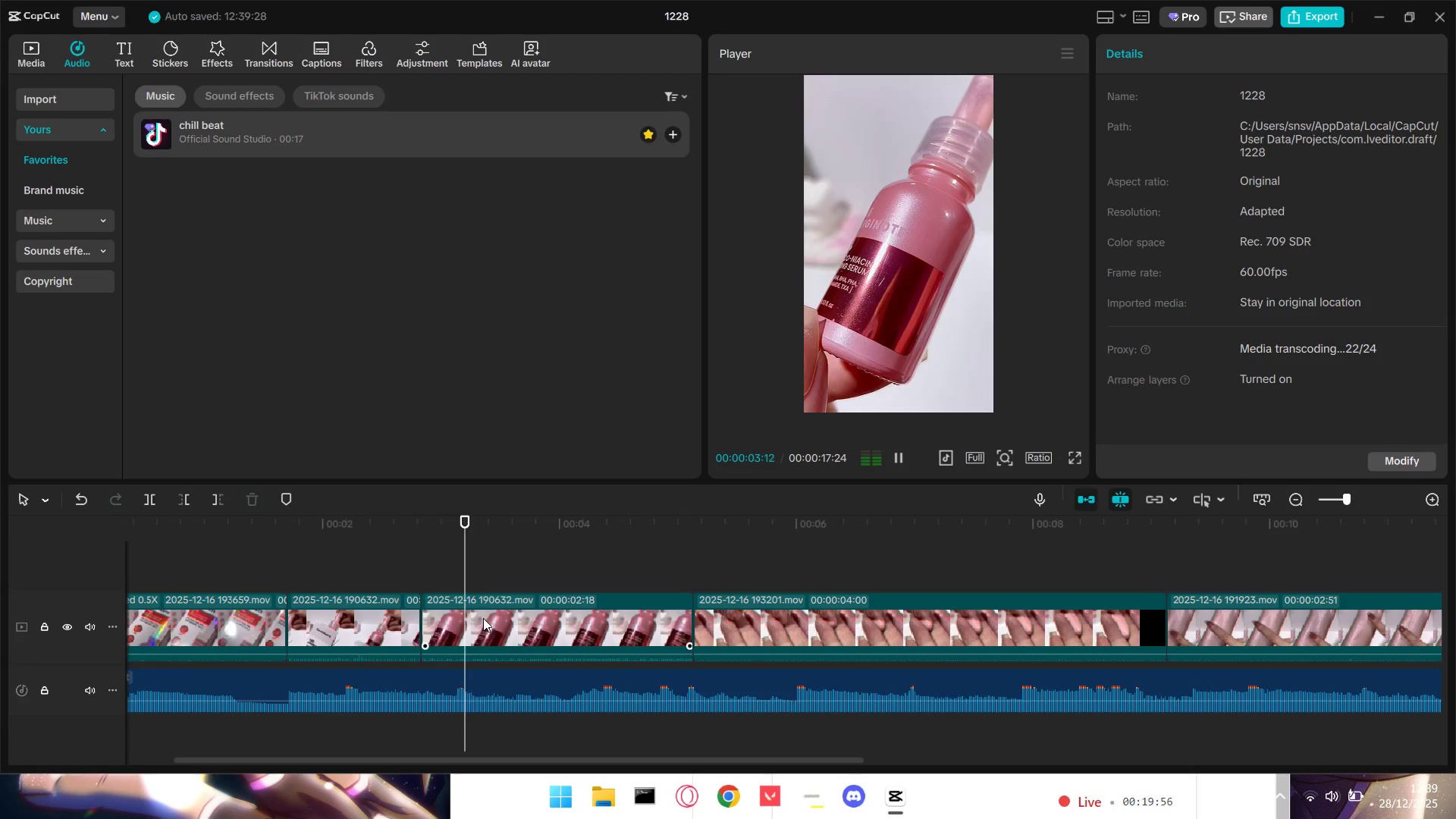 
key(Space)
 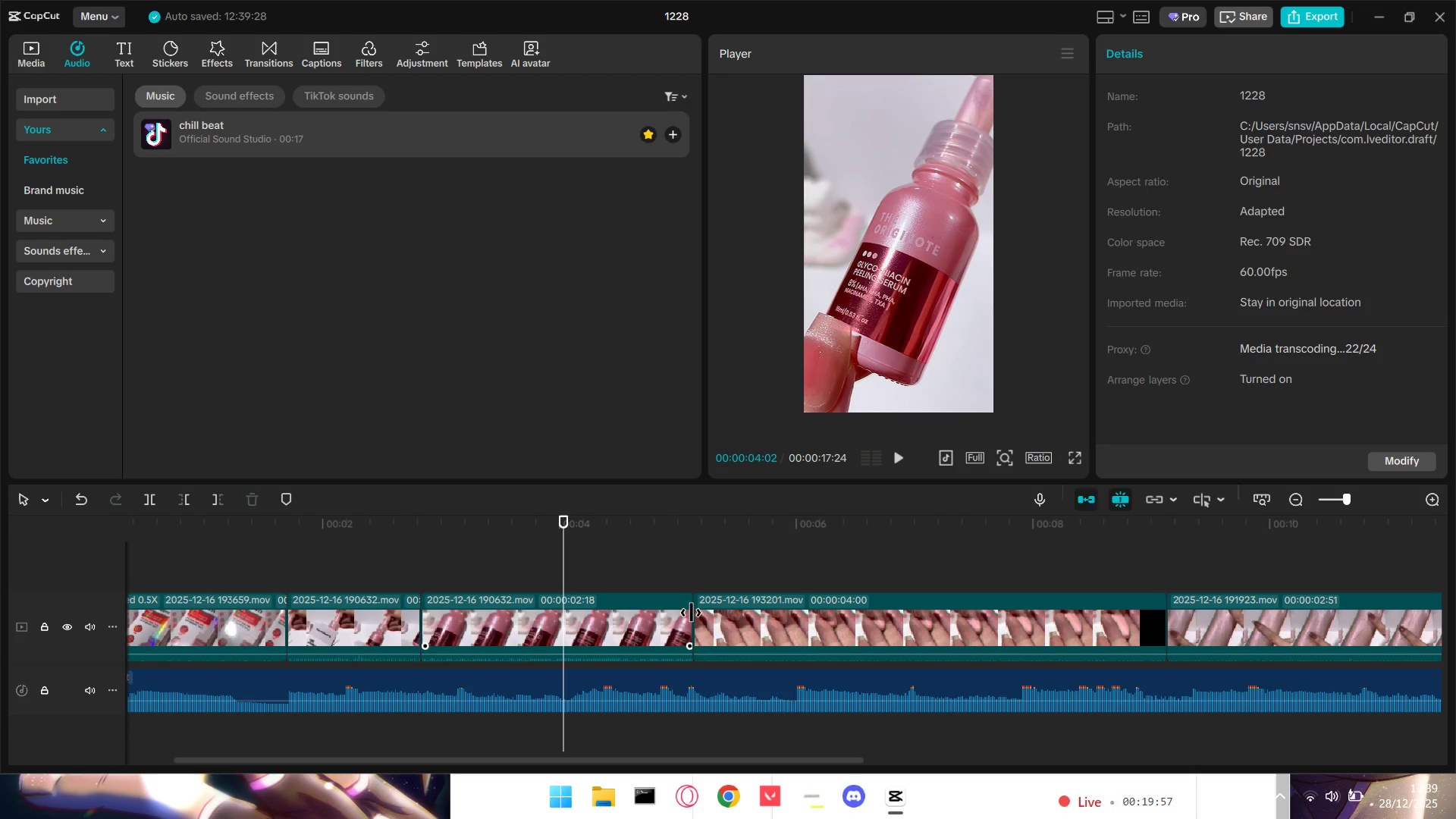 
key(Space)
 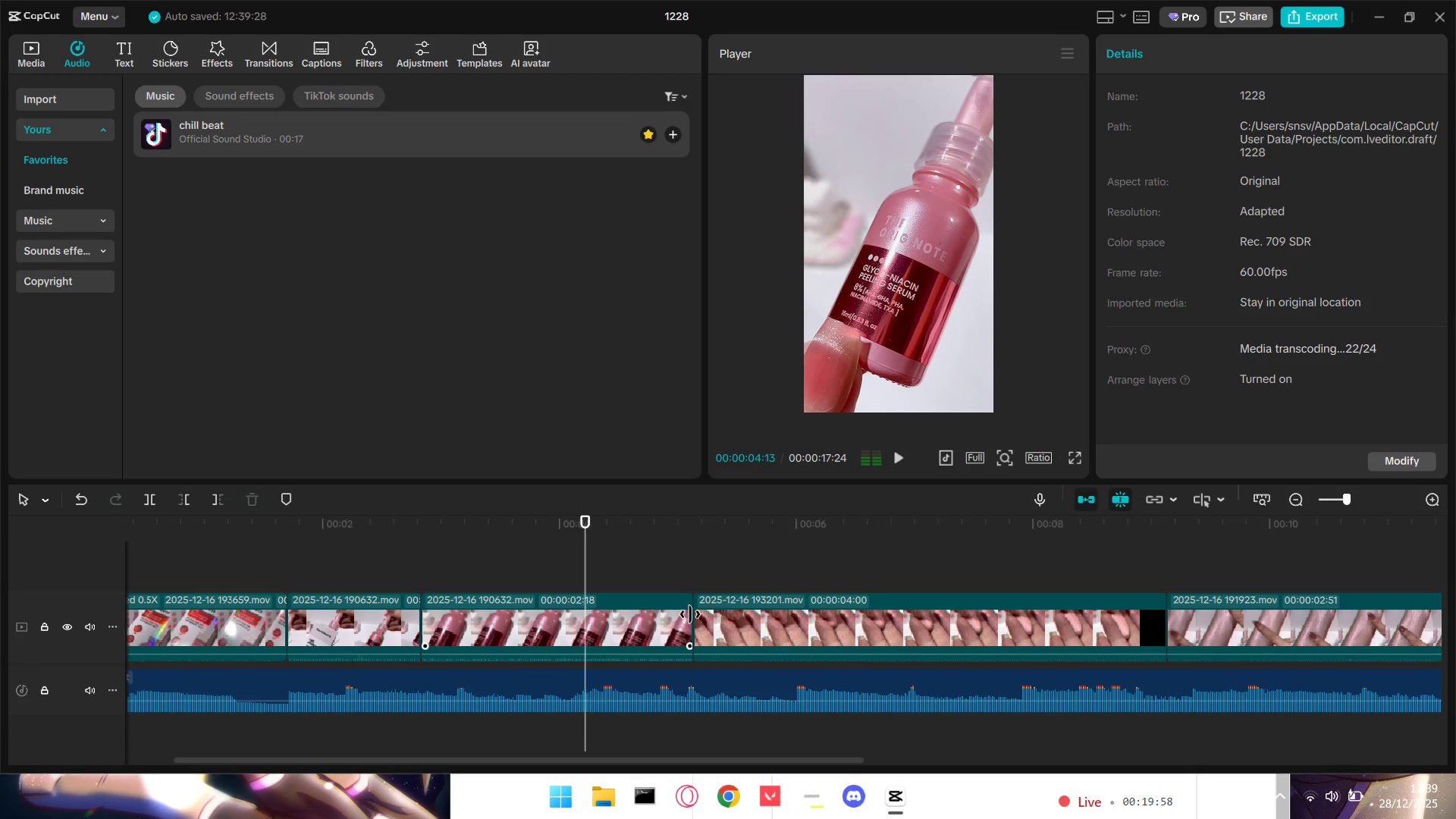 
key(Space)
 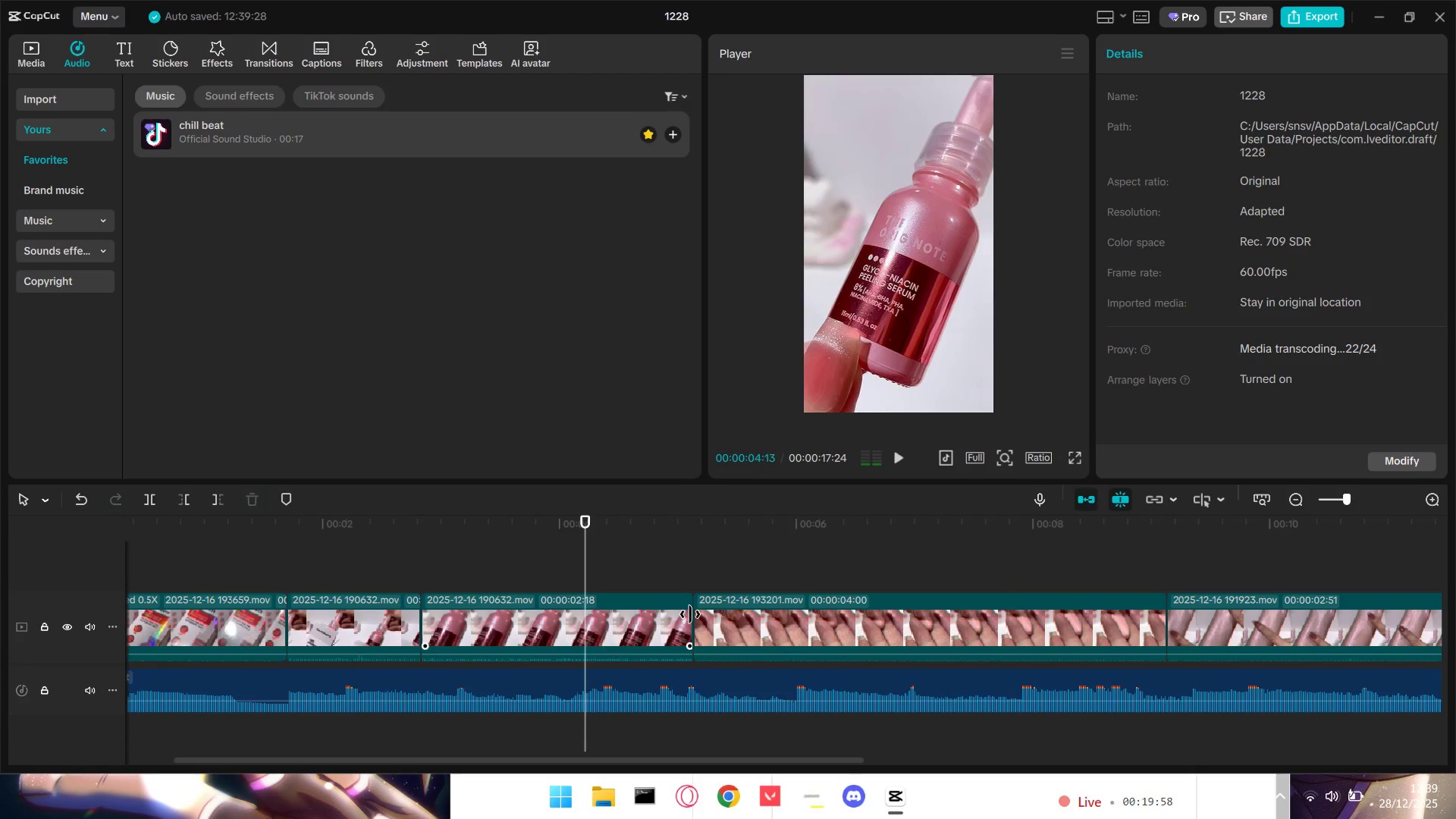 
key(Space)
 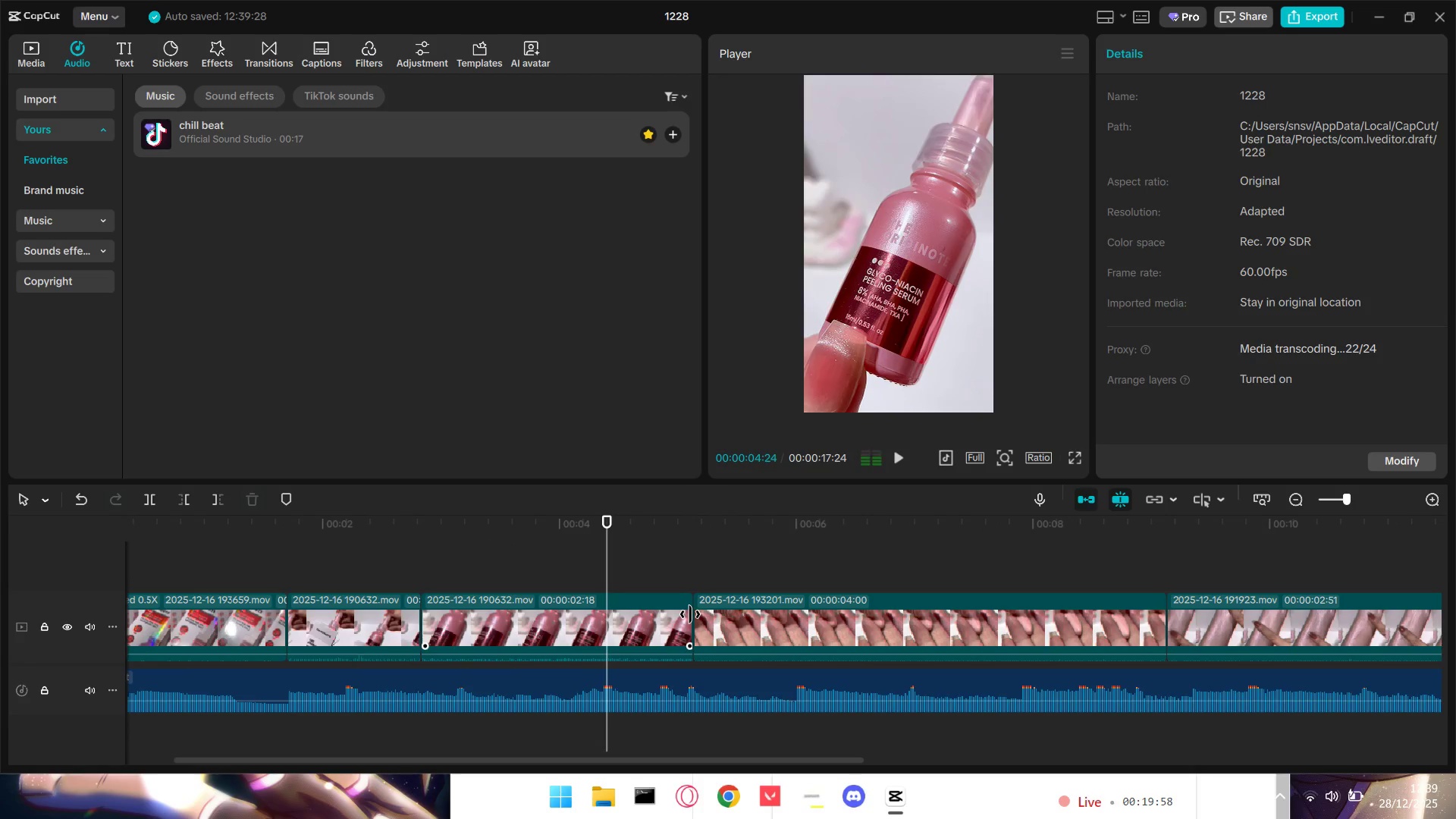 
key(Space)
 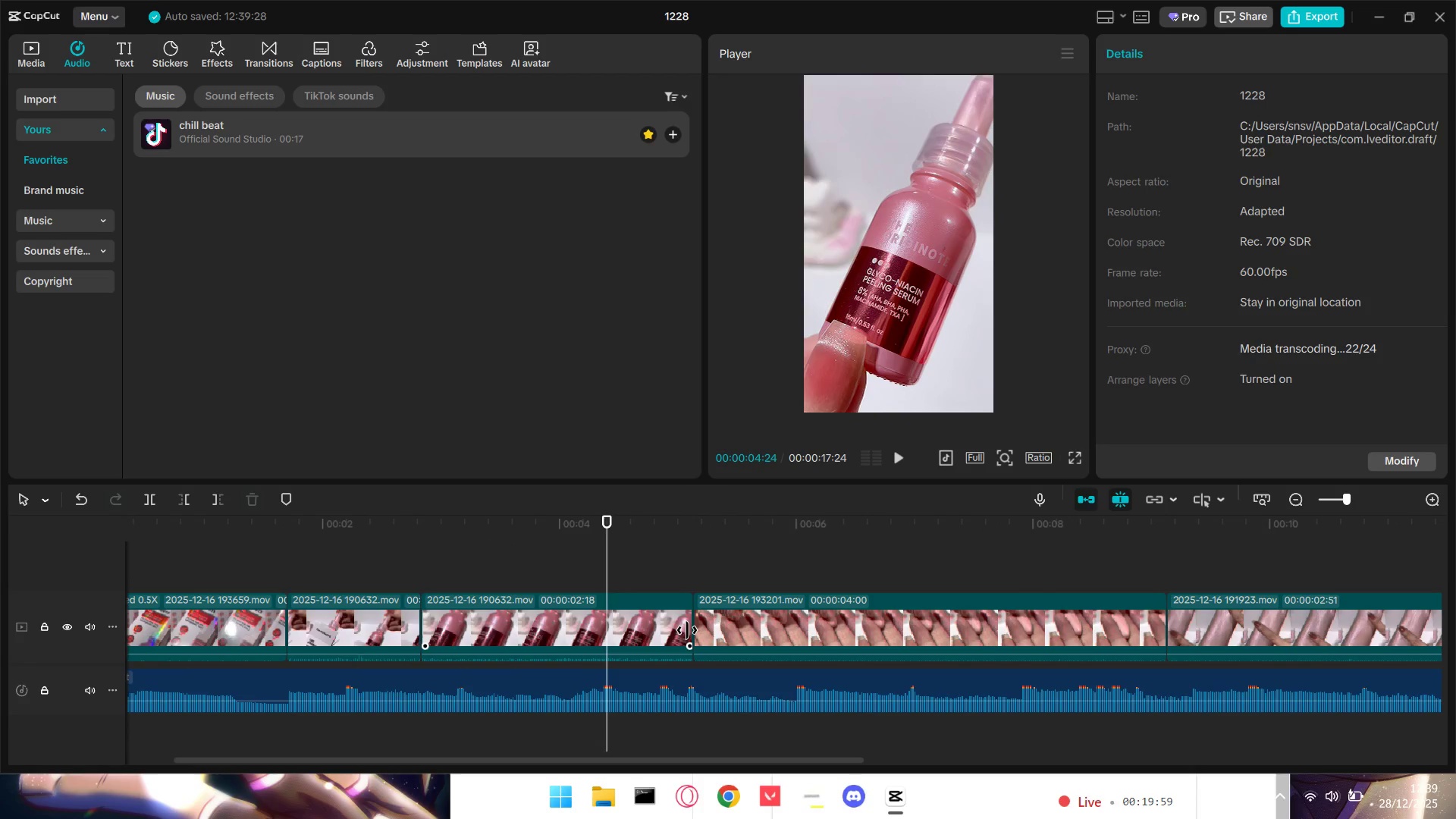 
left_click_drag(start_coordinate=[687, 630], to_coordinate=[595, 636])
 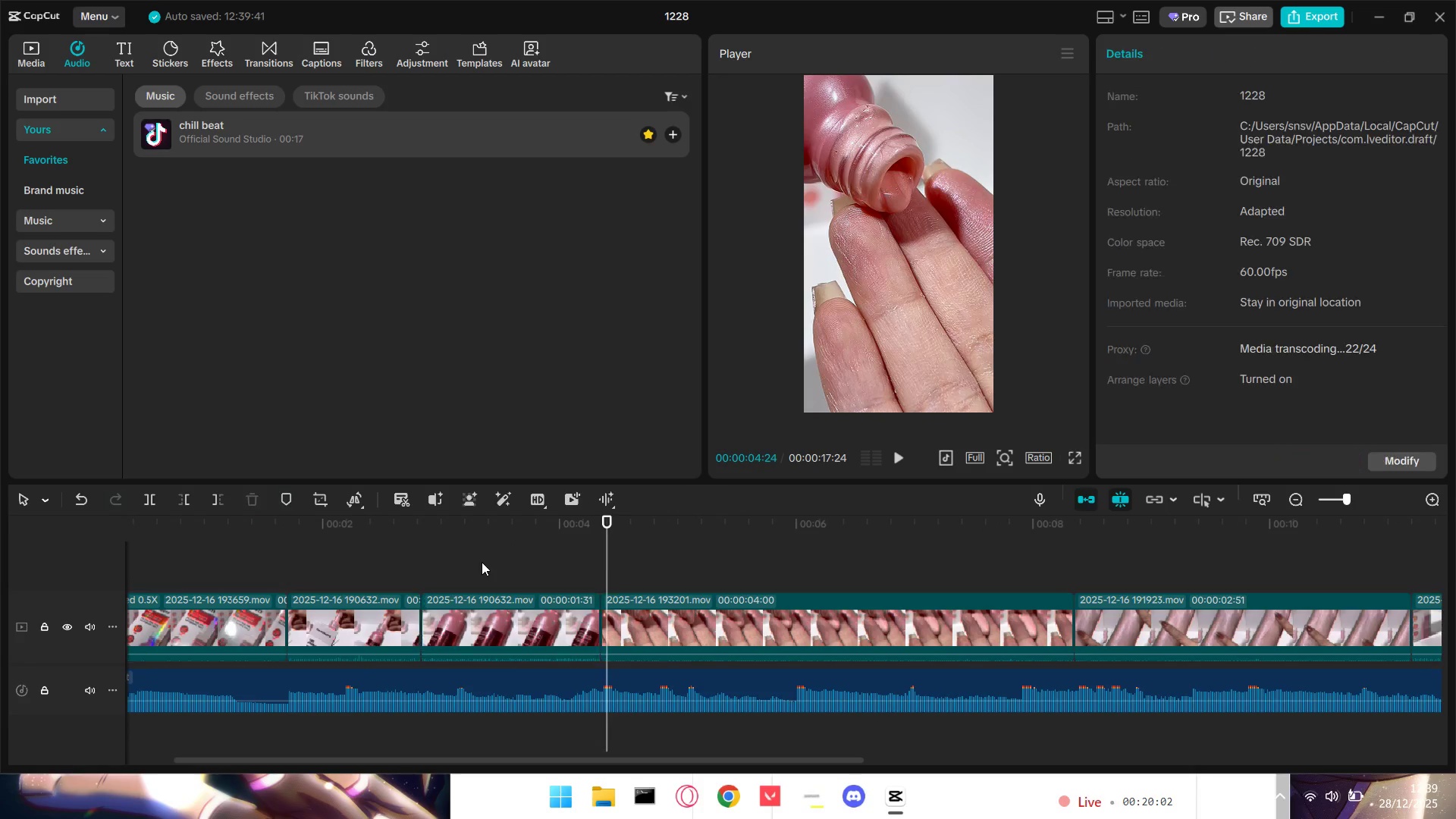 
double_click([482, 562])
 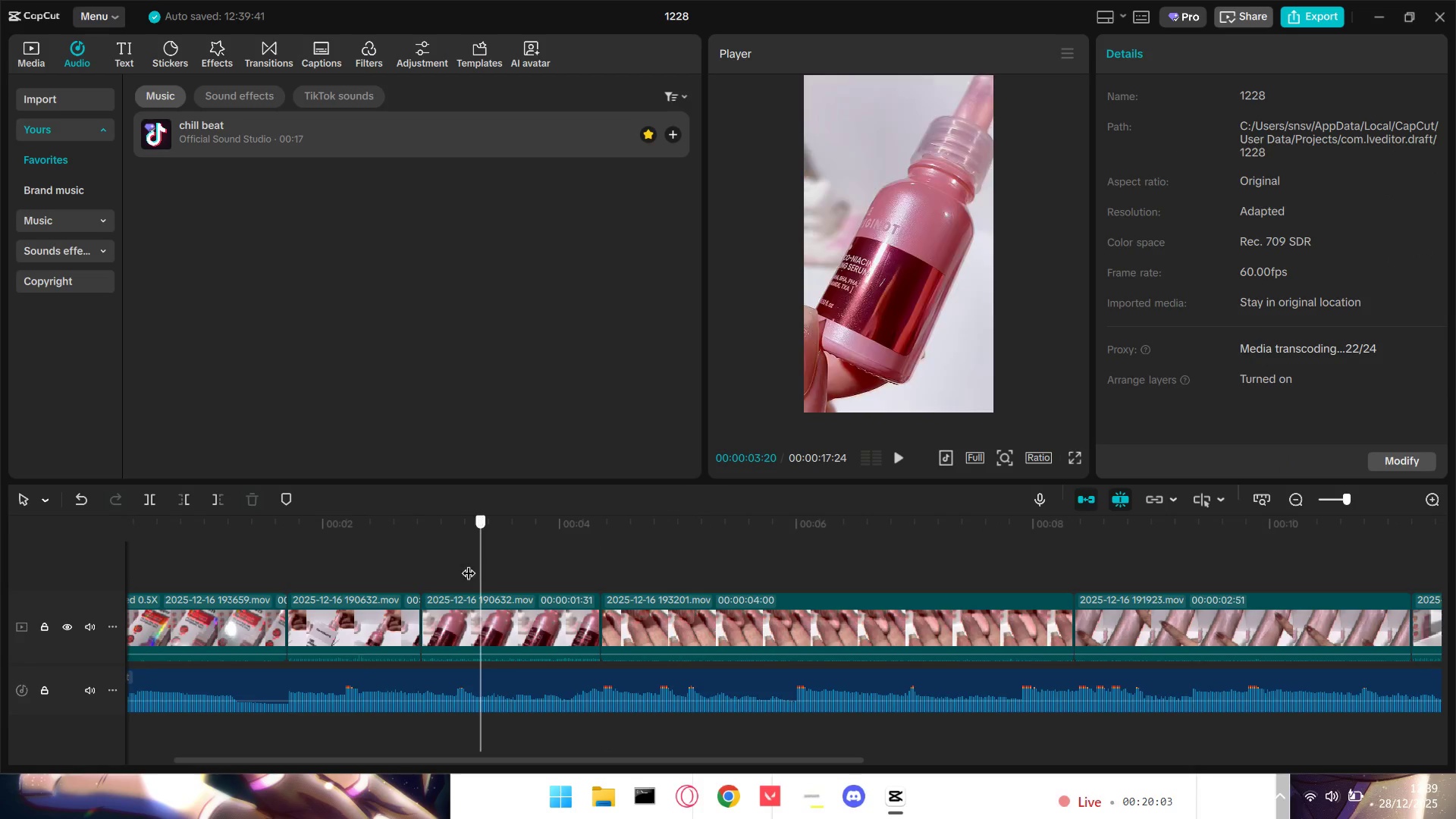 
left_click_drag(start_coordinate=[482, 563], to_coordinate=[0, 535])
 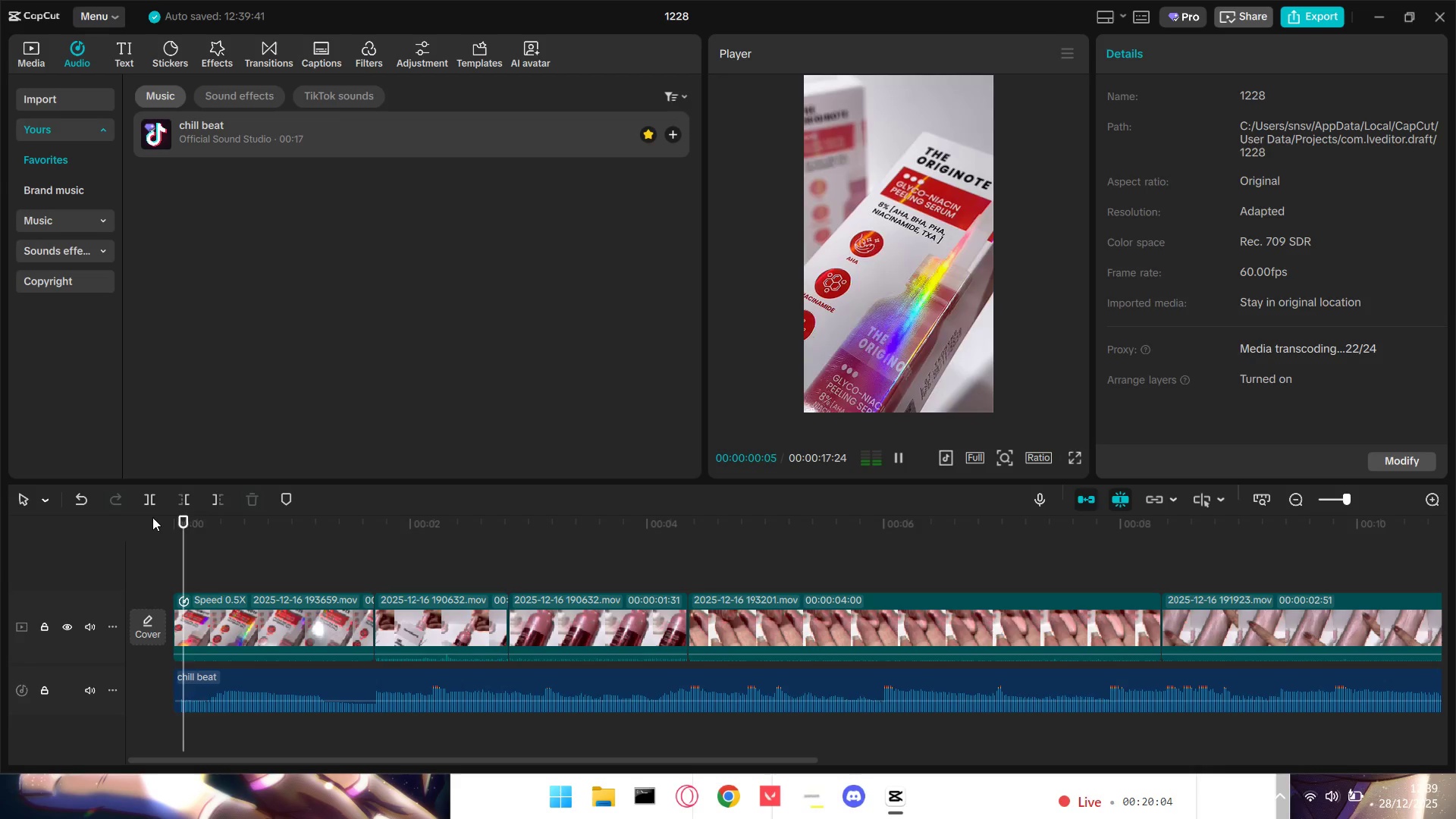 
key(Space)
 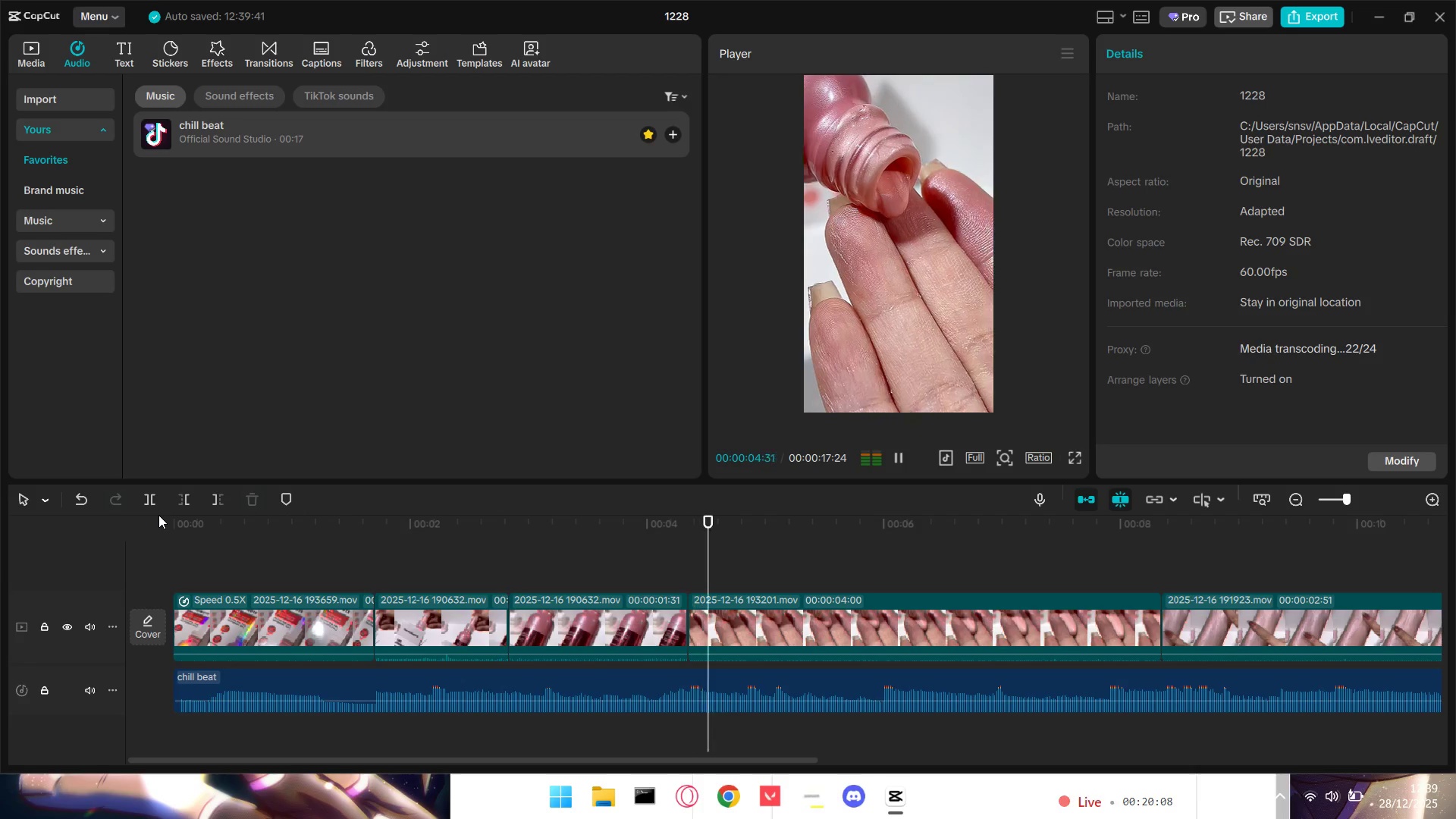 
wait(6.03)
 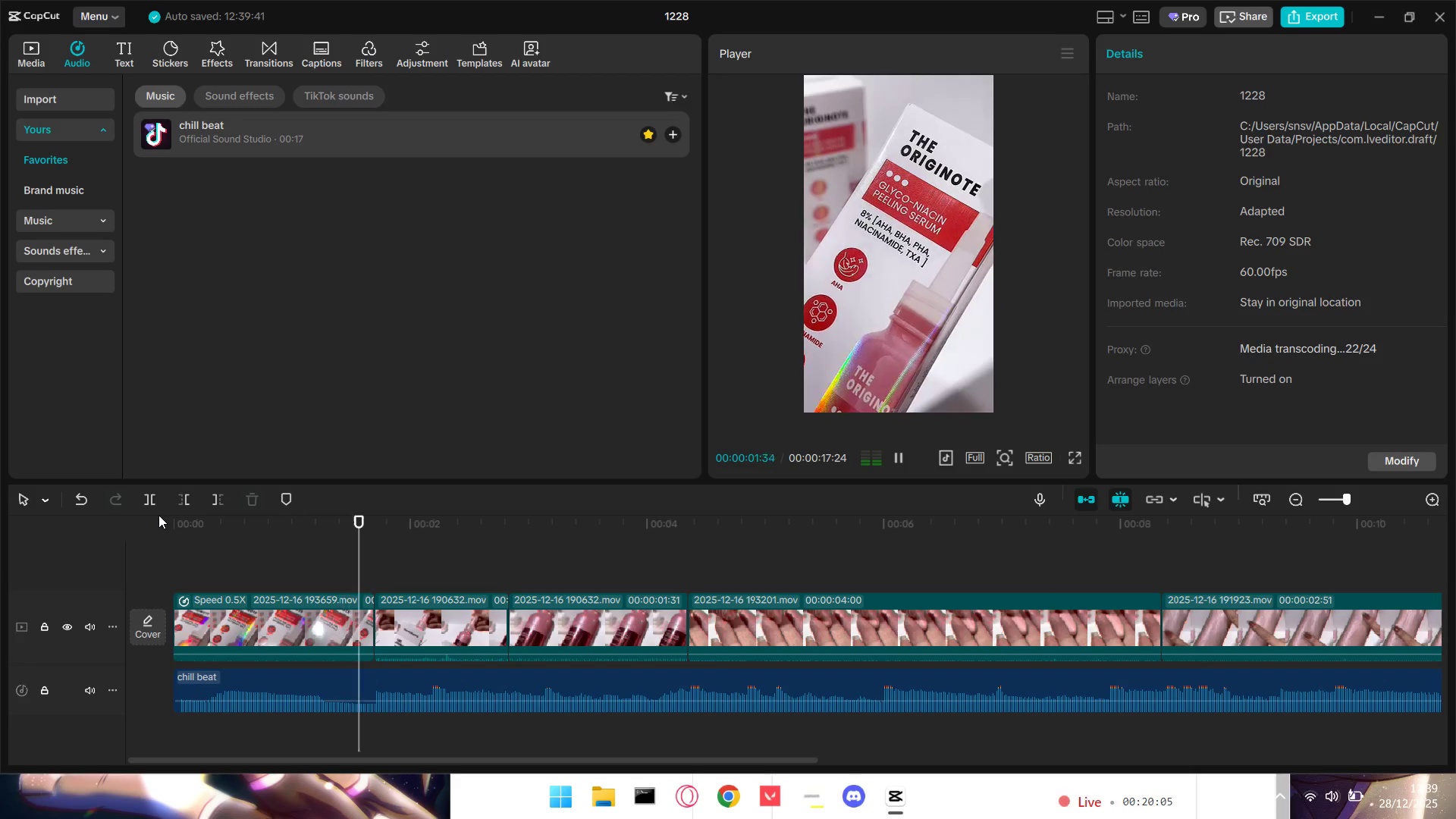 
key(Space)
 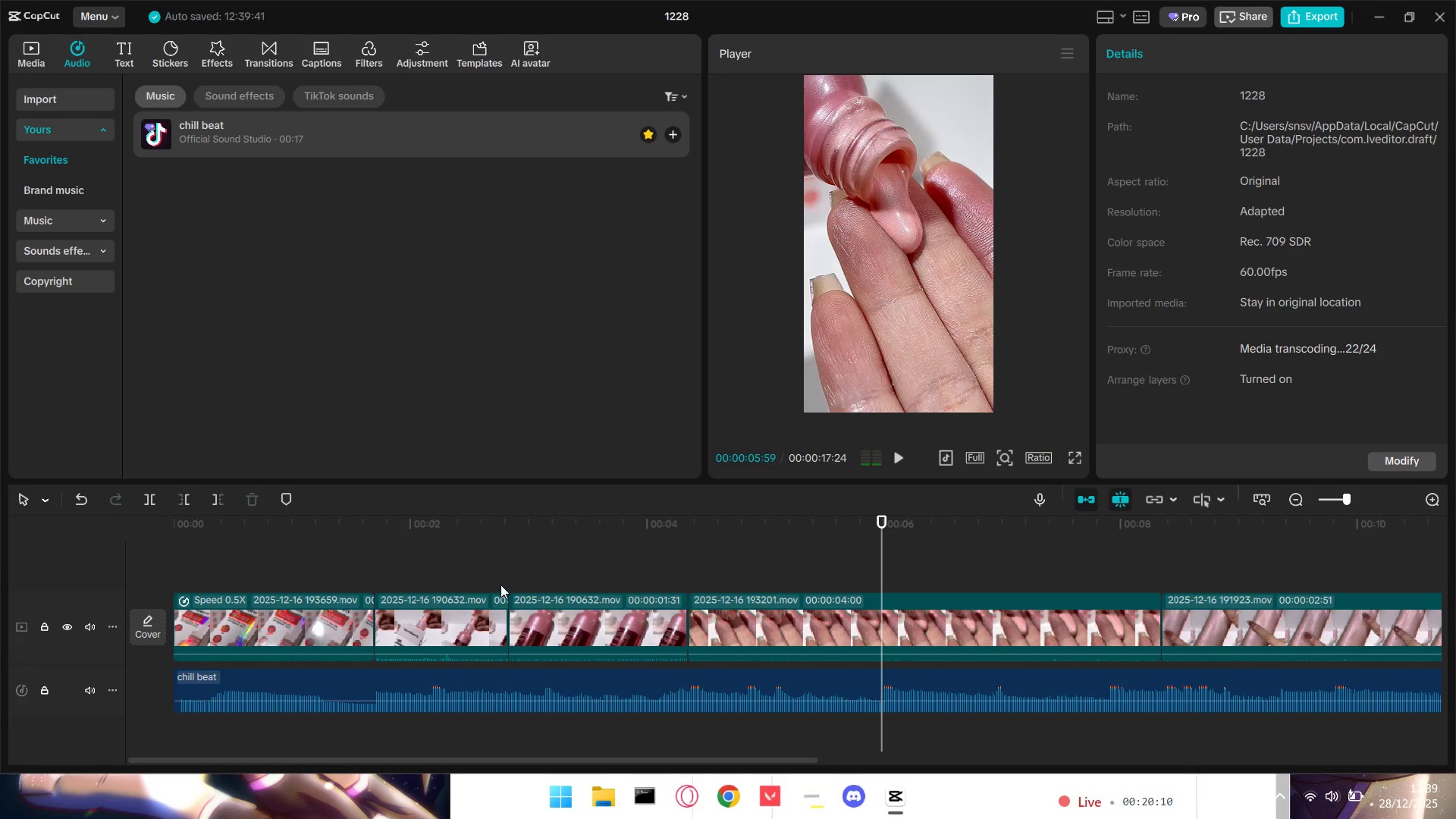 
hold_key(key=ControlLeft, duration=1.22)
scroll: coordinate [871, 687], scroll_direction: up, amount: 3.0
 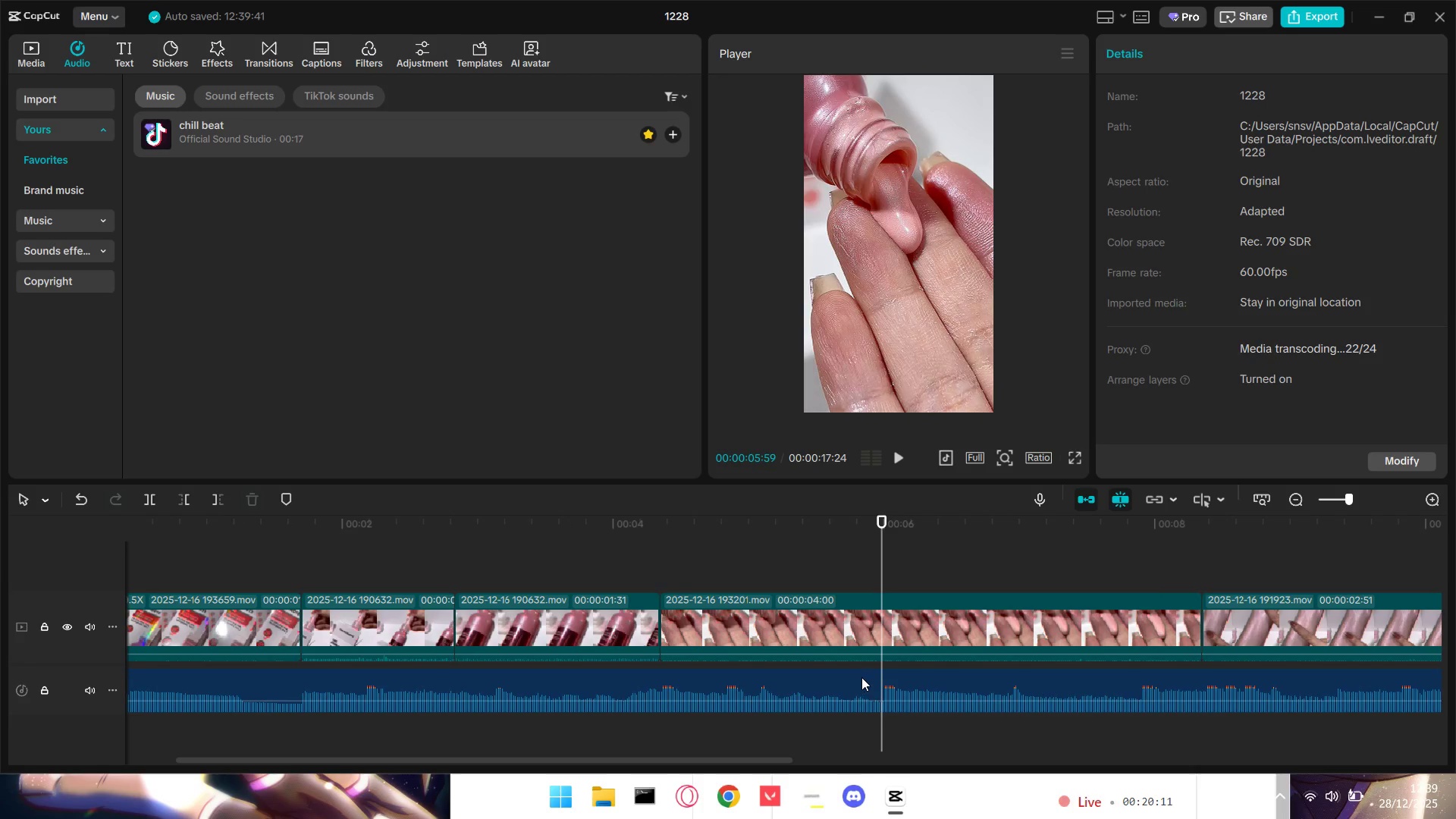 
scroll: coordinate [874, 677], scroll_direction: down, amount: 3.0
 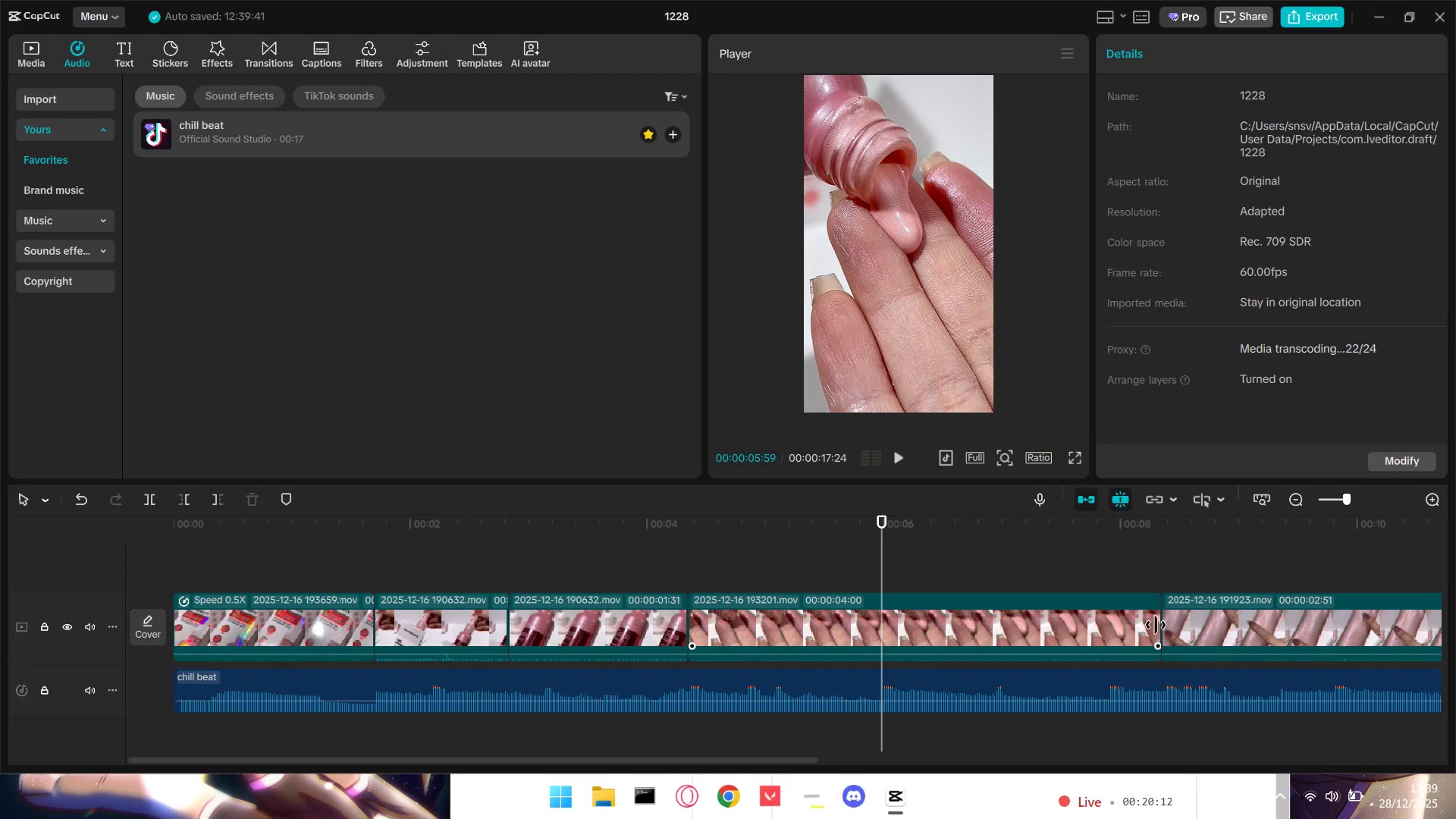 
left_click_drag(start_coordinate=[1156, 625], to_coordinate=[873, 651])
 